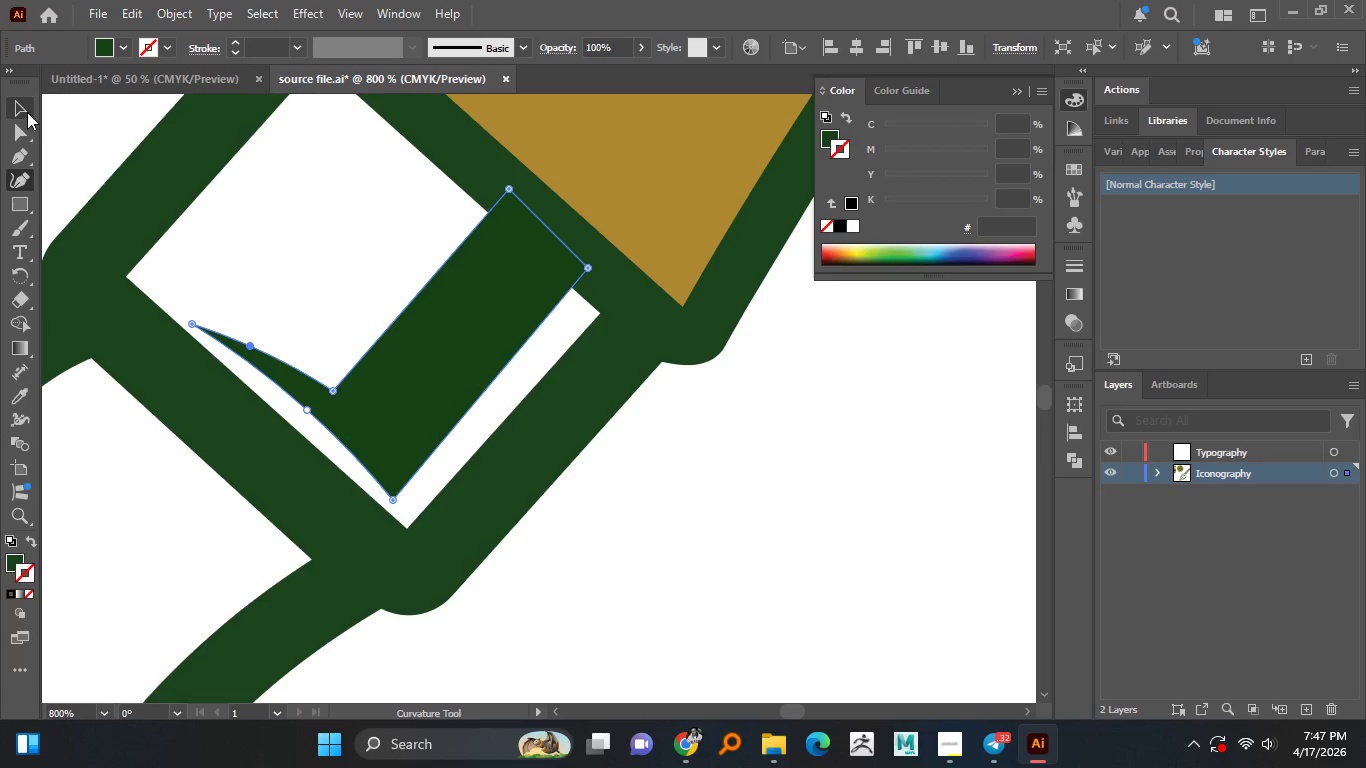 
left_click([27, 112])
 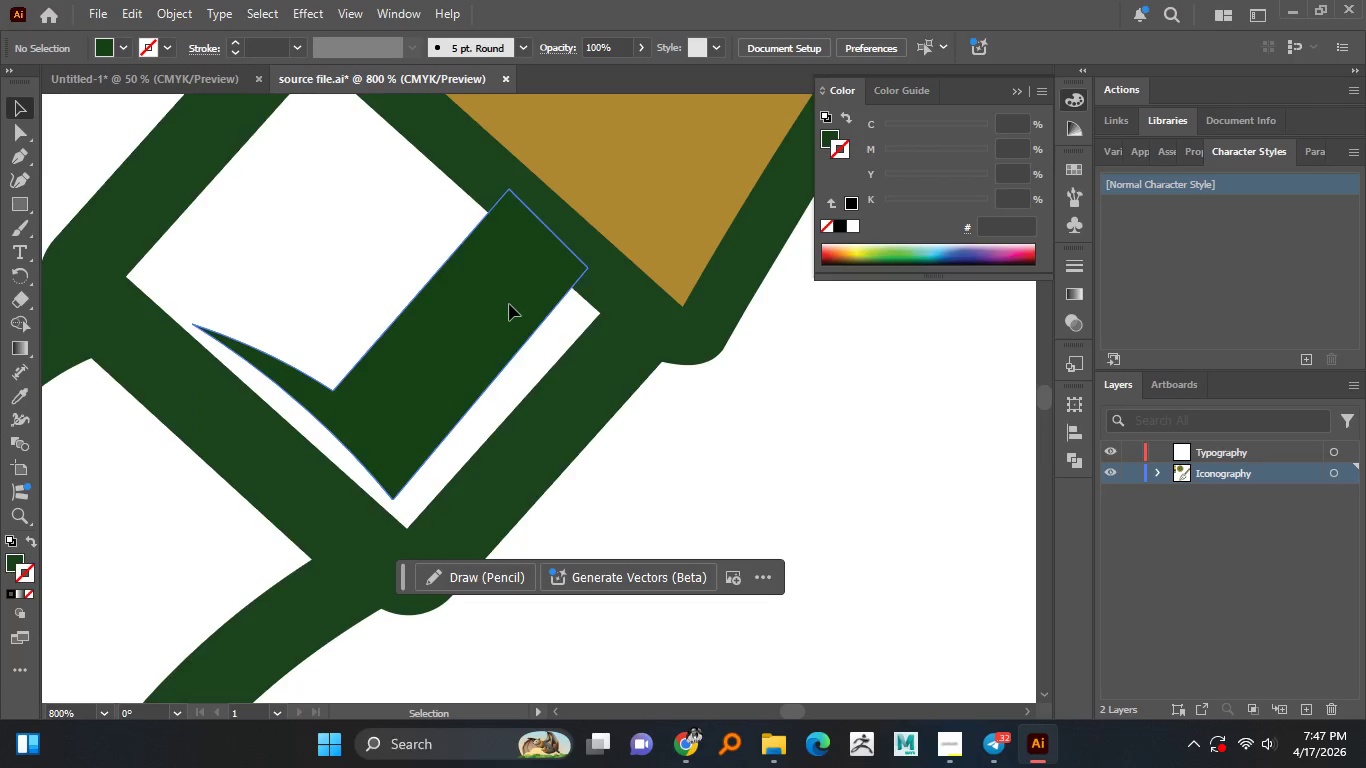 
hold_key(key=ShiftLeft, duration=1.17)
left_click([612, 268])
 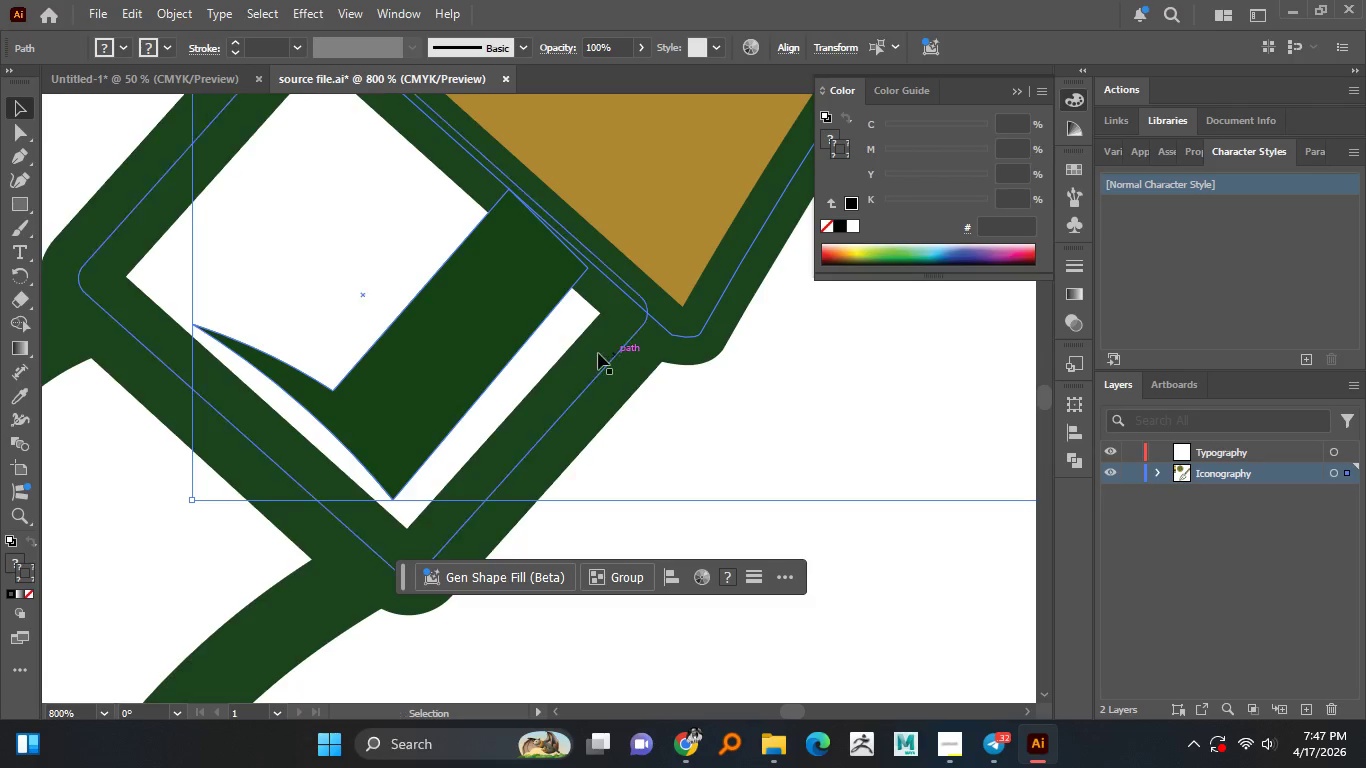 
left_click([503, 290])
 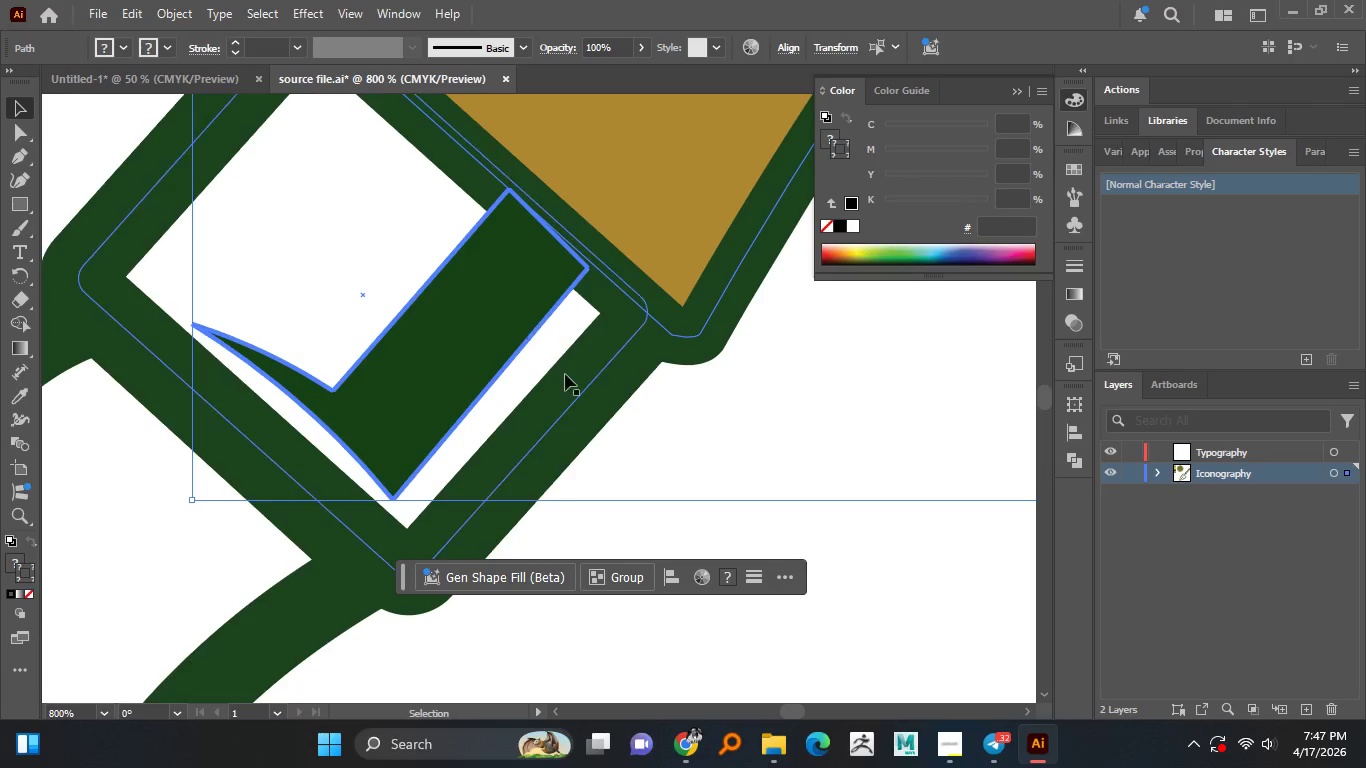 
key(Shift+ShiftLeft)
 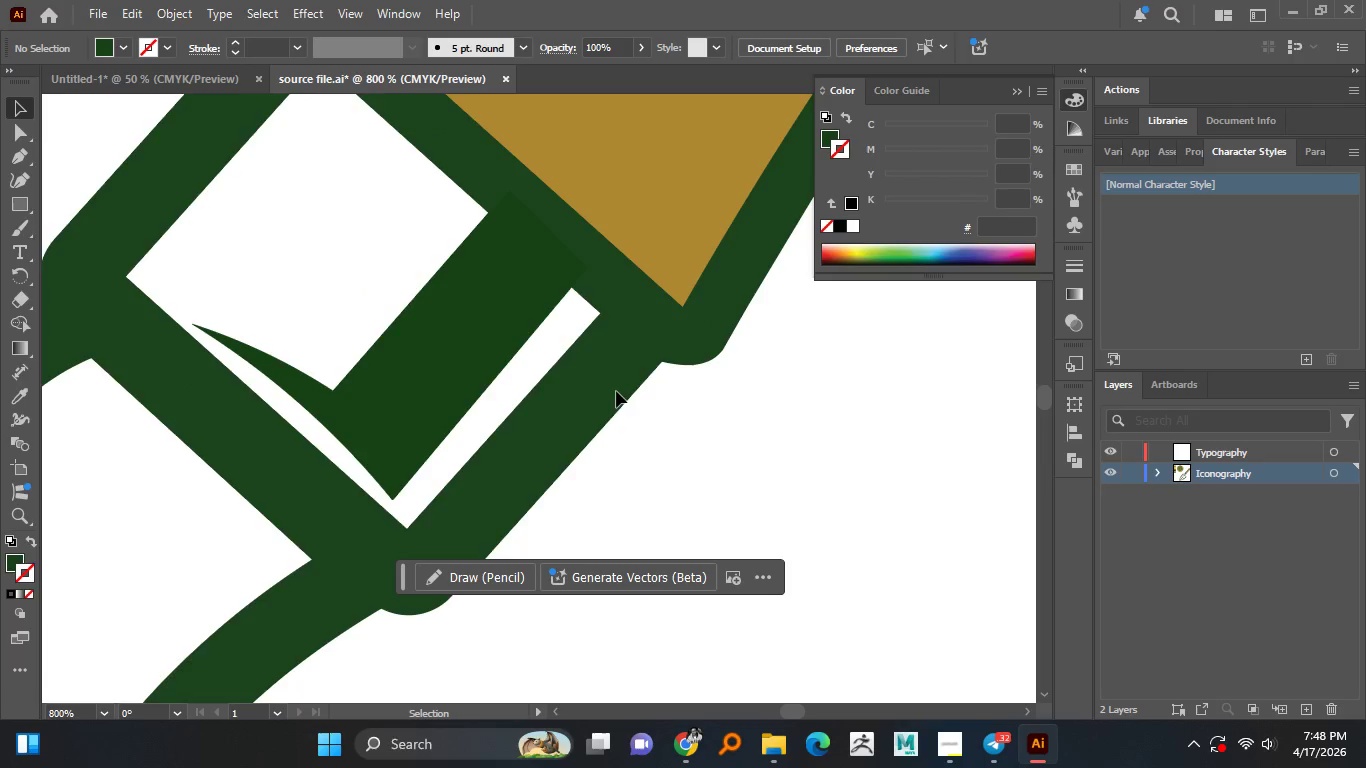 
double_click([615, 390])
 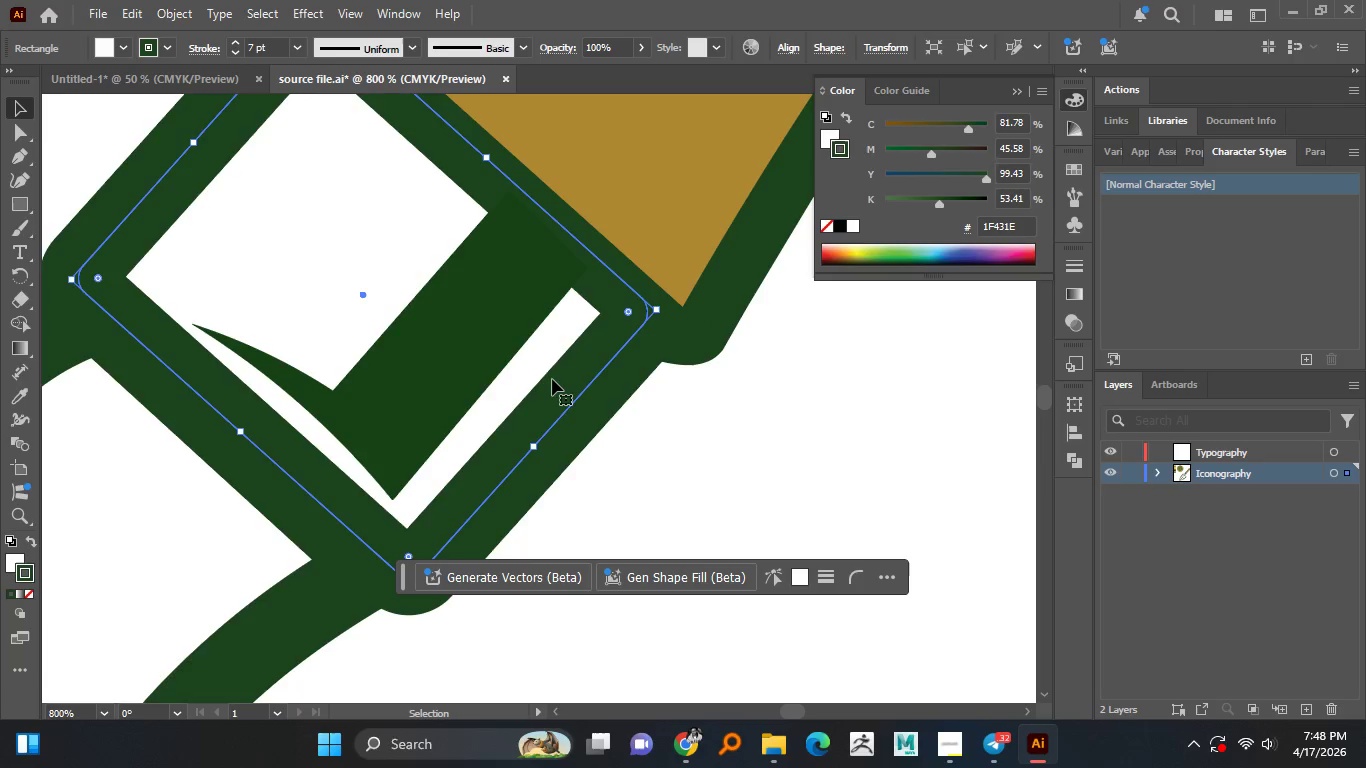 
hold_key(key=ShiftLeft, duration=0.97)
left_click([469, 313])
 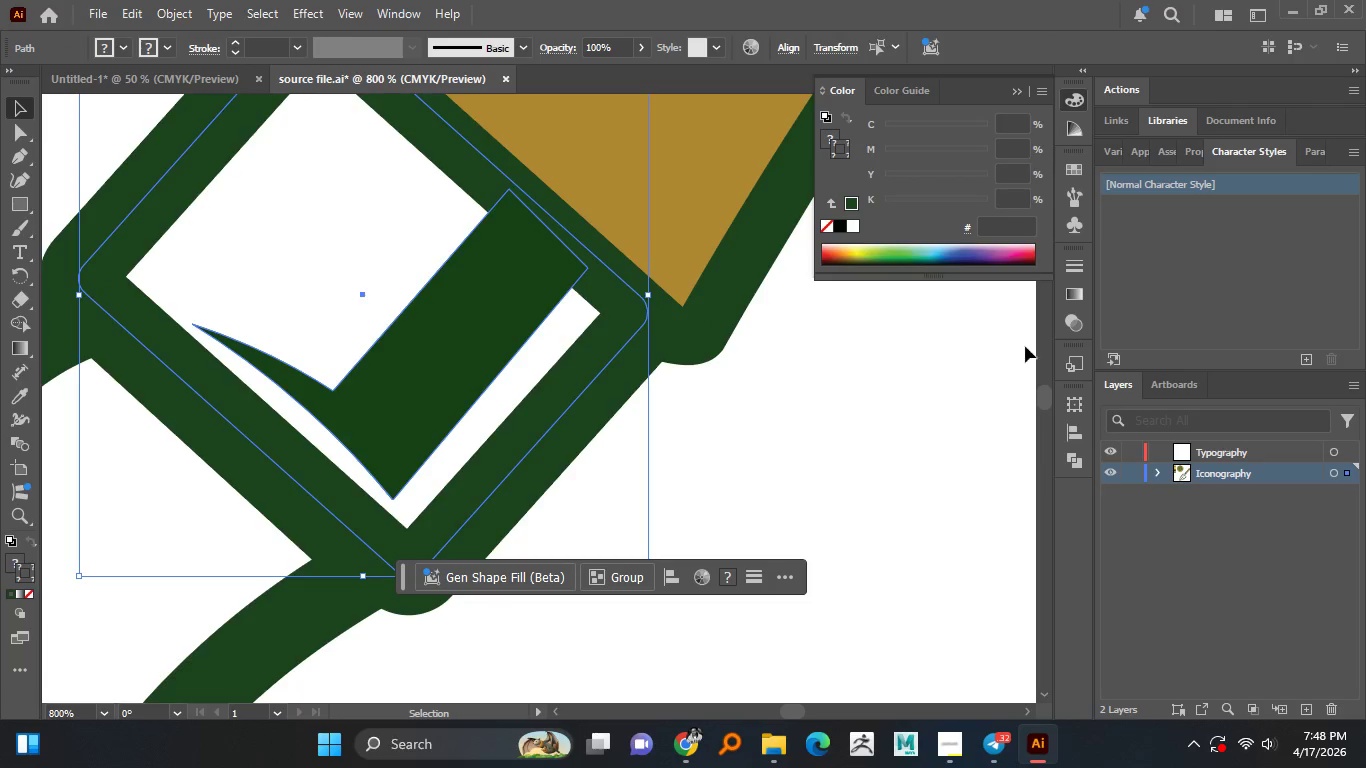 
left_click([1068, 453])
 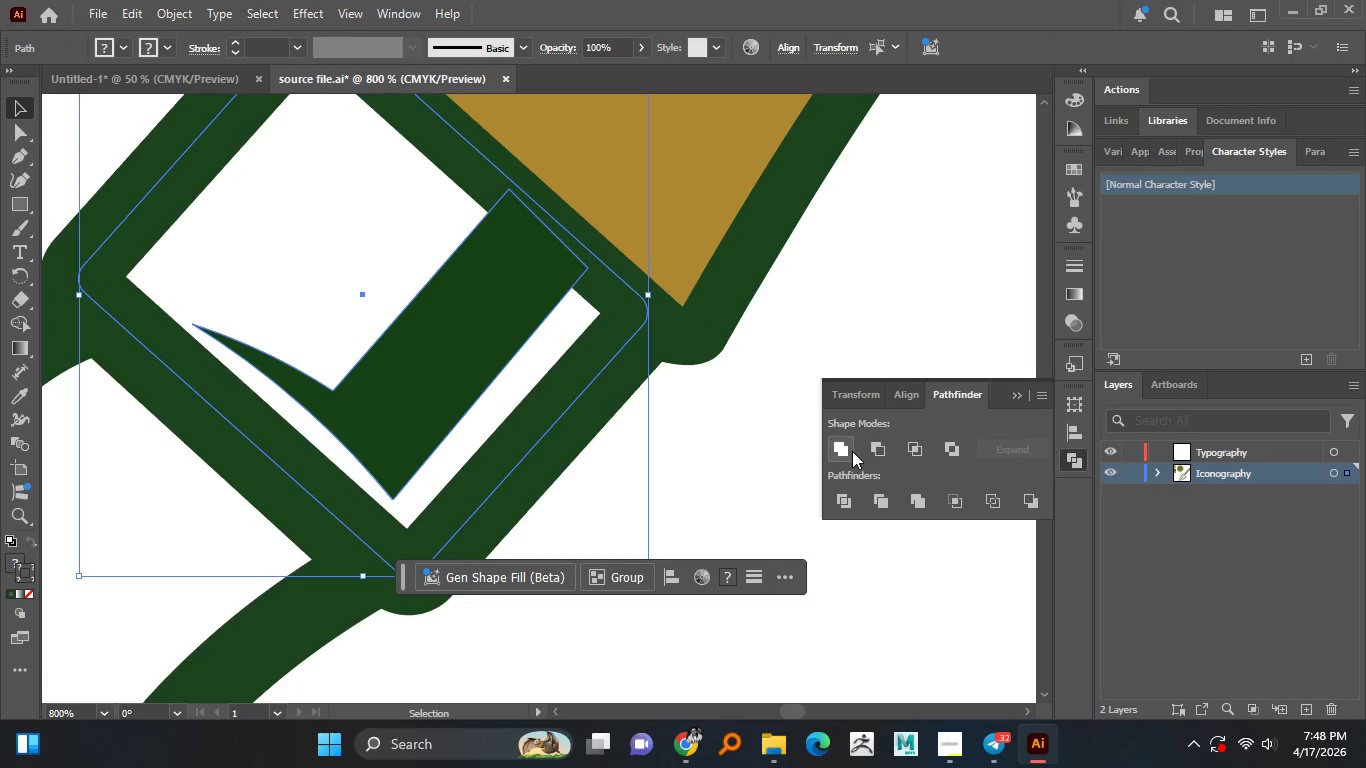 
left_click([848, 452])
 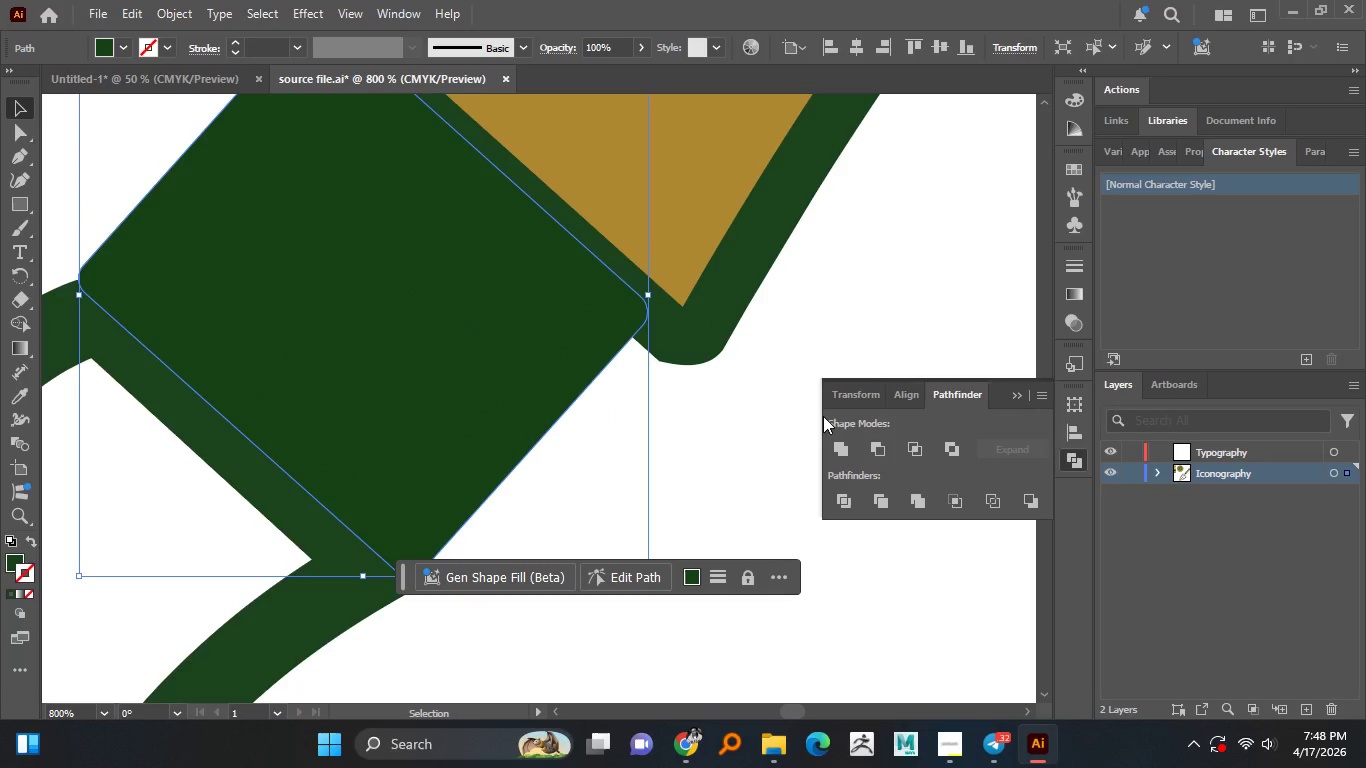 
left_click([763, 391])
 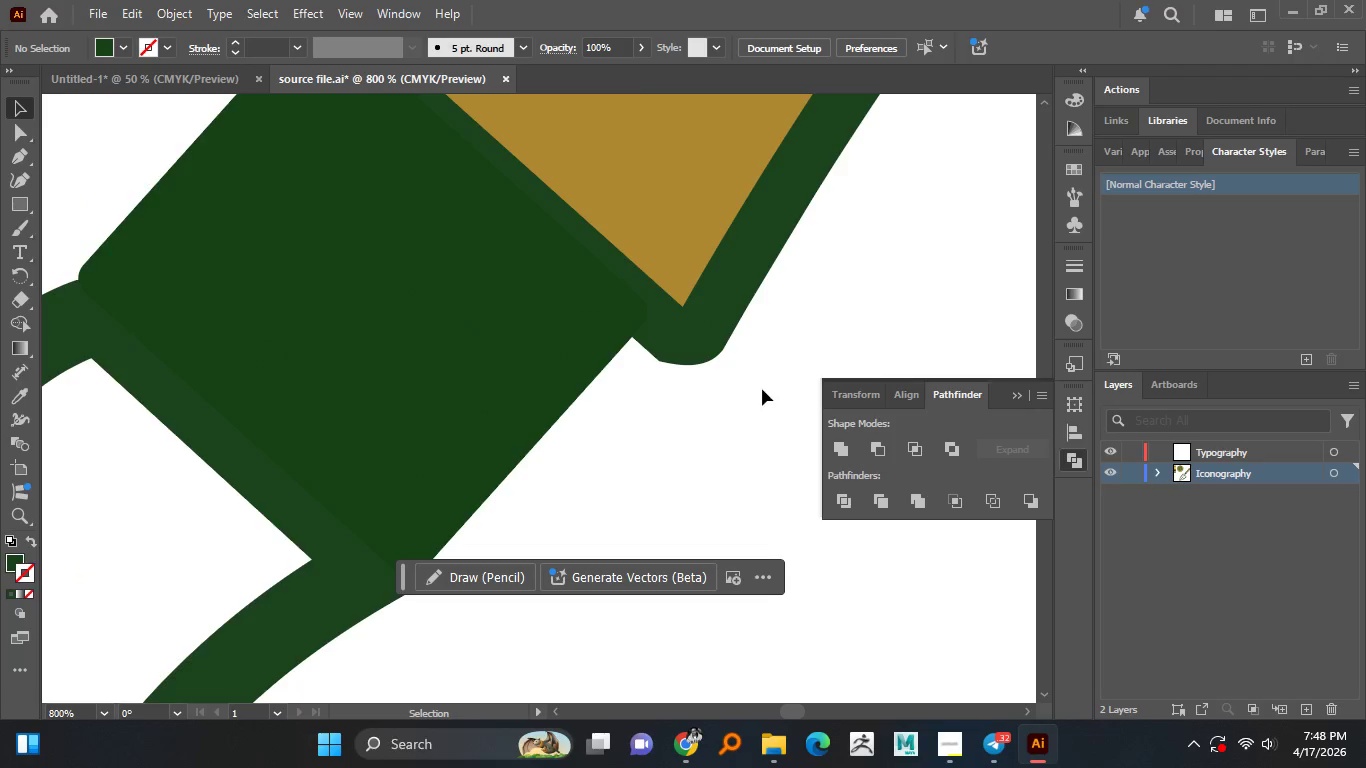 
key(Control+Z)
 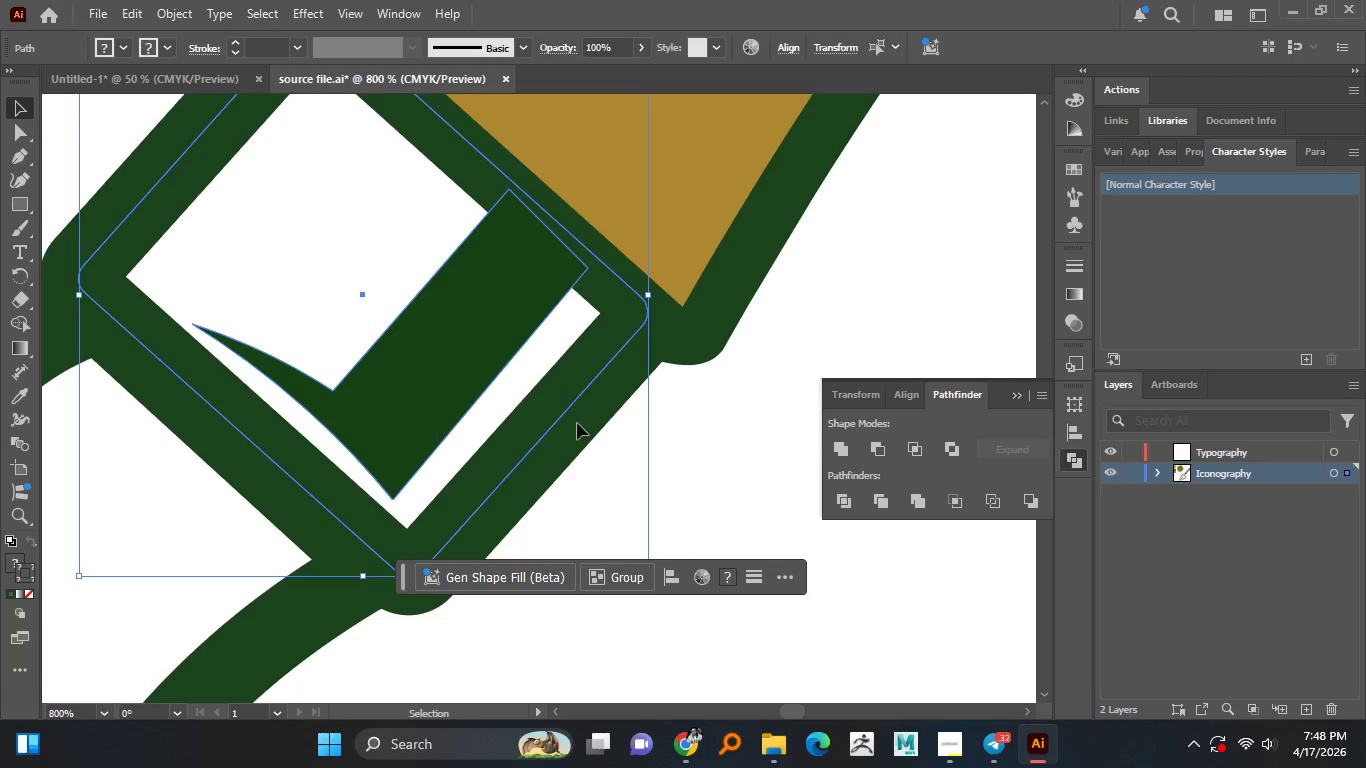 
left_click([759, 436])
 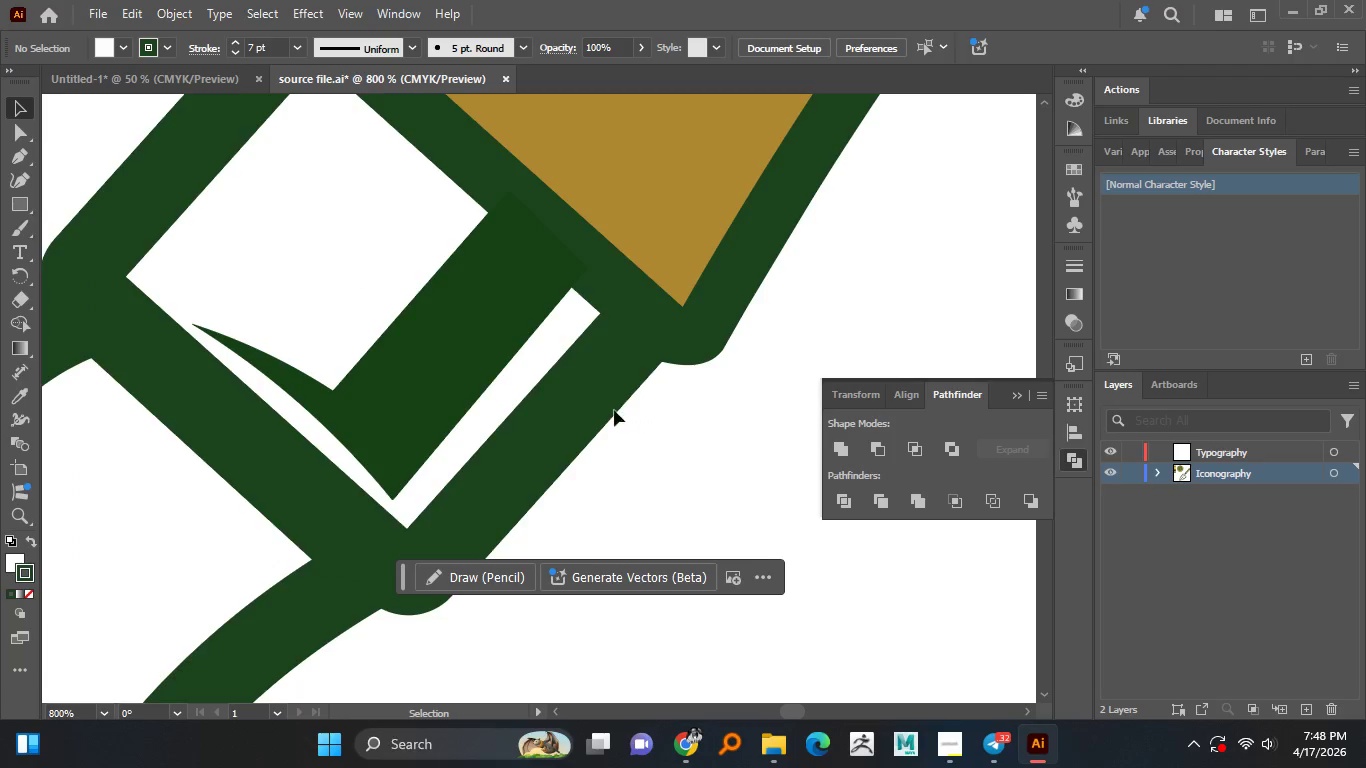 
left_click([611, 404])
 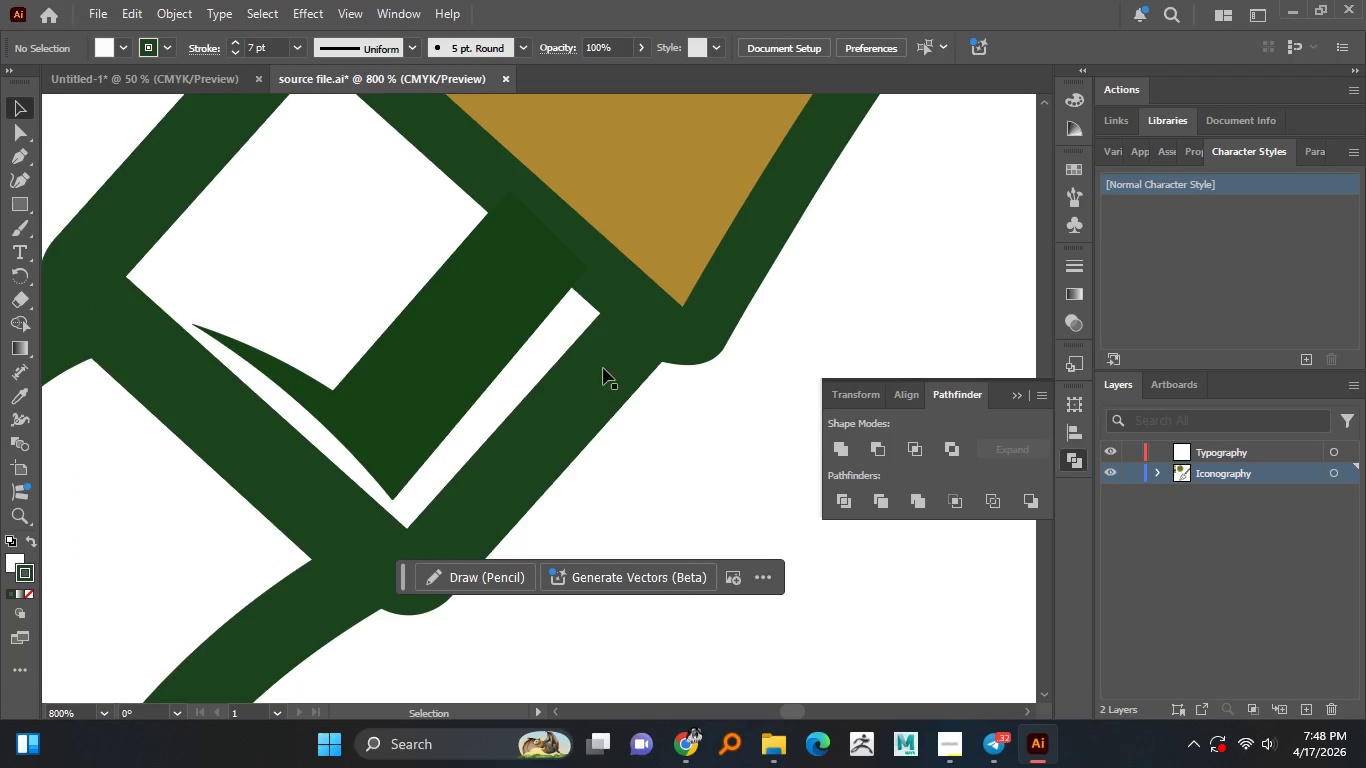 
double_click([602, 362])
 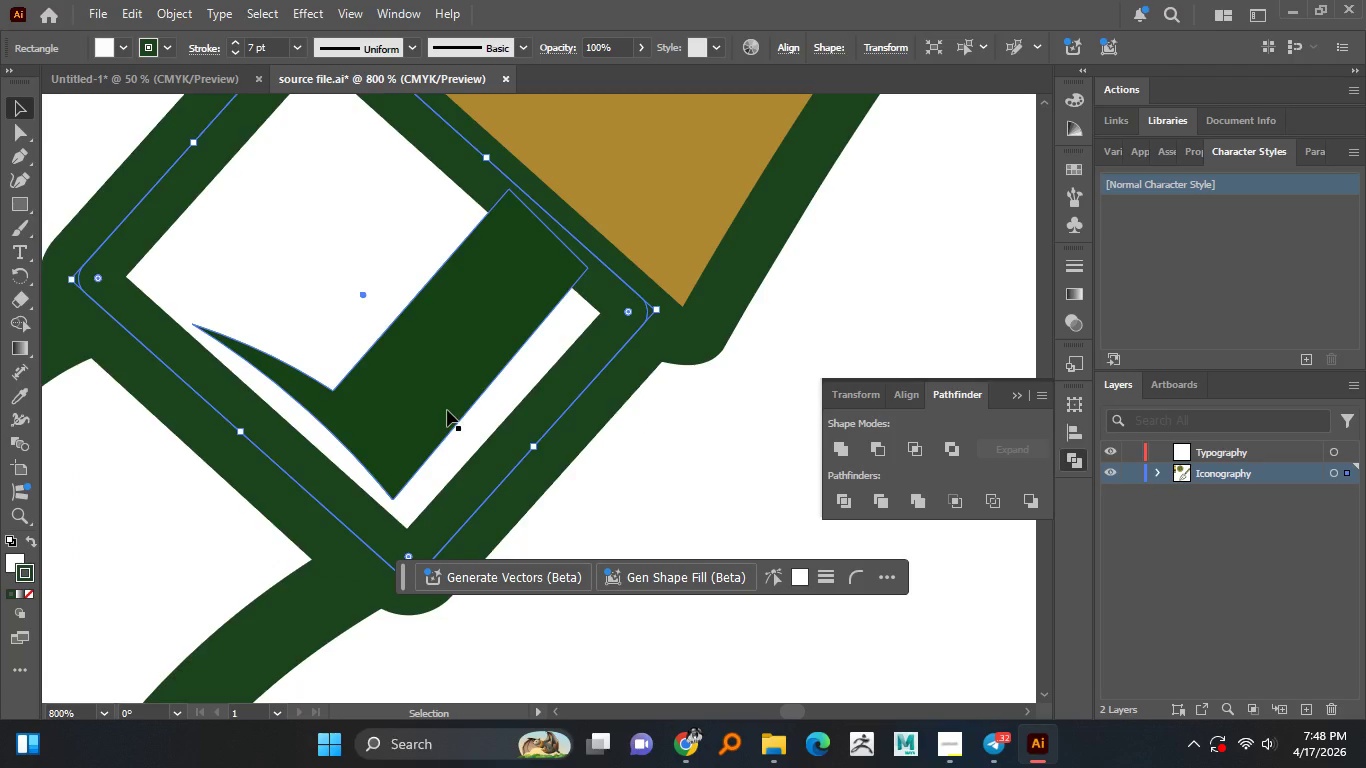 
hold_key(key=AltLeft, duration=1.5)
scroll: coordinate [498, 263], scroll_direction: none, amount: 0.0
 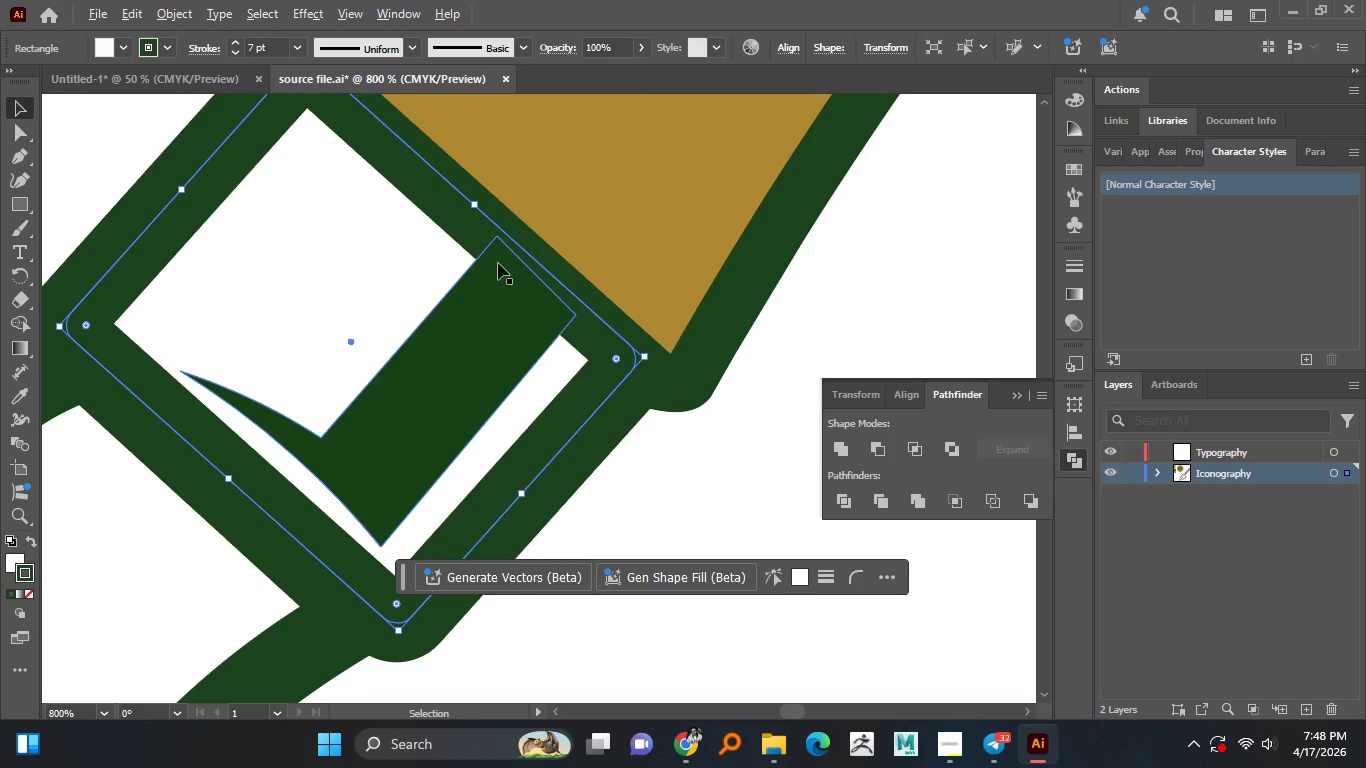 
hold_key(key=AltLeft, duration=0.72)
scroll: coordinate [514, 279], scroll_direction: up, amount: 1.0
 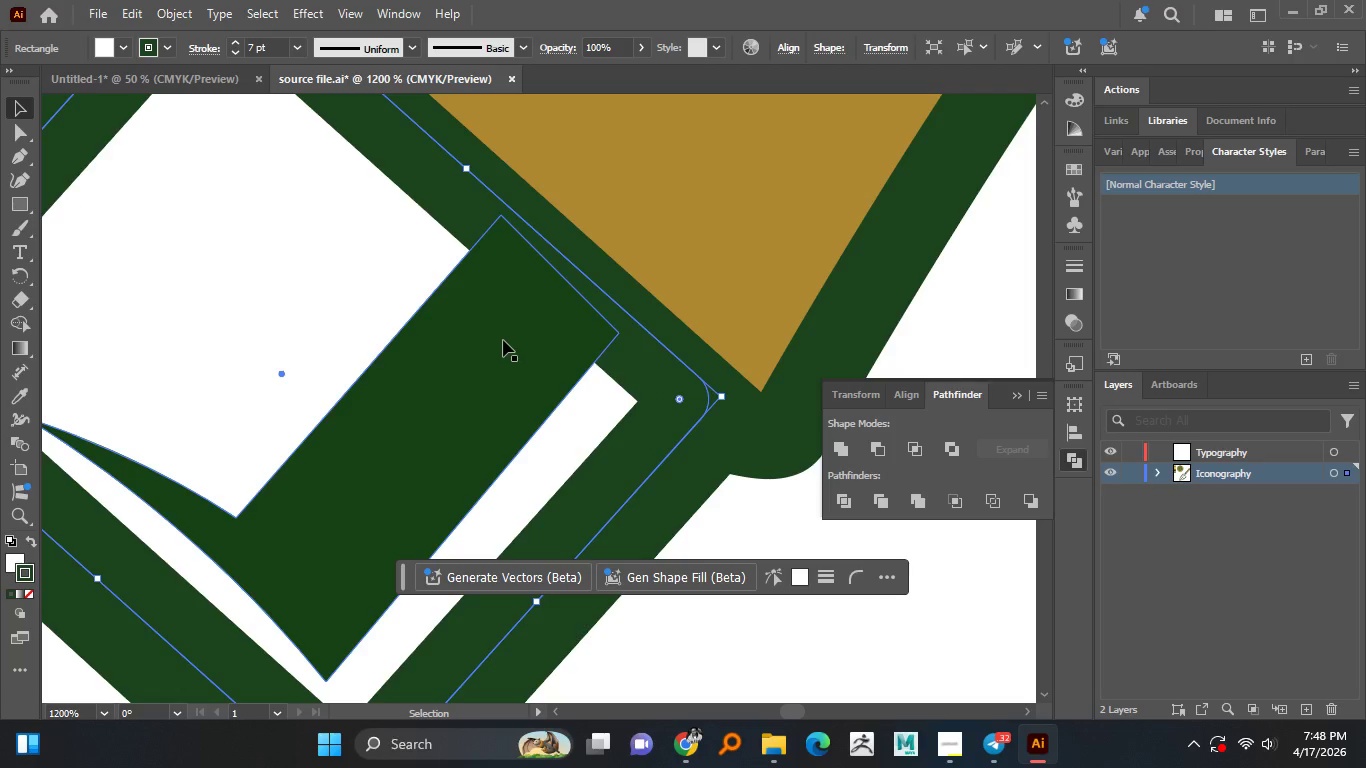 
left_click_drag(start_coordinate=[504, 343], to_coordinate=[515, 330])
 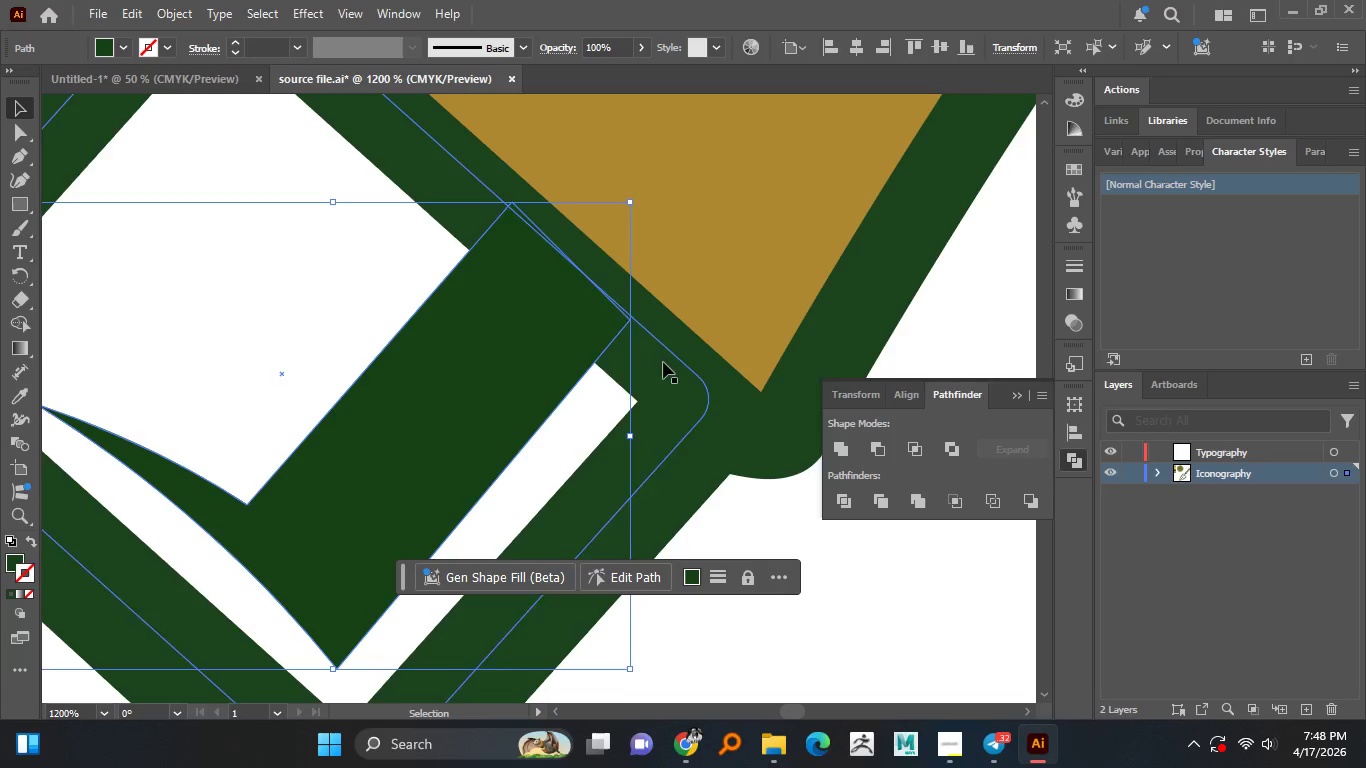 
hold_key(key=ShiftLeft, duration=0.94)
left_click([671, 432])
 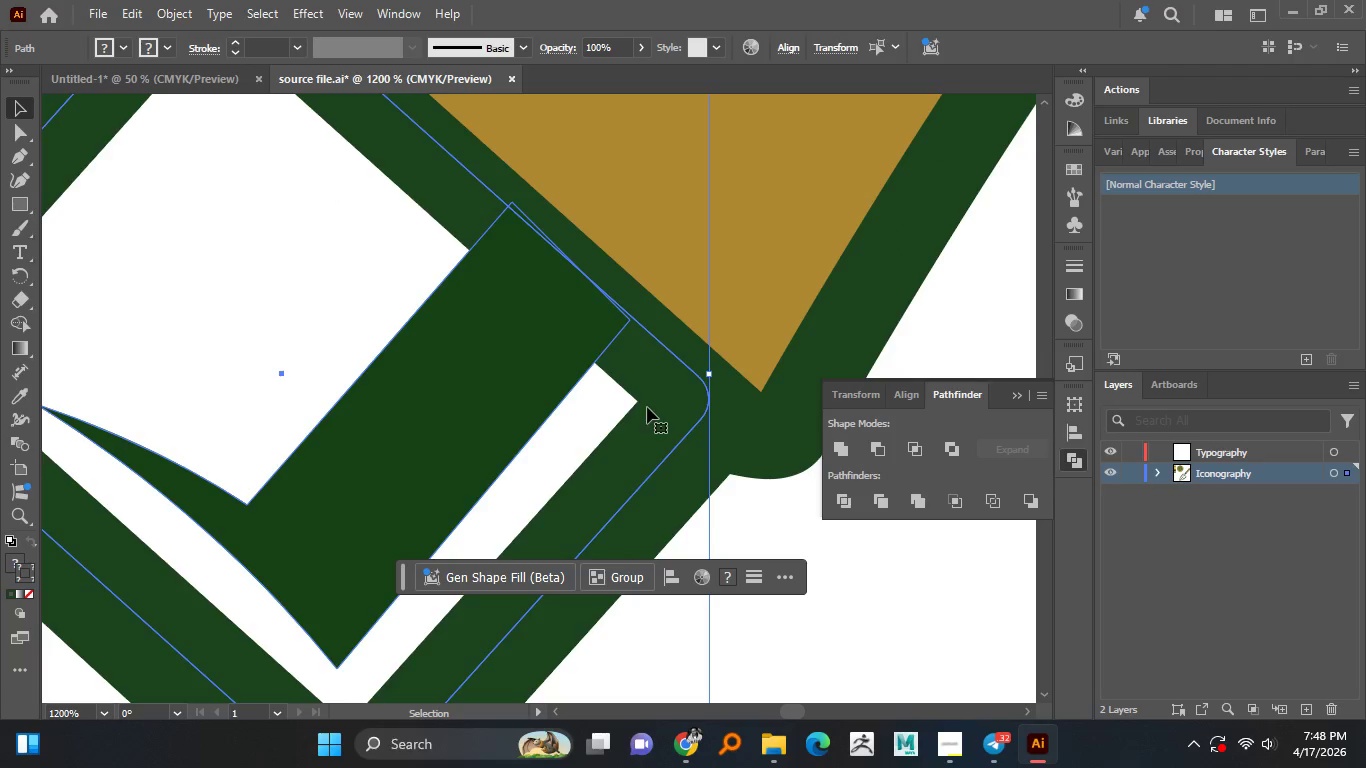 
left_click([354, 308])
 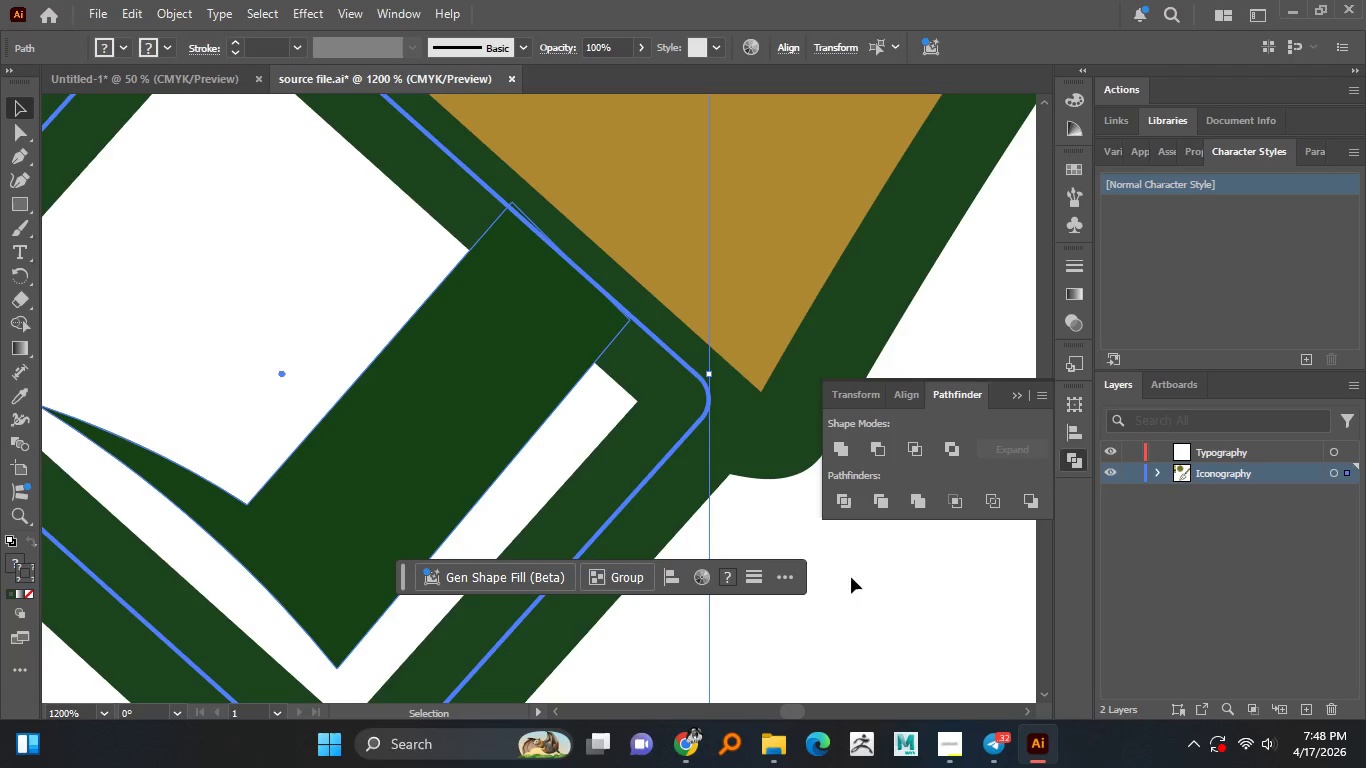 
left_click([873, 578])
 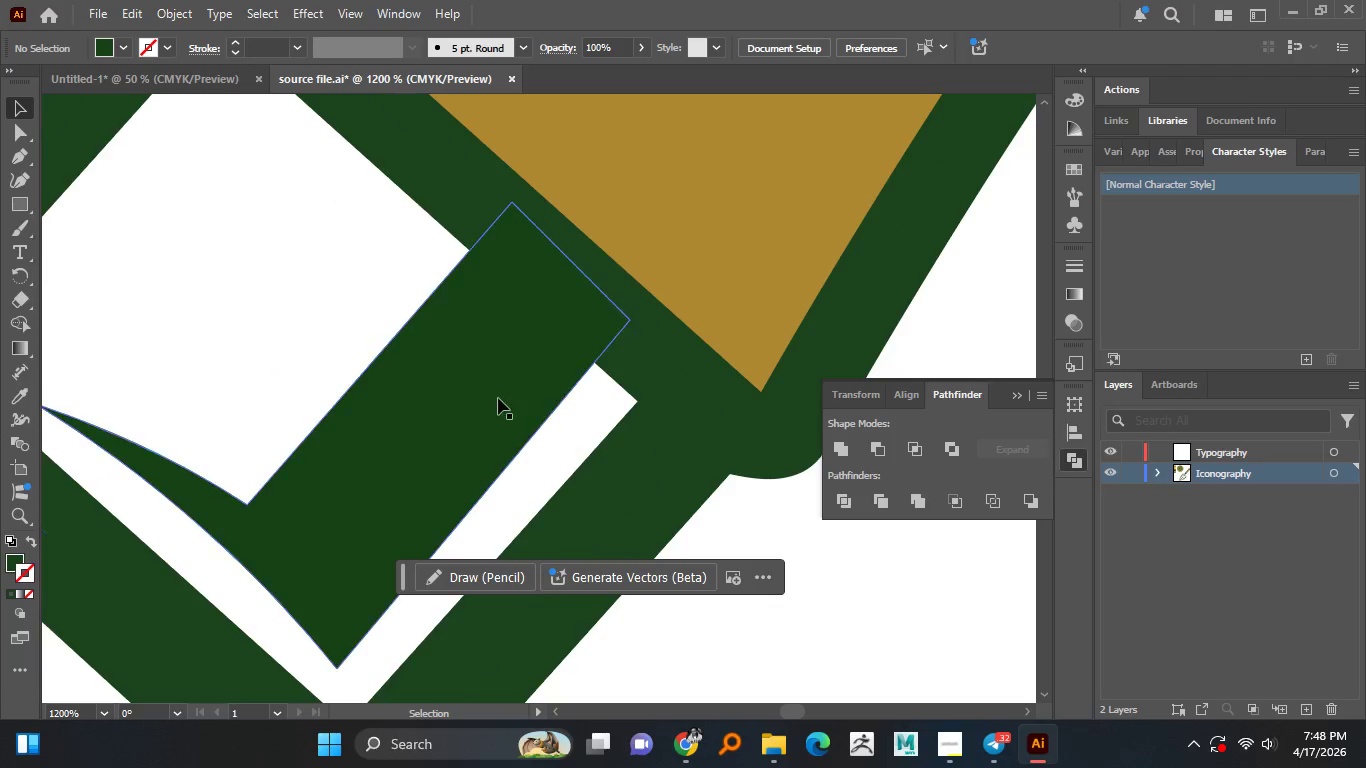 
left_click_drag(start_coordinate=[498, 398], to_coordinate=[506, 388])
 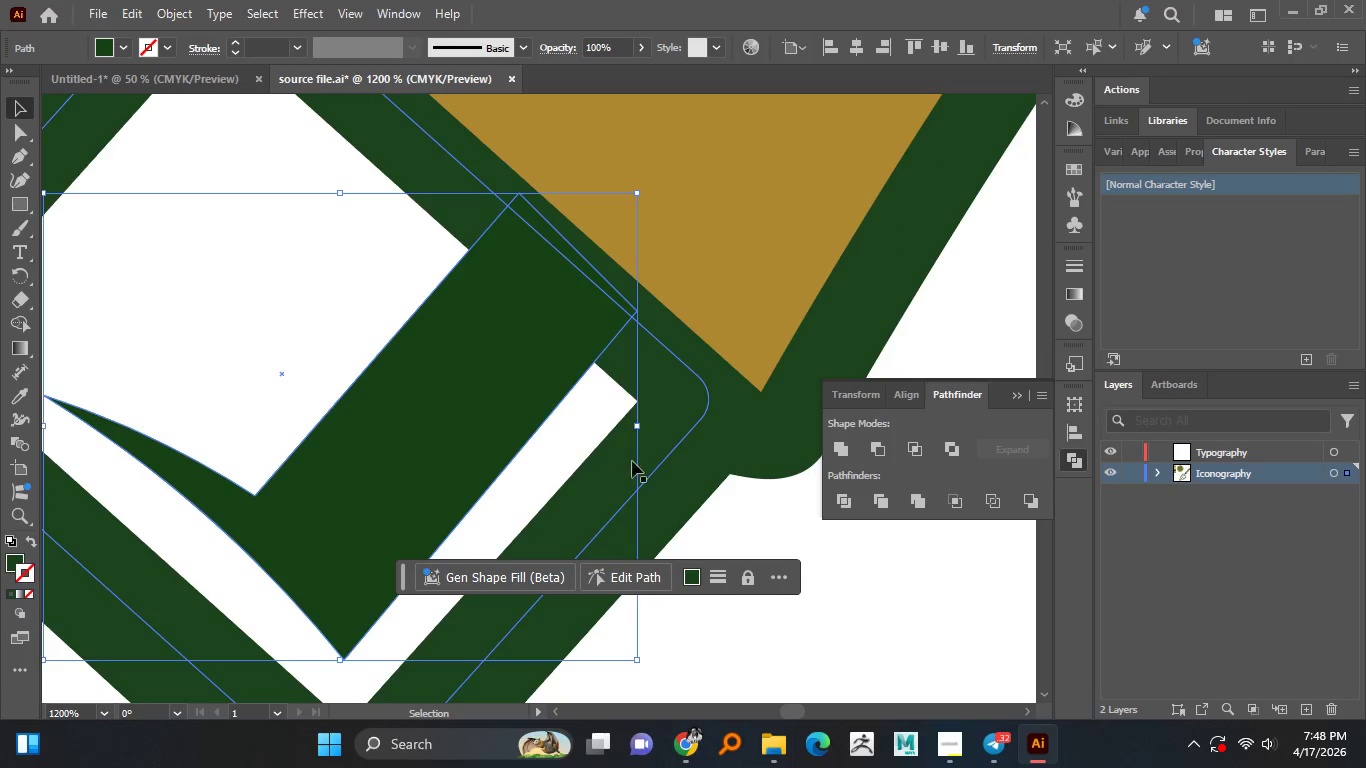 
hold_key(key=ShiftLeft, duration=1.17)
left_click([666, 452])
 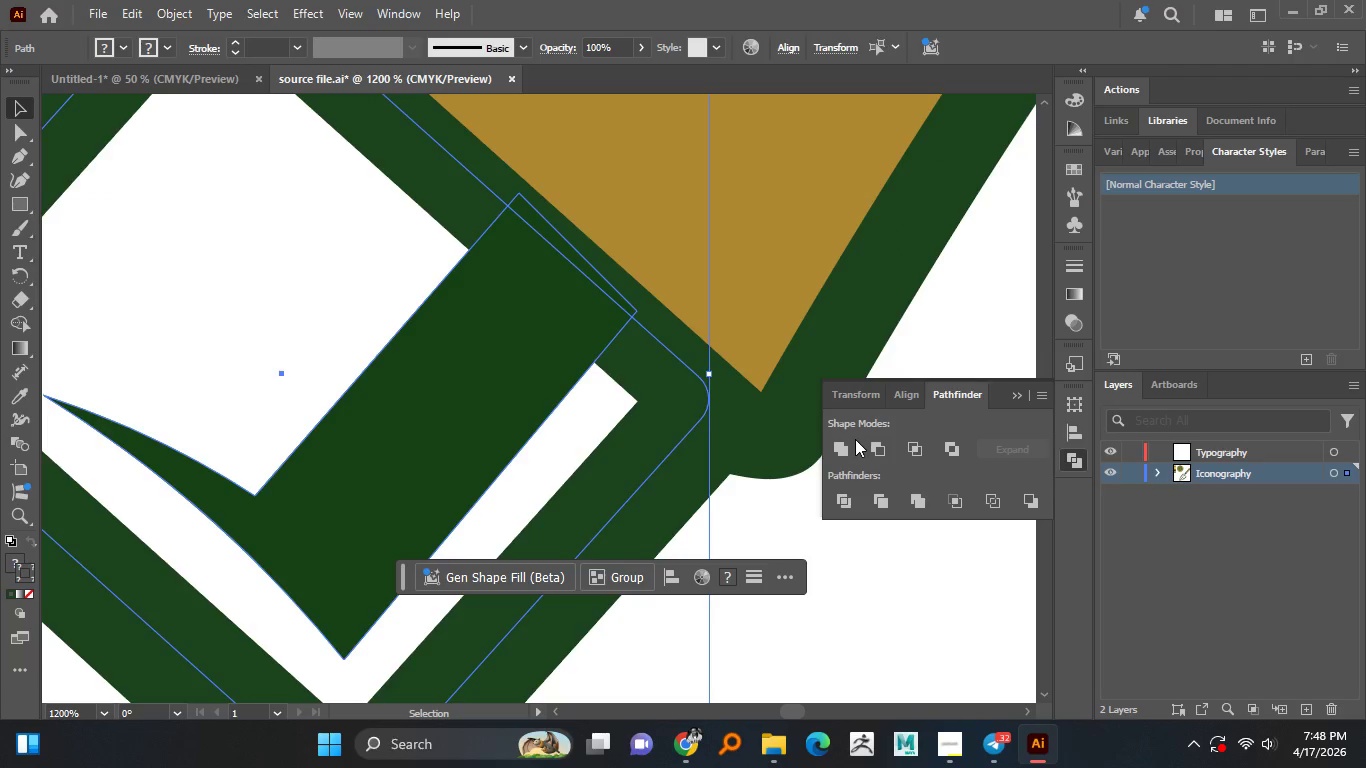 
left_click([844, 447])
 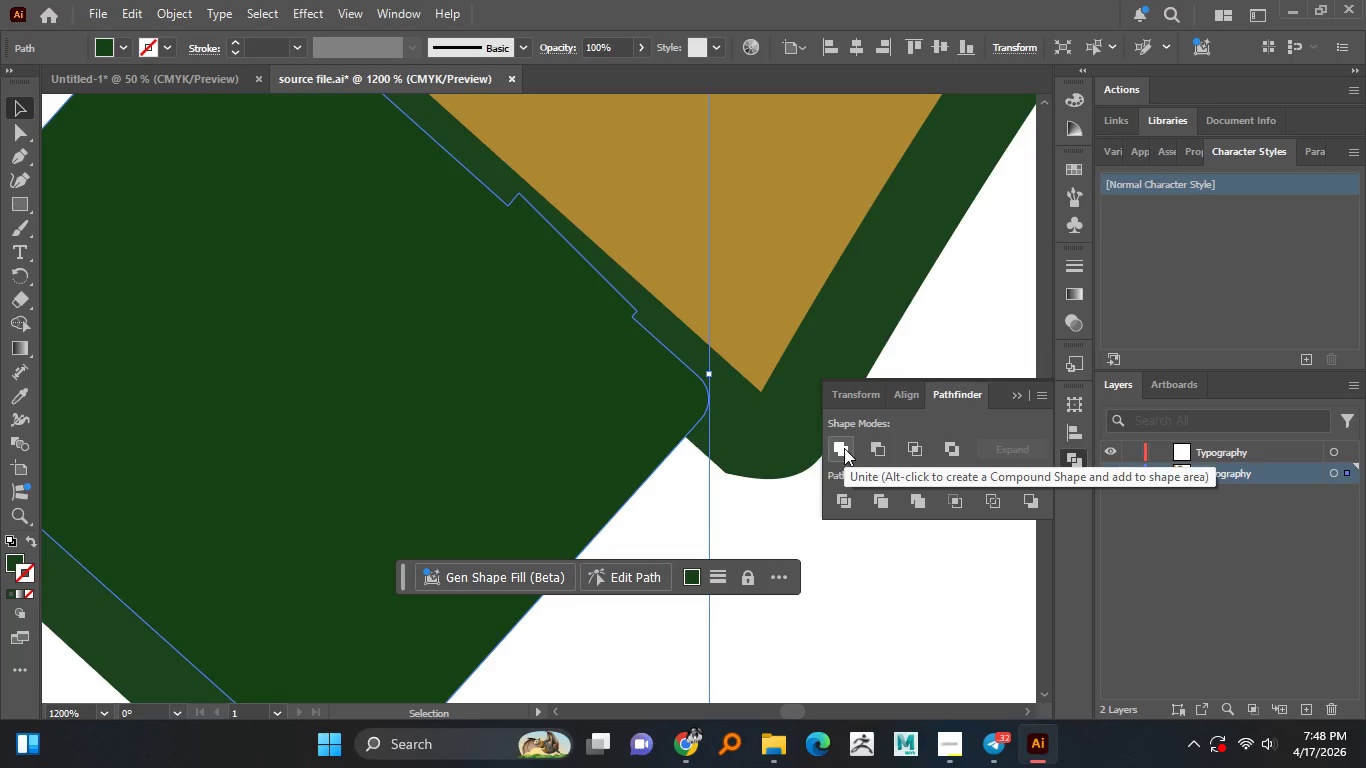 
key(Control+Z)
 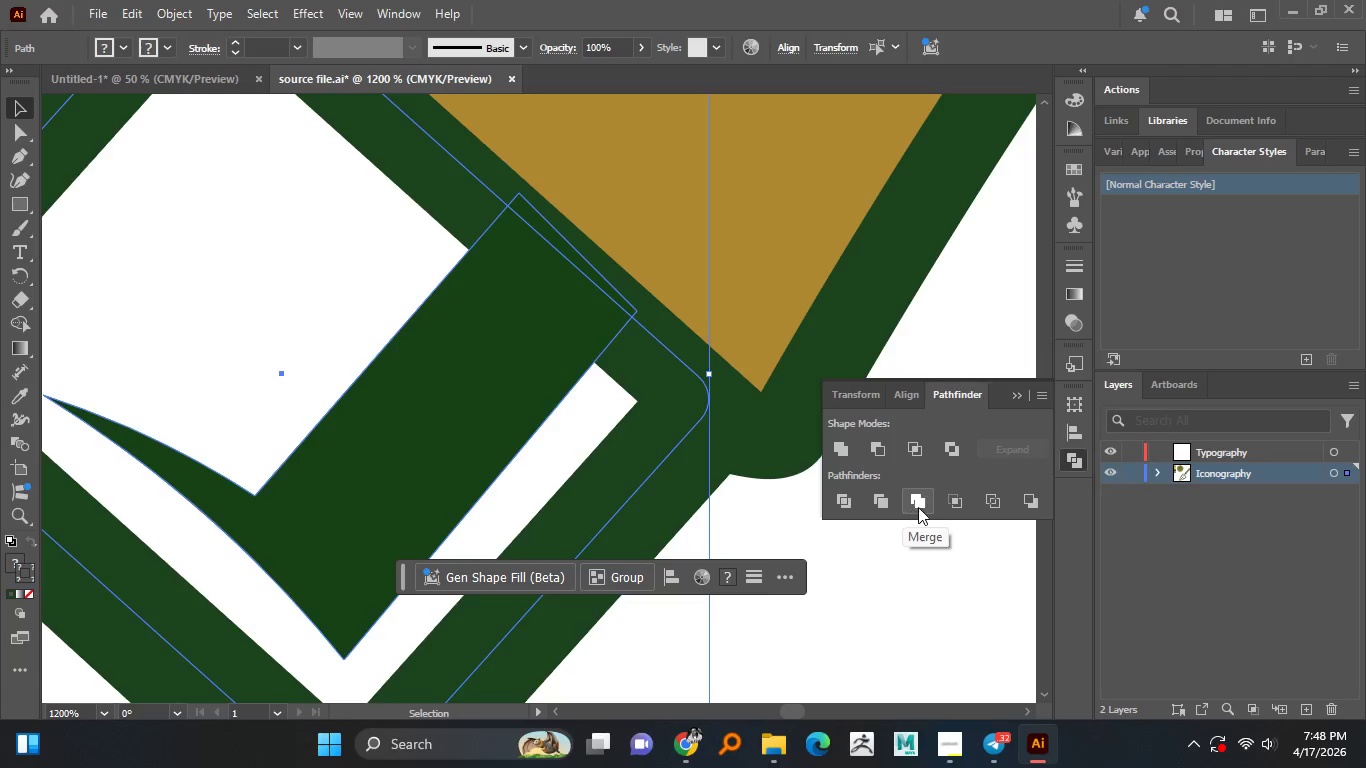 
left_click([921, 506])
 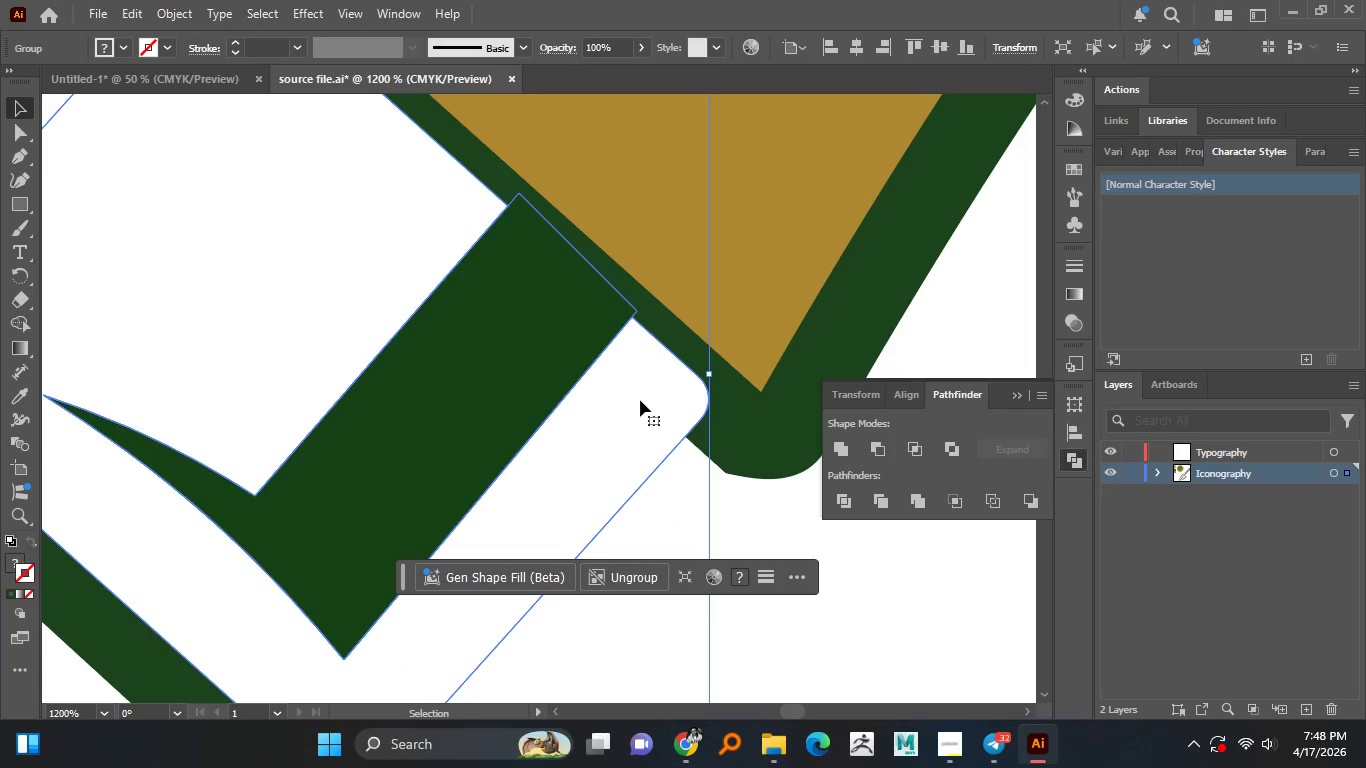 
hold_key(key=AltLeft, duration=1.51)
scroll: coordinate [640, 400], scroll_direction: down, amount: 3.0
 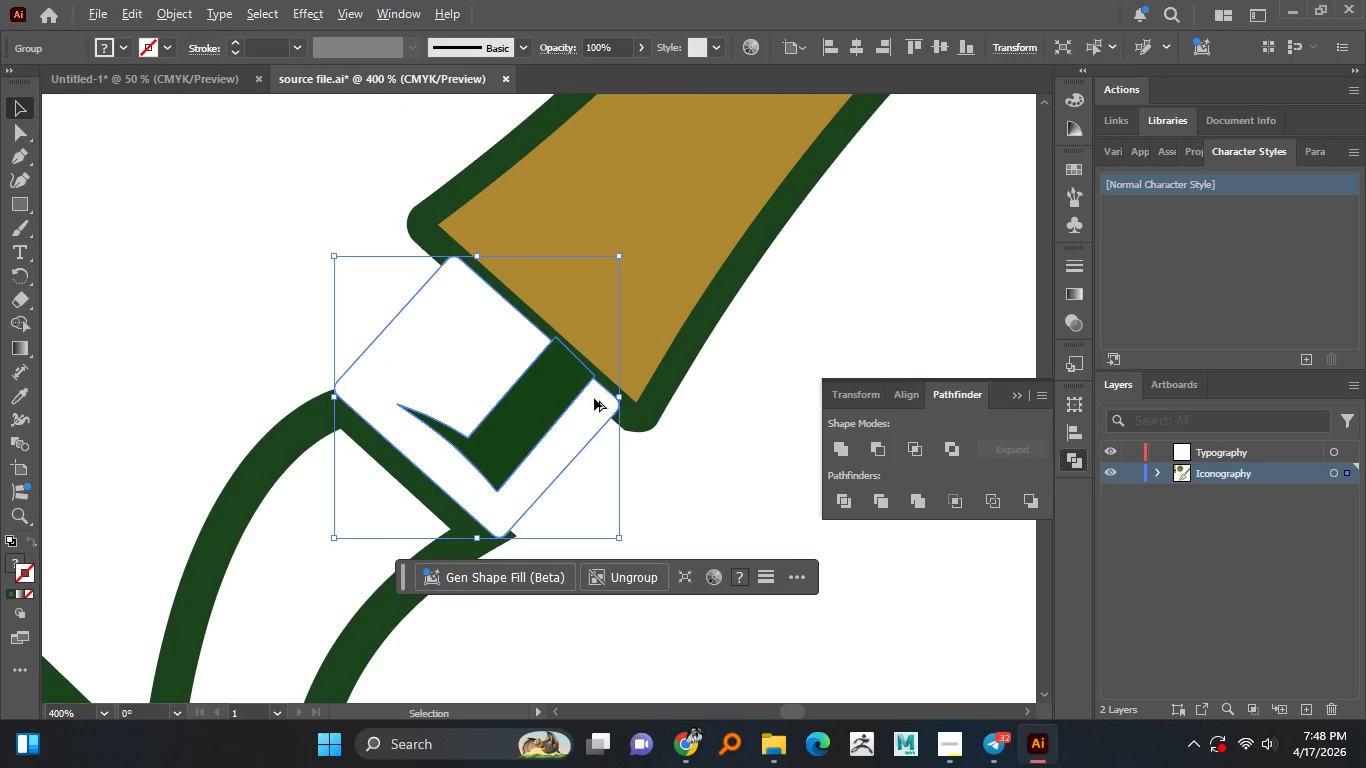 
hold_key(key=AltLeft, duration=0.56)
 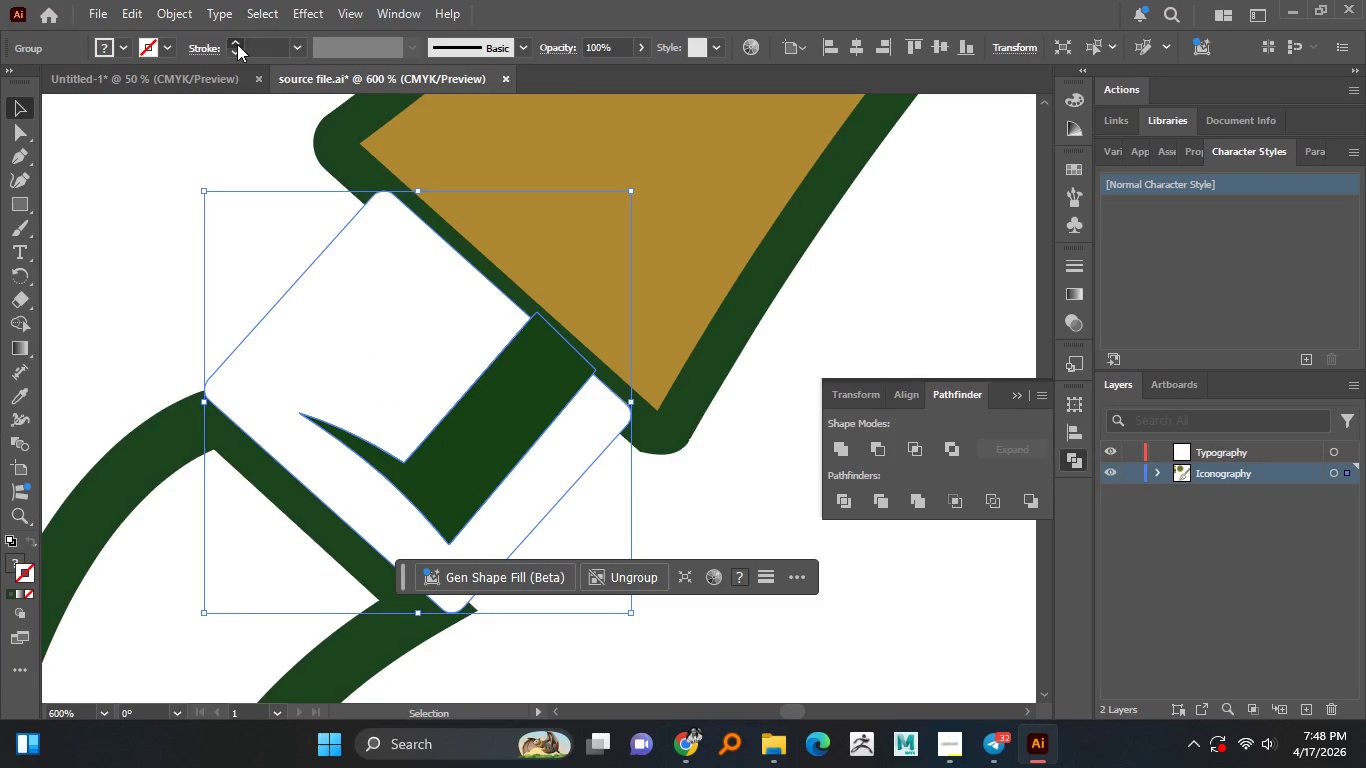 
scroll: coordinate [595, 398], scroll_direction: up, amount: 1.0
 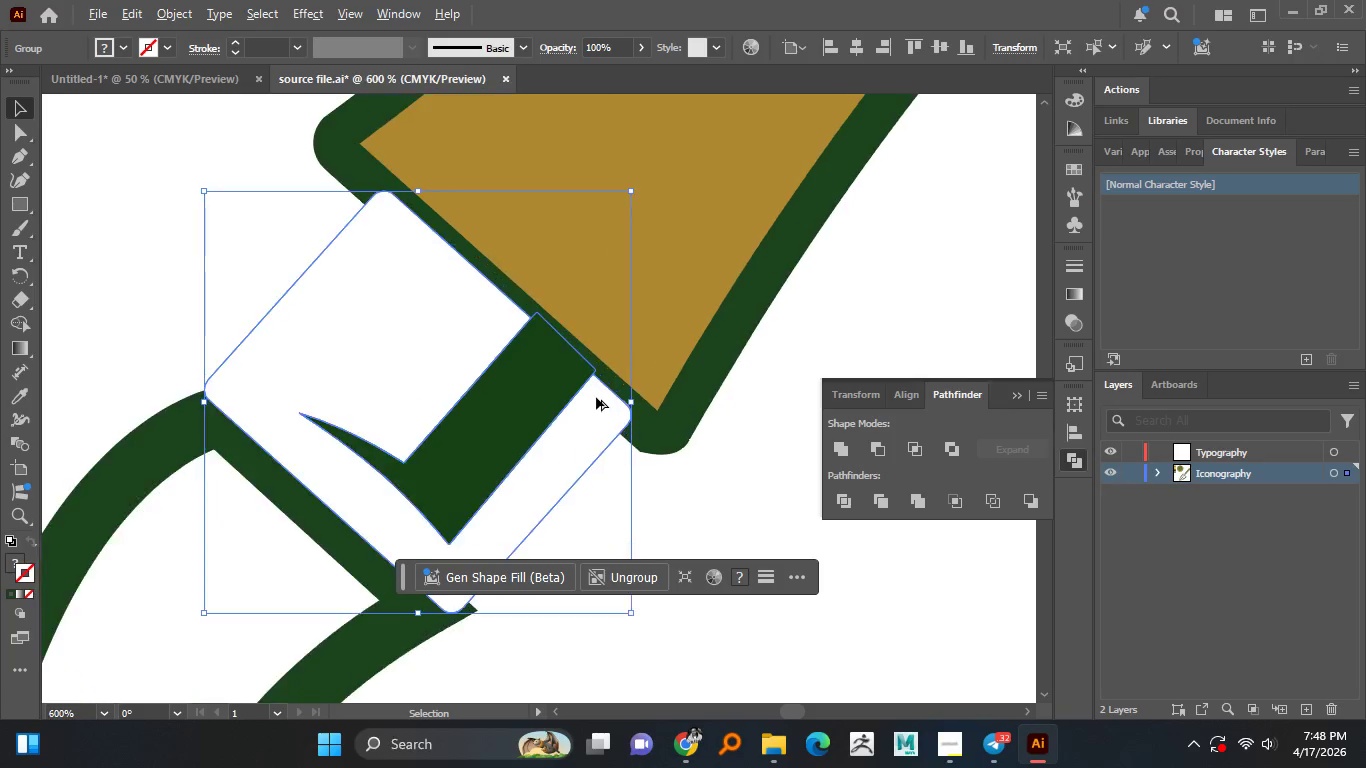 
double_click([237, 44])
 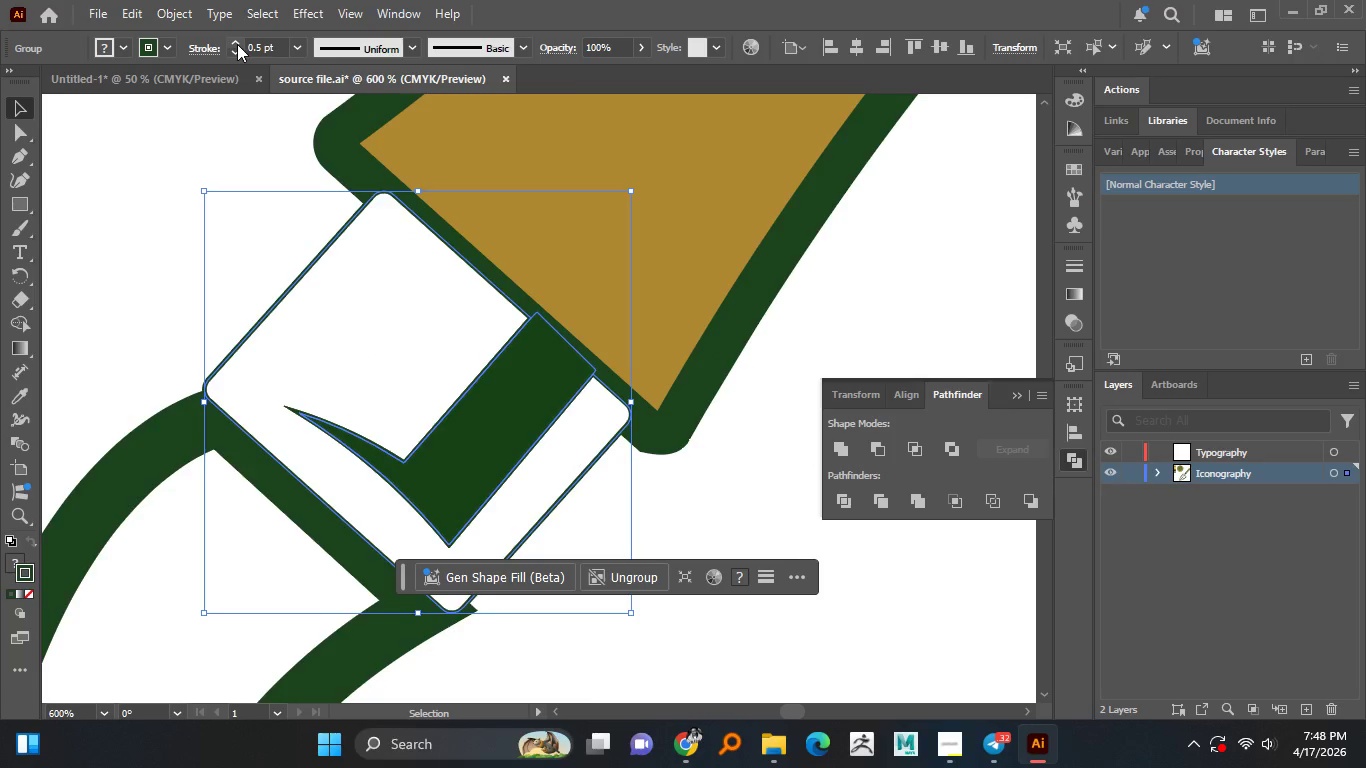 
triple_click([237, 44])
 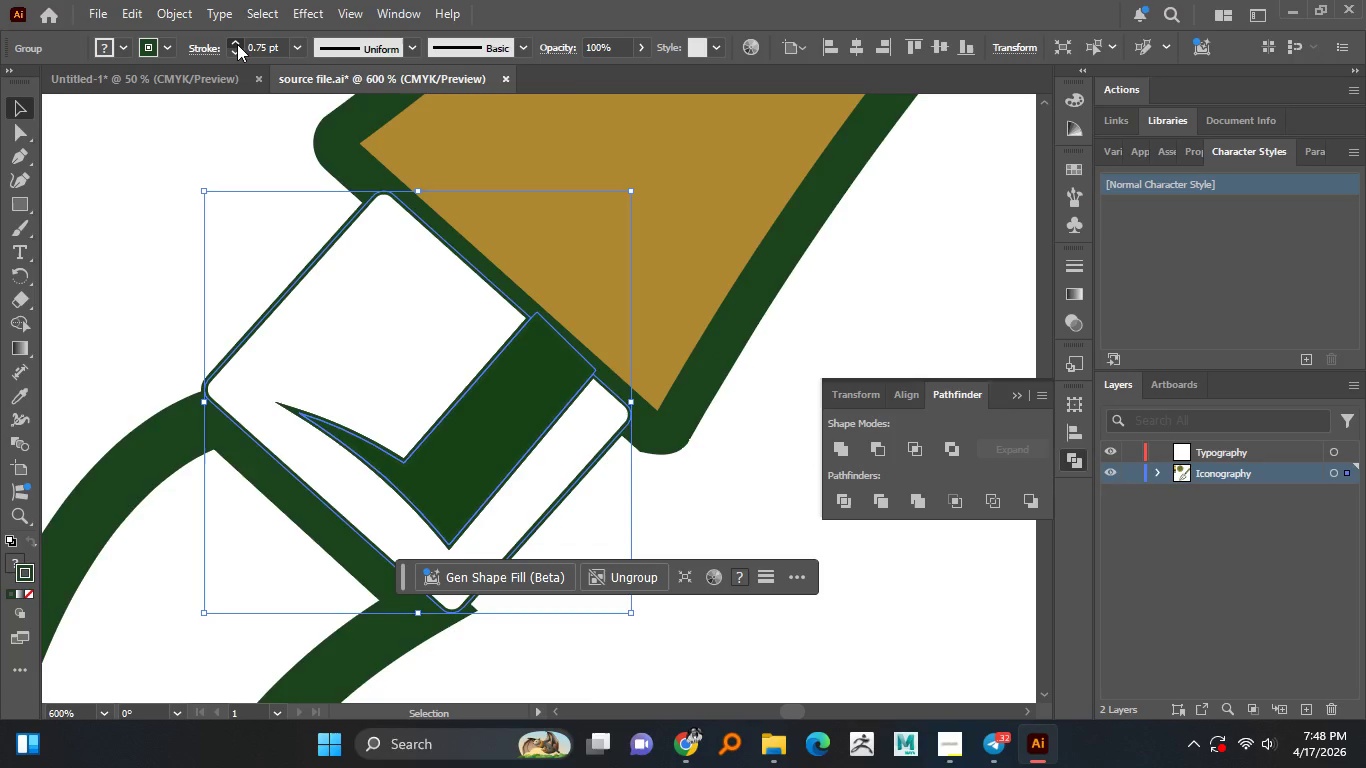 
left_click([237, 44])
 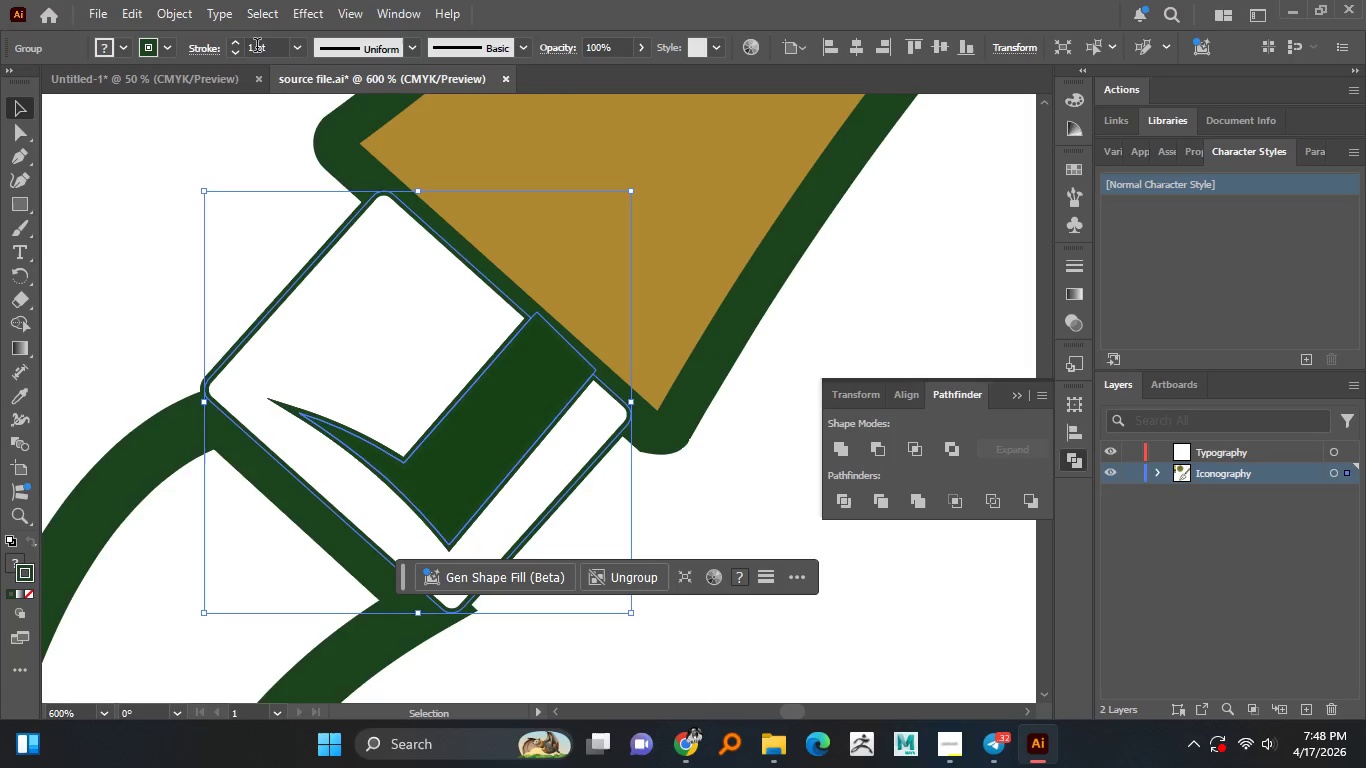 
double_click([266, 49])
 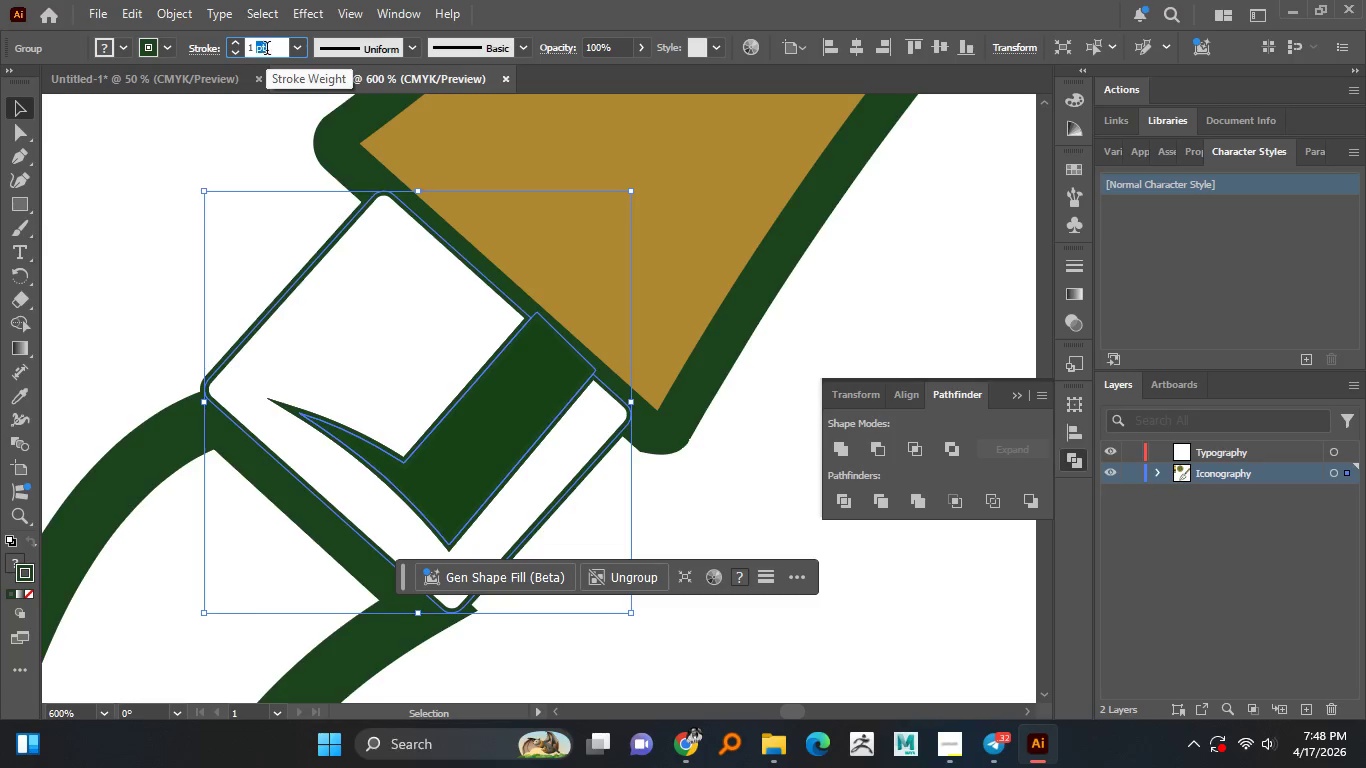 
key(Control+A)
 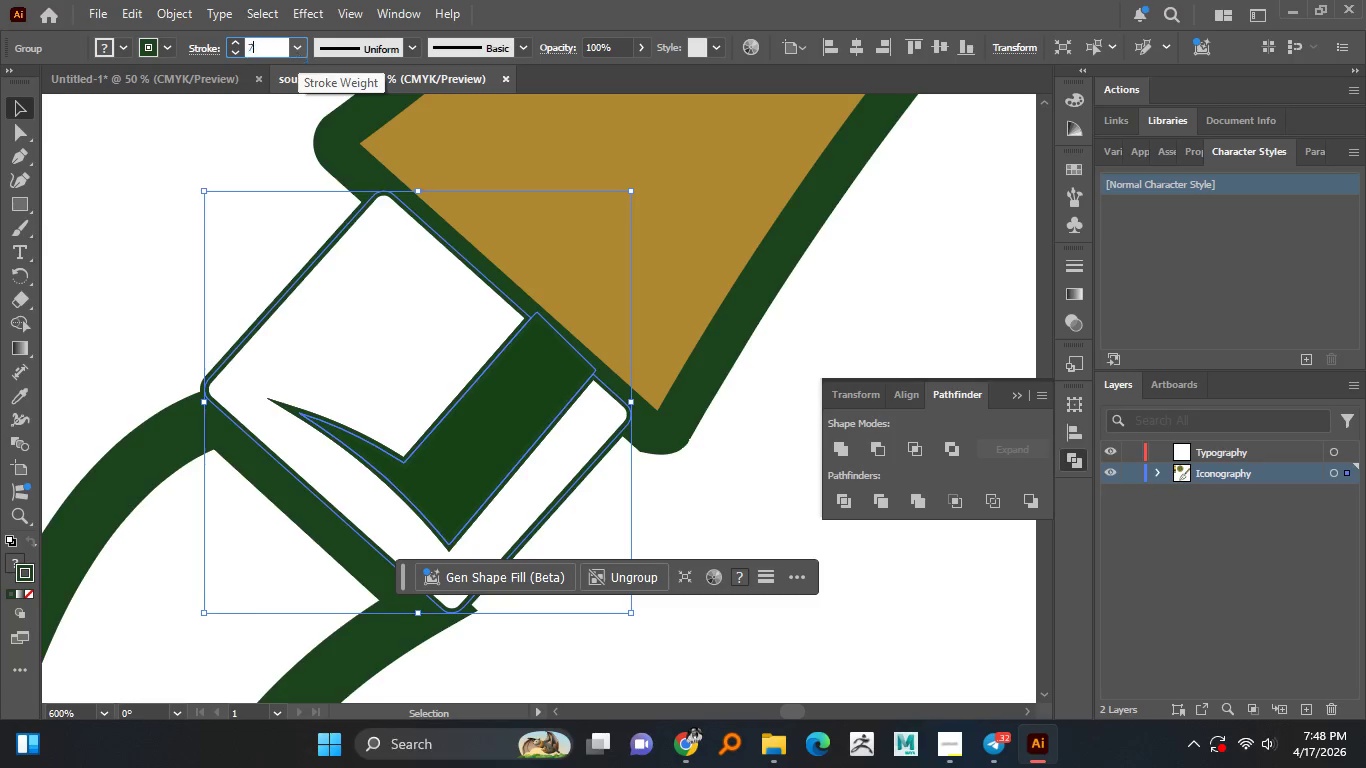 
key(Numpad7)
 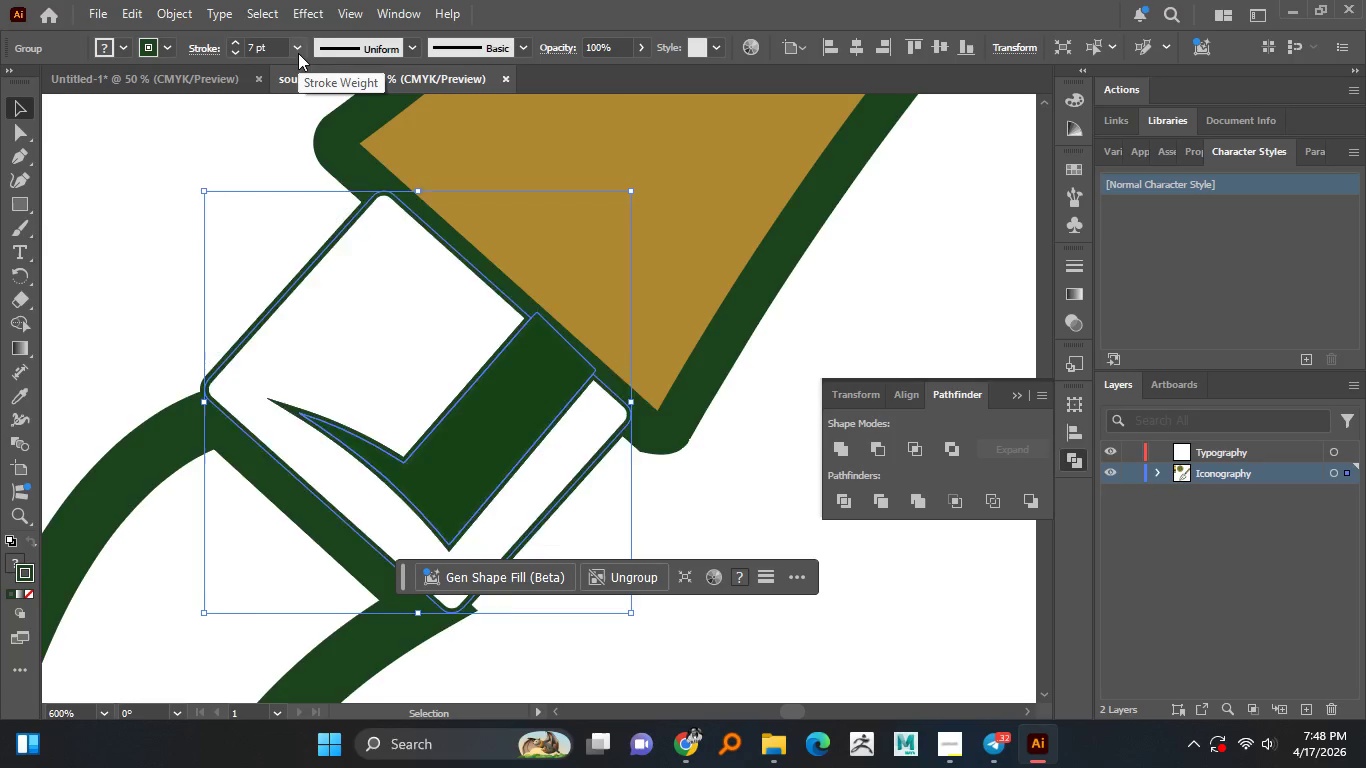 
key(Enter)
 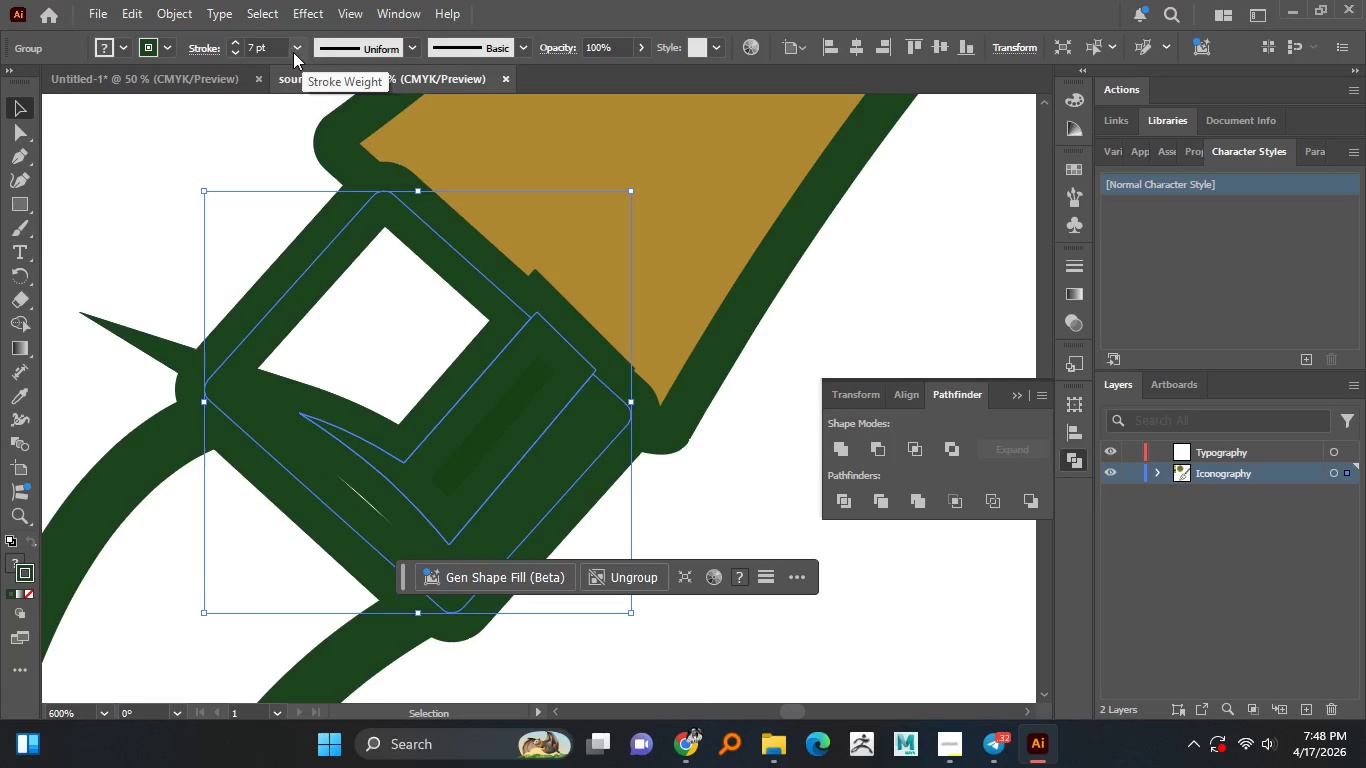 
double_click([264, 45])
 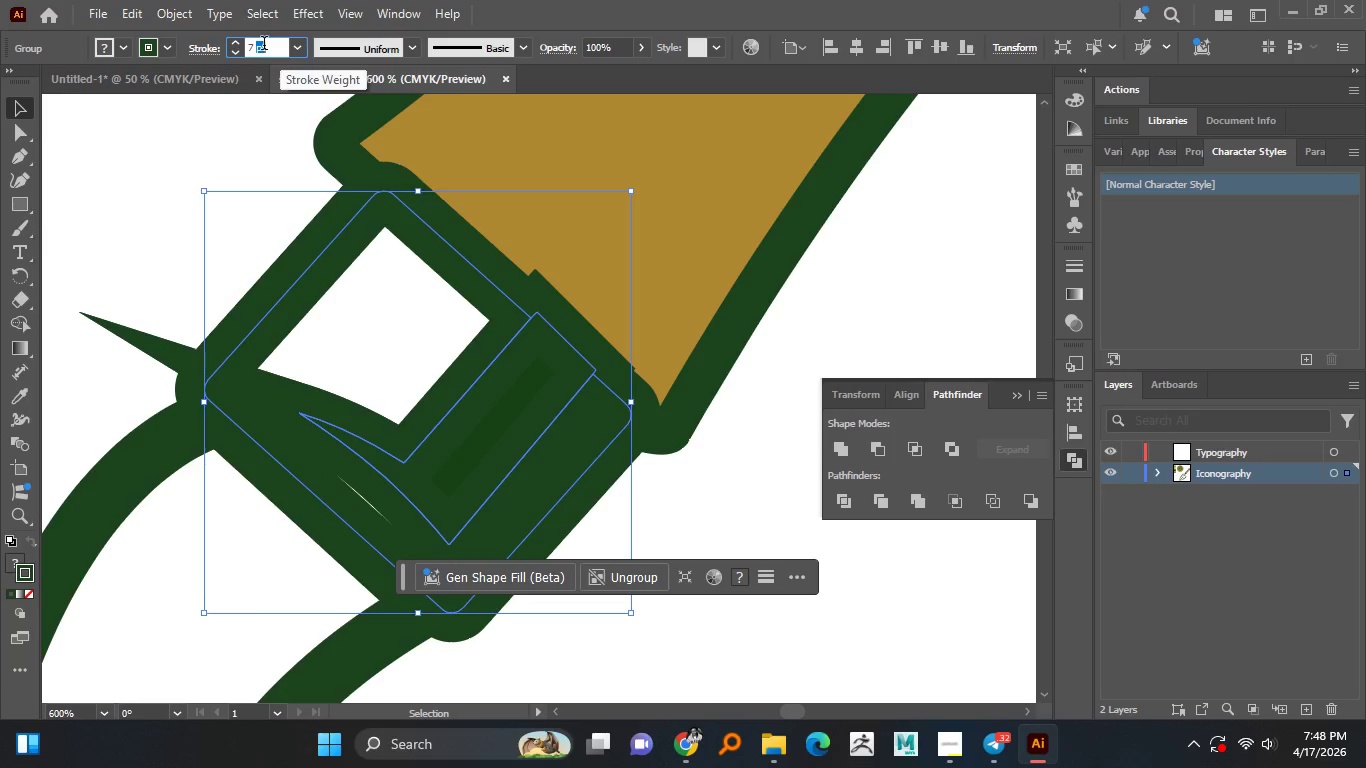 
key(Control+A)
 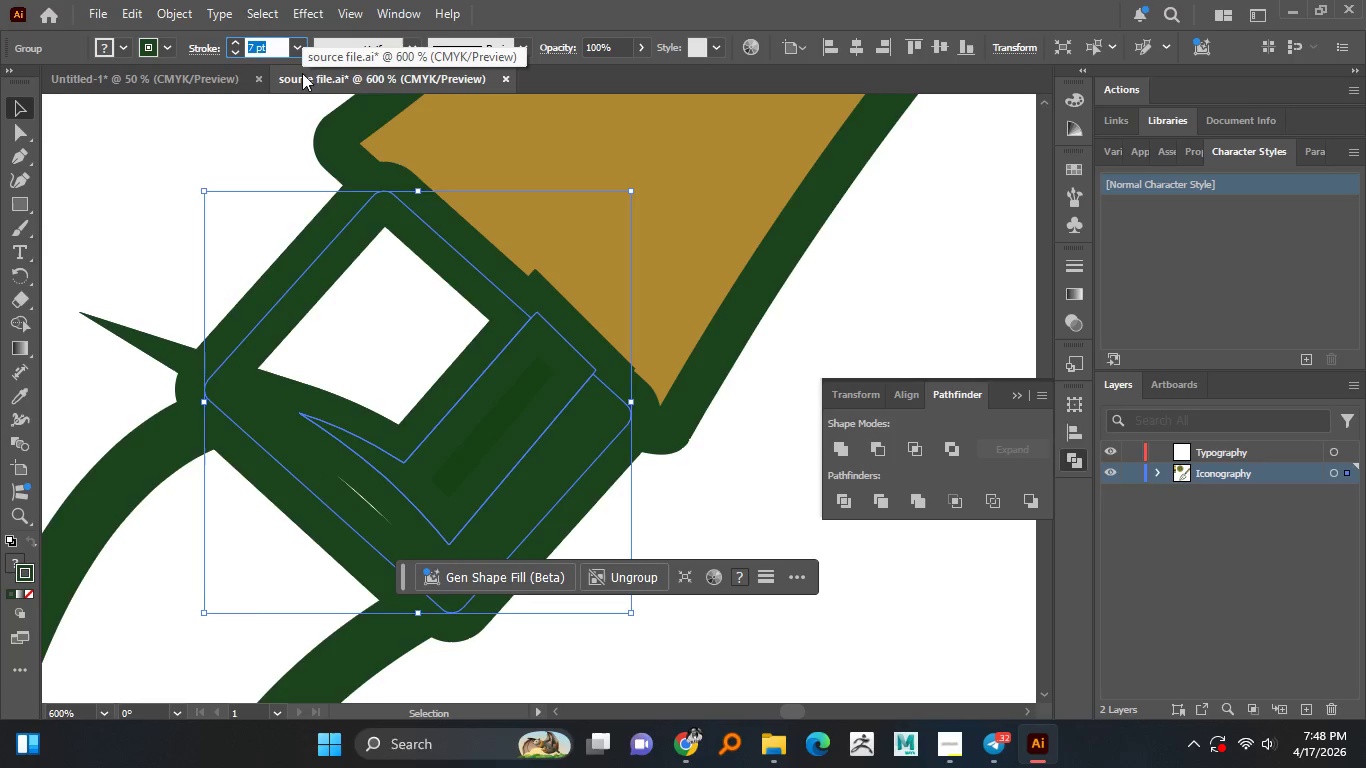 
key(Numpad3)
 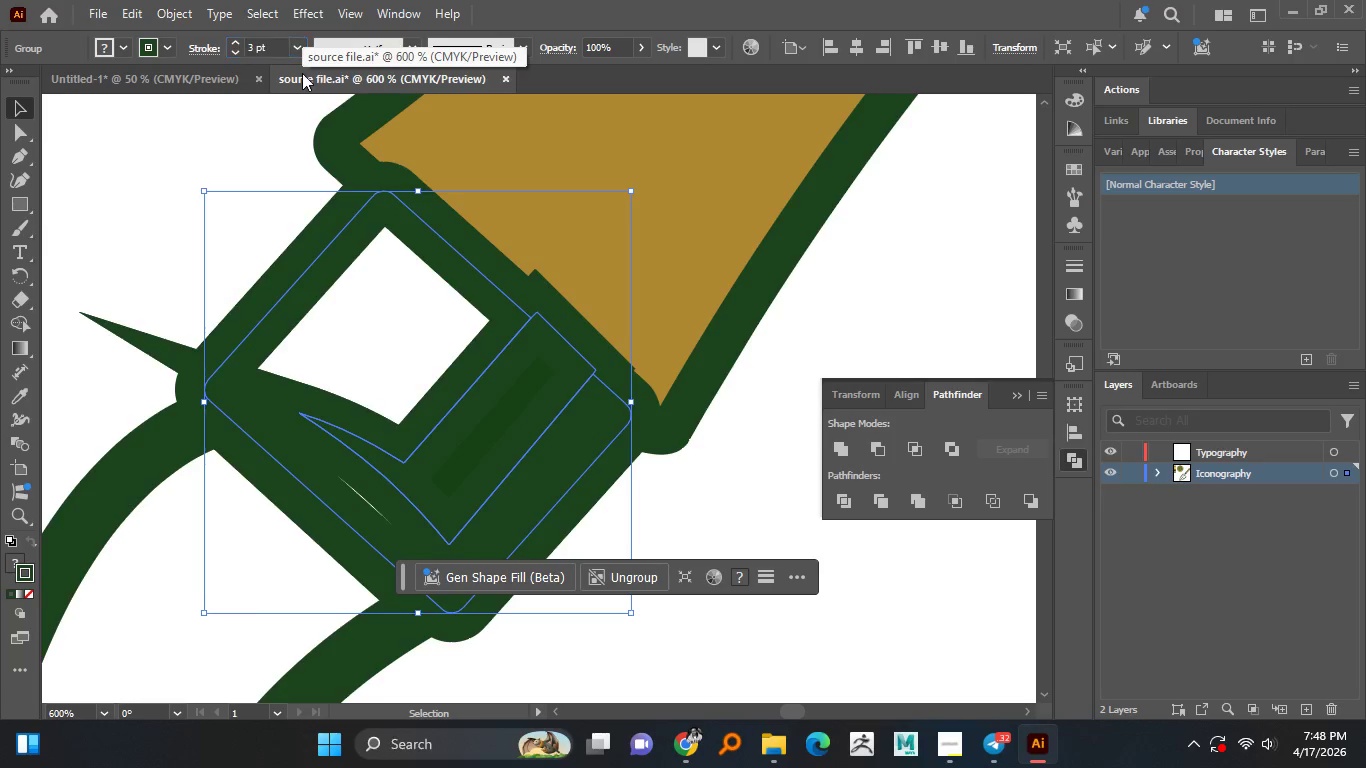 
key(NumpadEnter)
 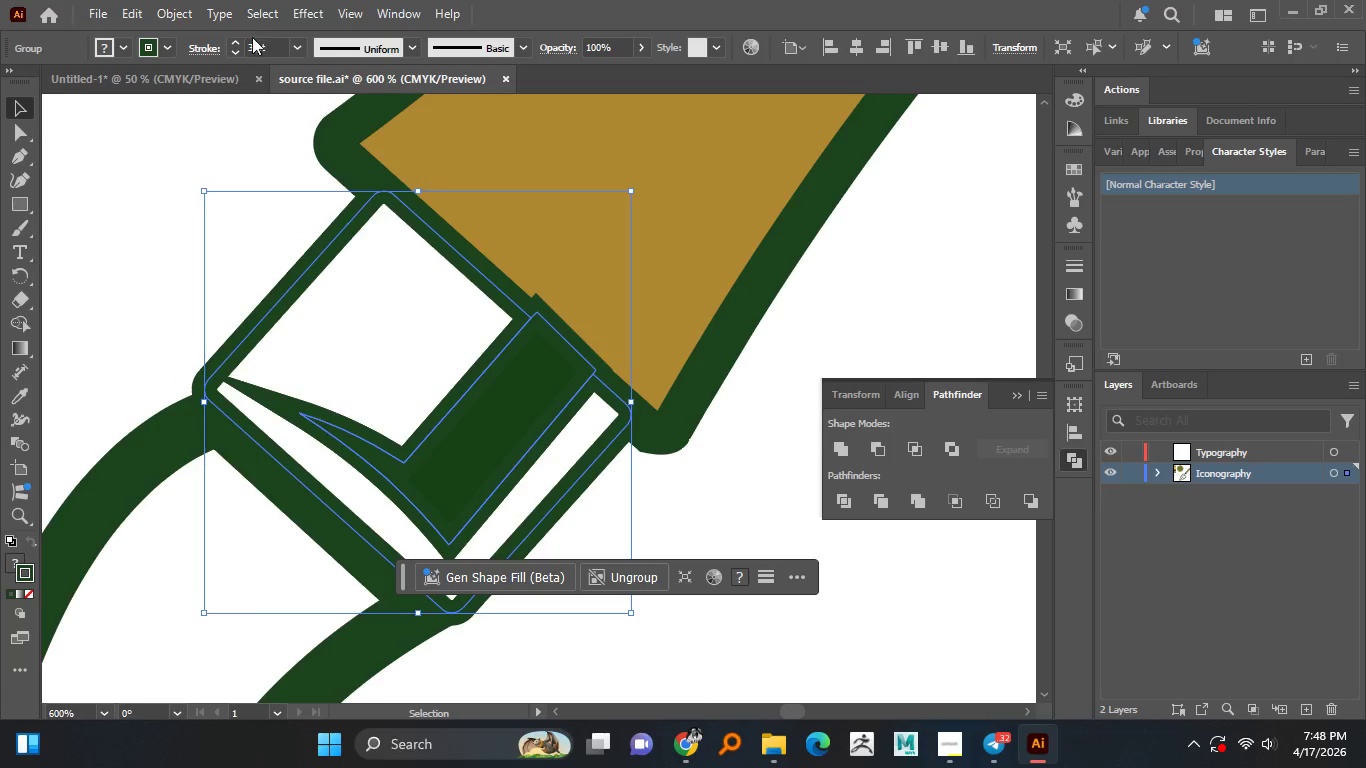 
double_click([249, 46])
 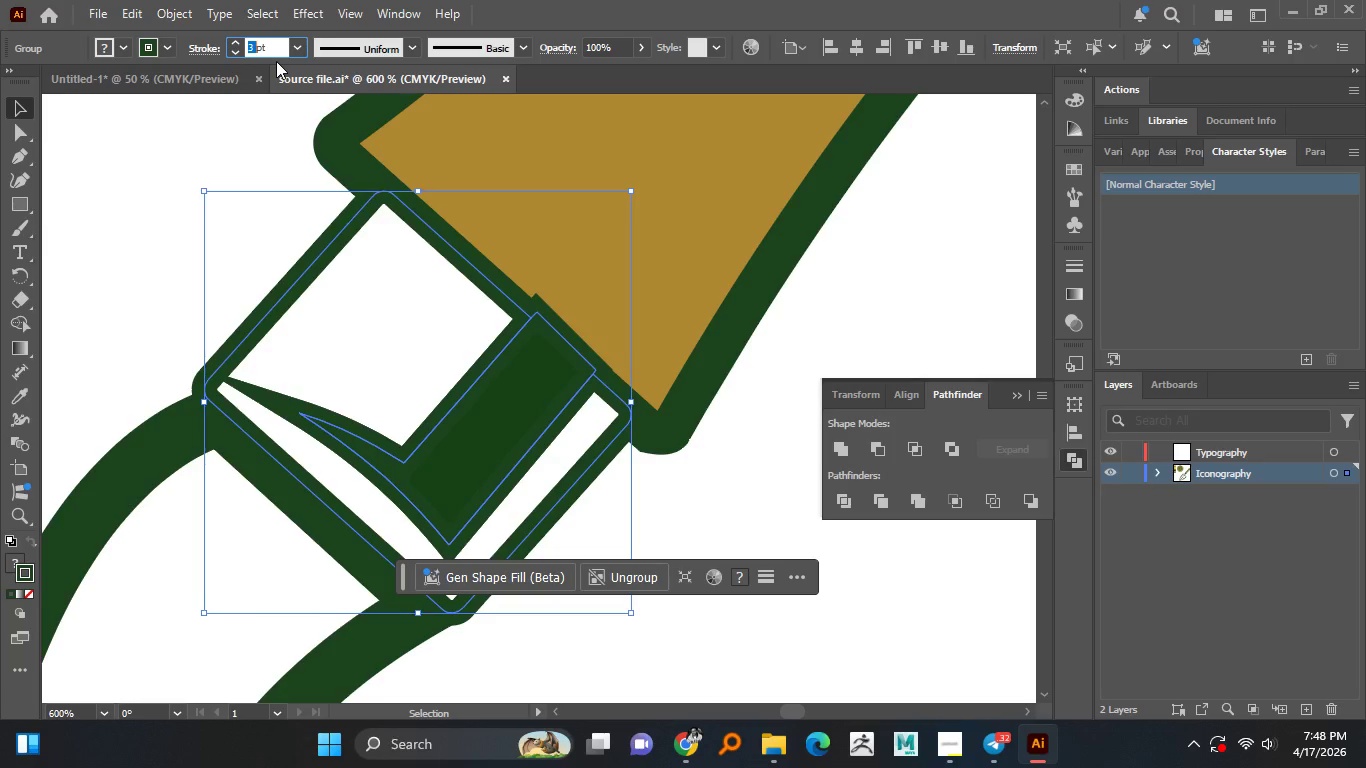 
key(Numpad2)
 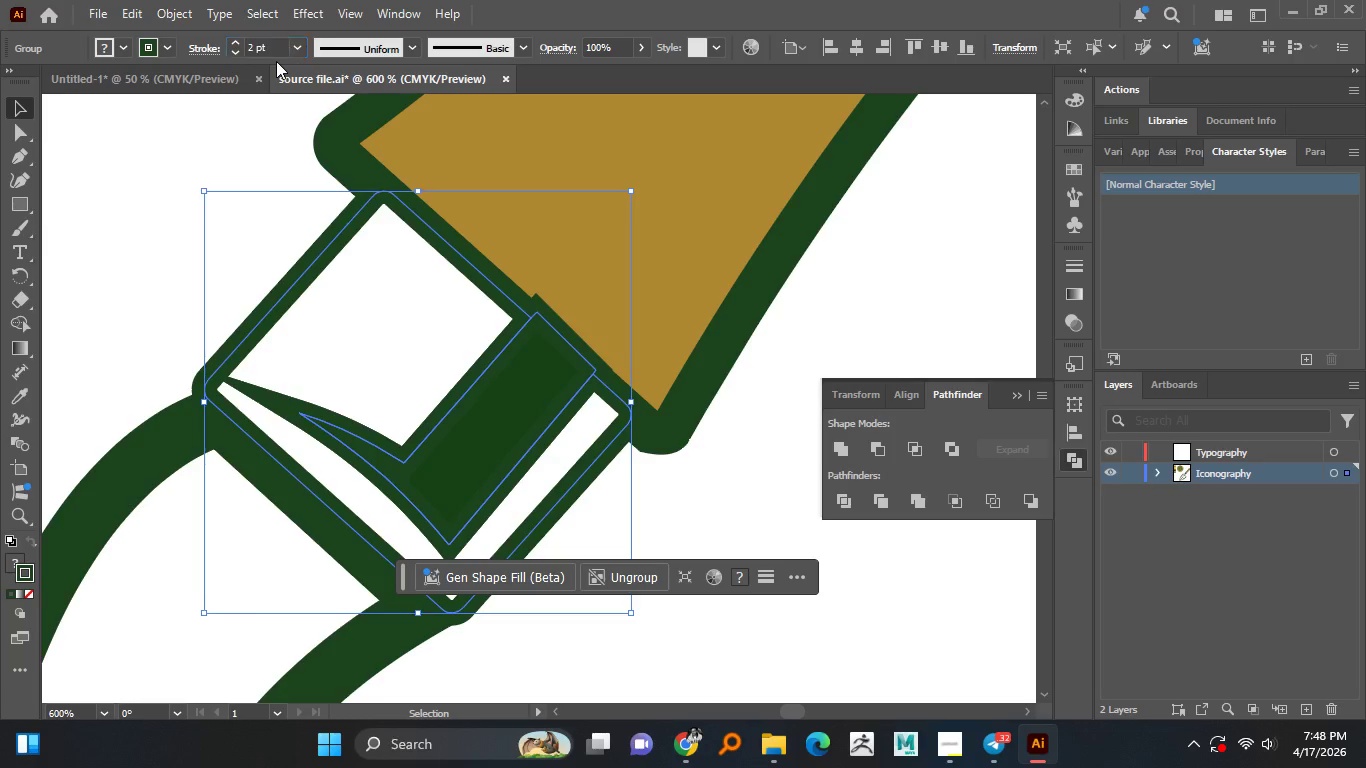 
key(NumpadEnter)
 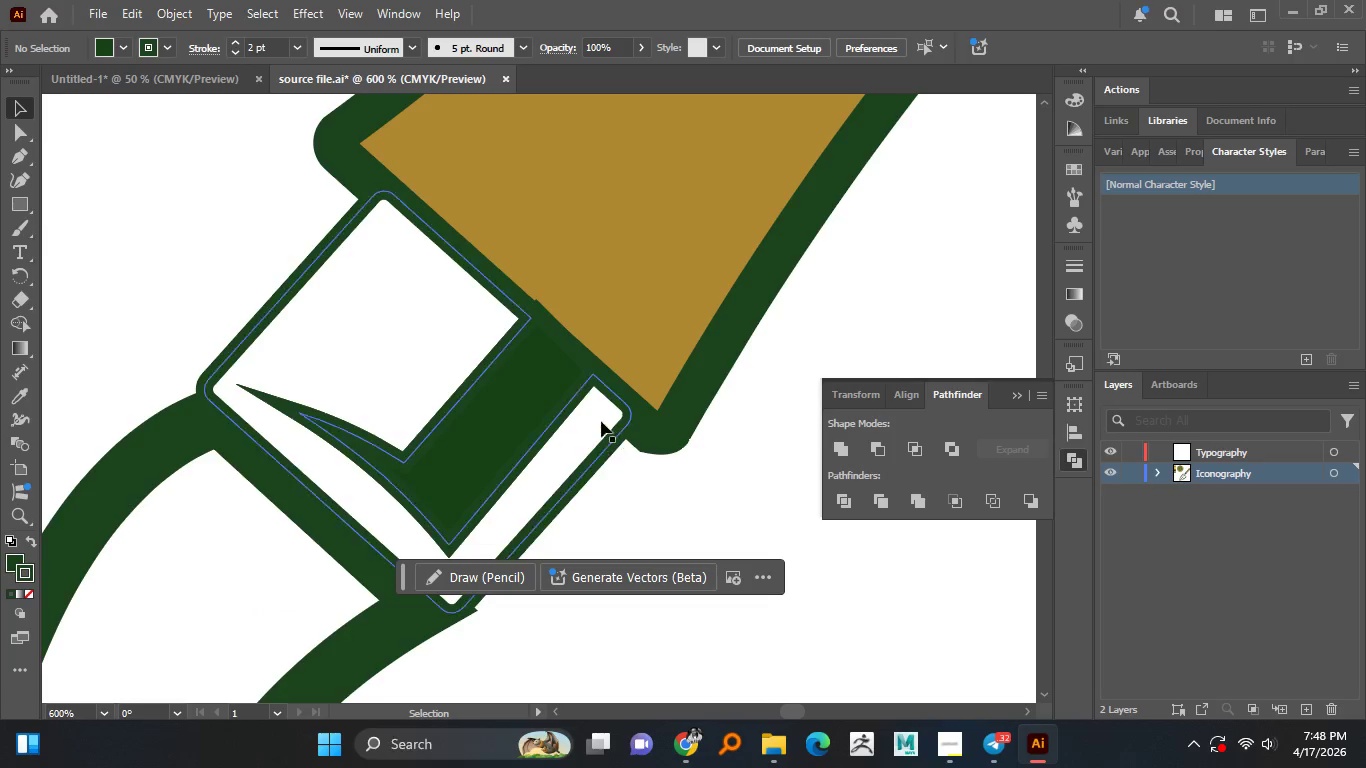 
left_click_drag(start_coordinate=[554, 376], to_coordinate=[540, 388])
 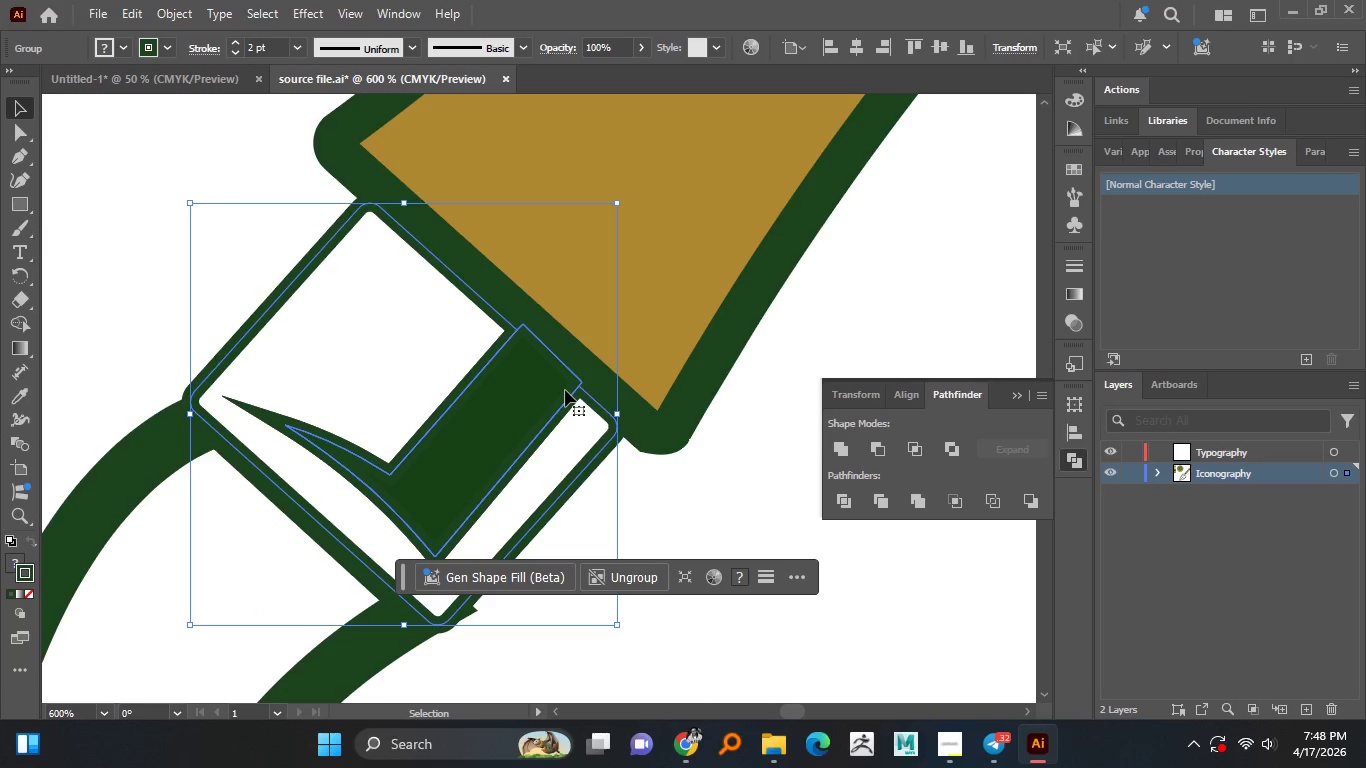 
key(Control+Z)
 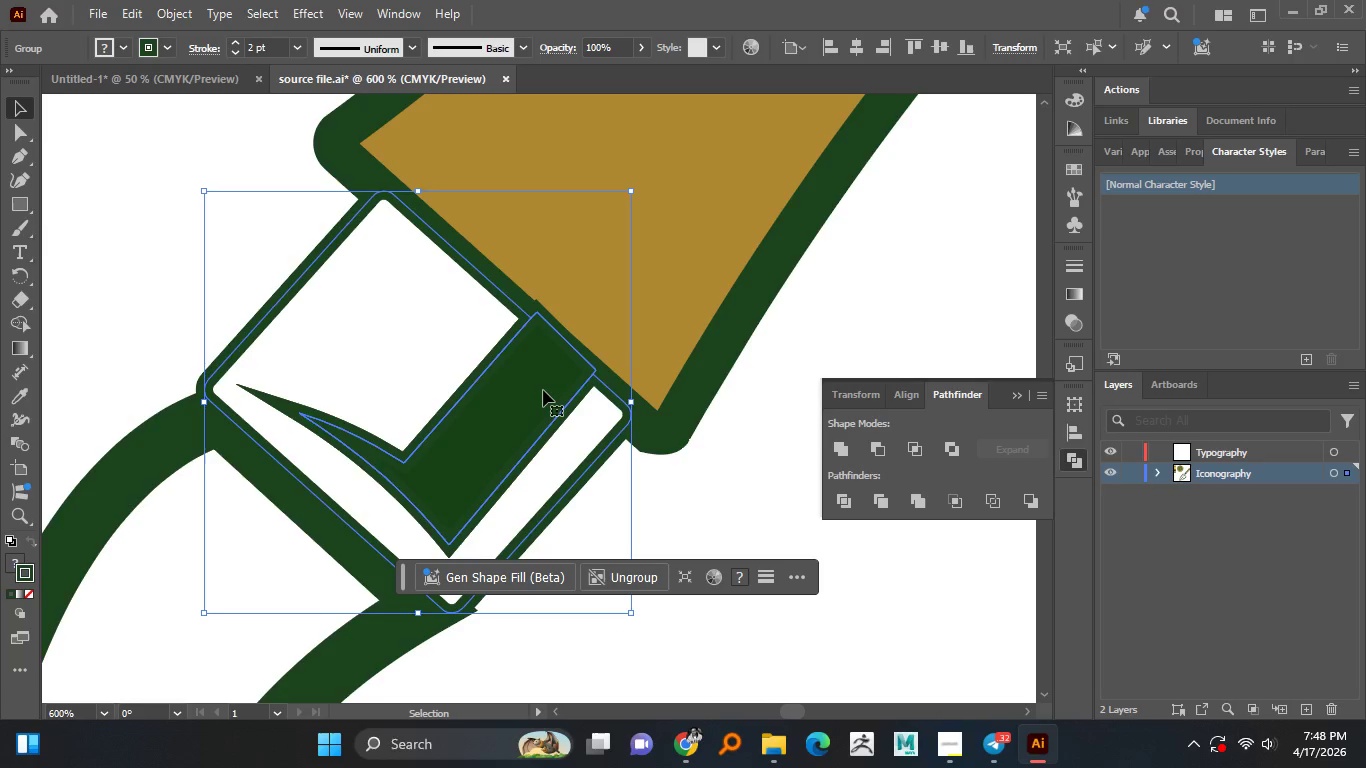 
hold_key(key=AltLeft, duration=0.92)
scroll: coordinate [543, 390], scroll_direction: down, amount: 2.0
 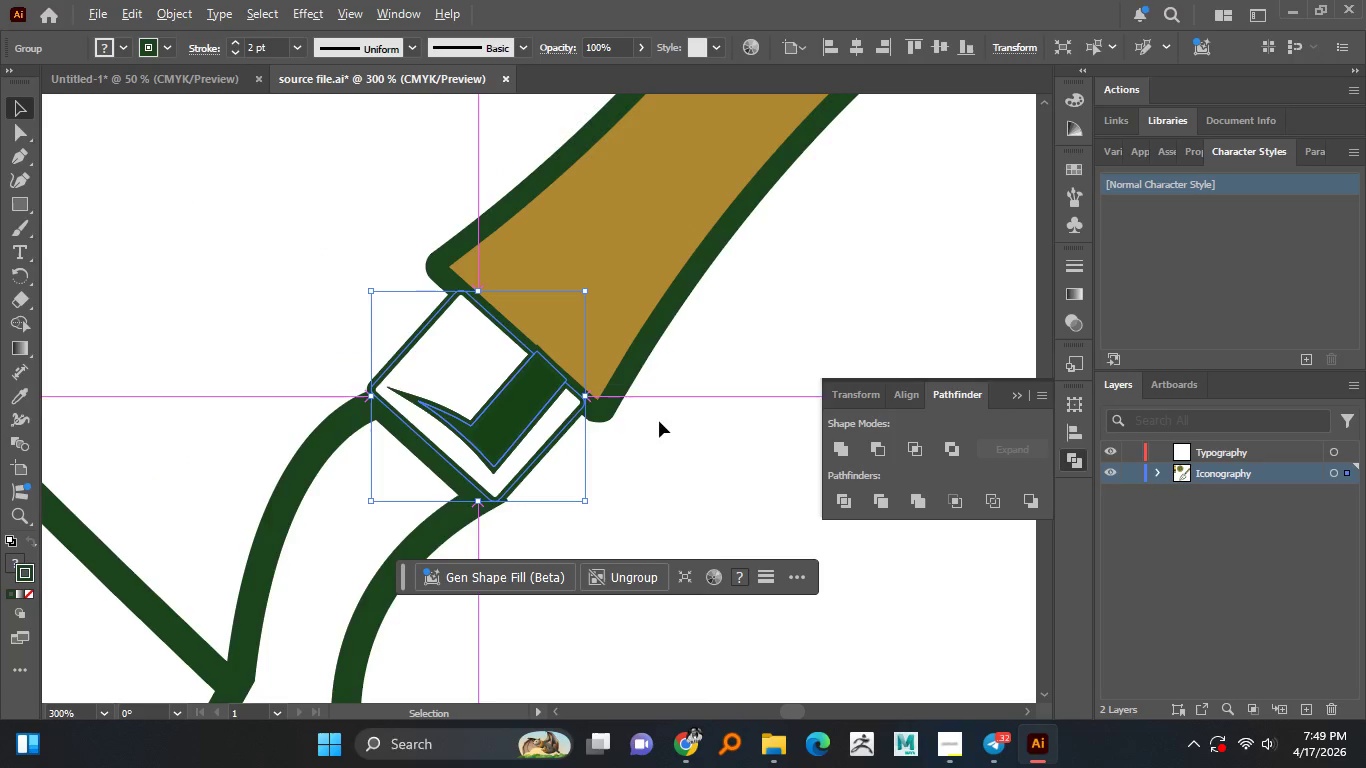 
left_click([664, 417])
 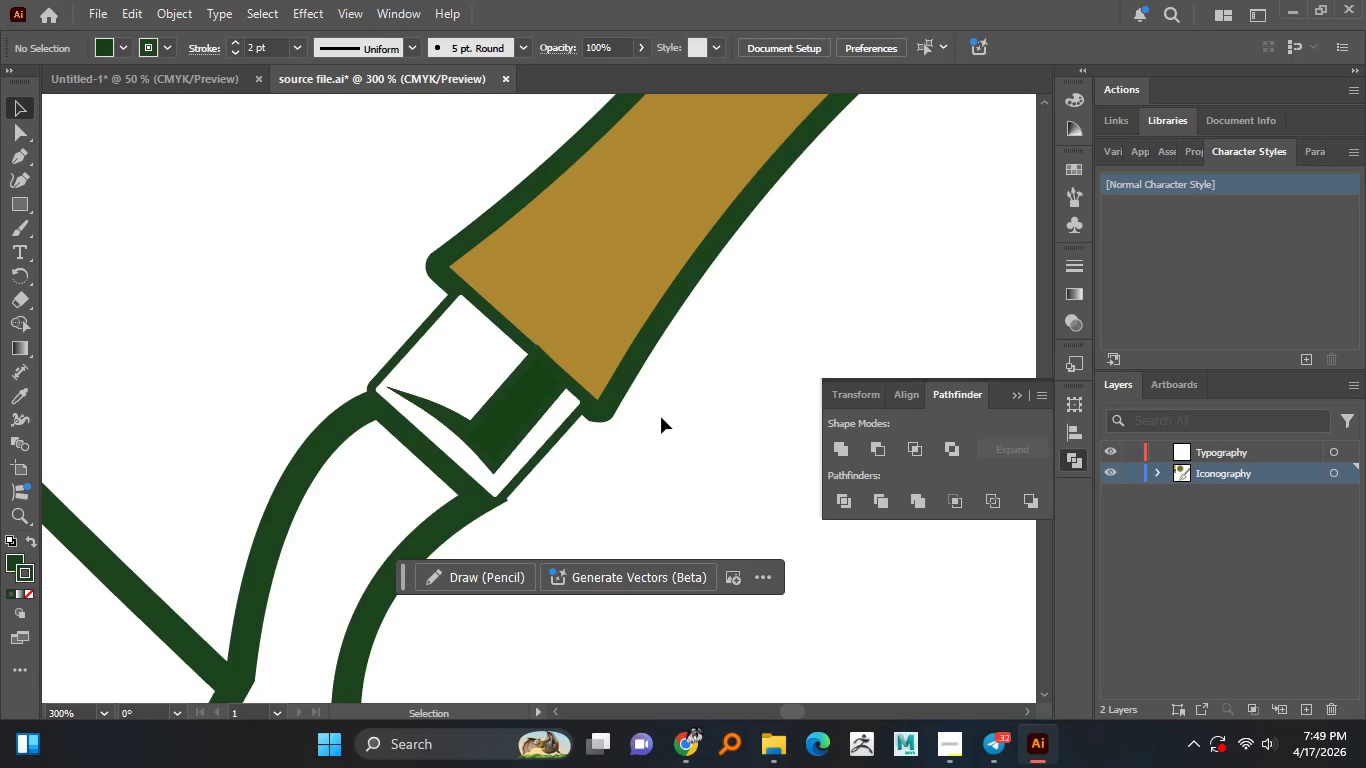 
hold_key(key=AltLeft, duration=1.52)
scroll: coordinate [660, 416], scroll_direction: down, amount: 1.0
 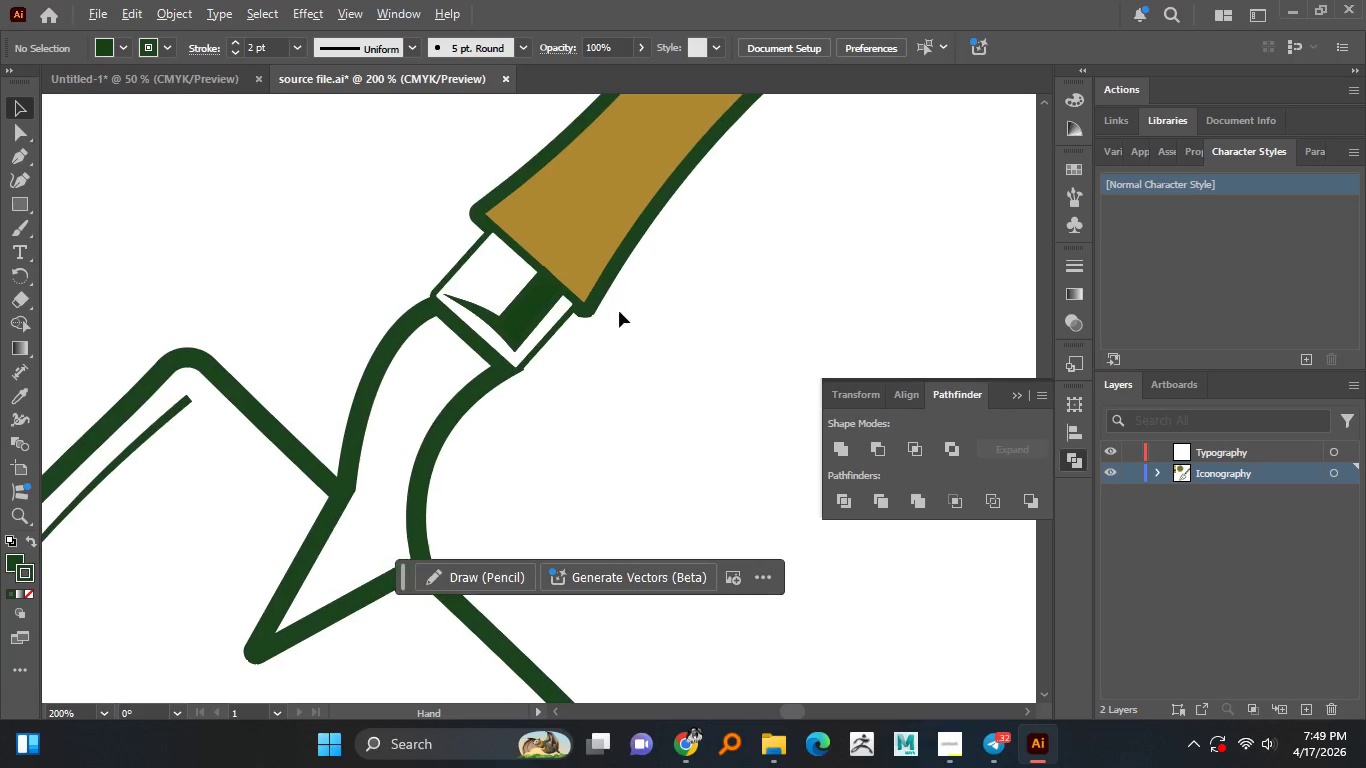 
hold_key(key=AltLeft, duration=1.51)
scroll: coordinate [644, 352], scroll_direction: down, amount: 4.0
 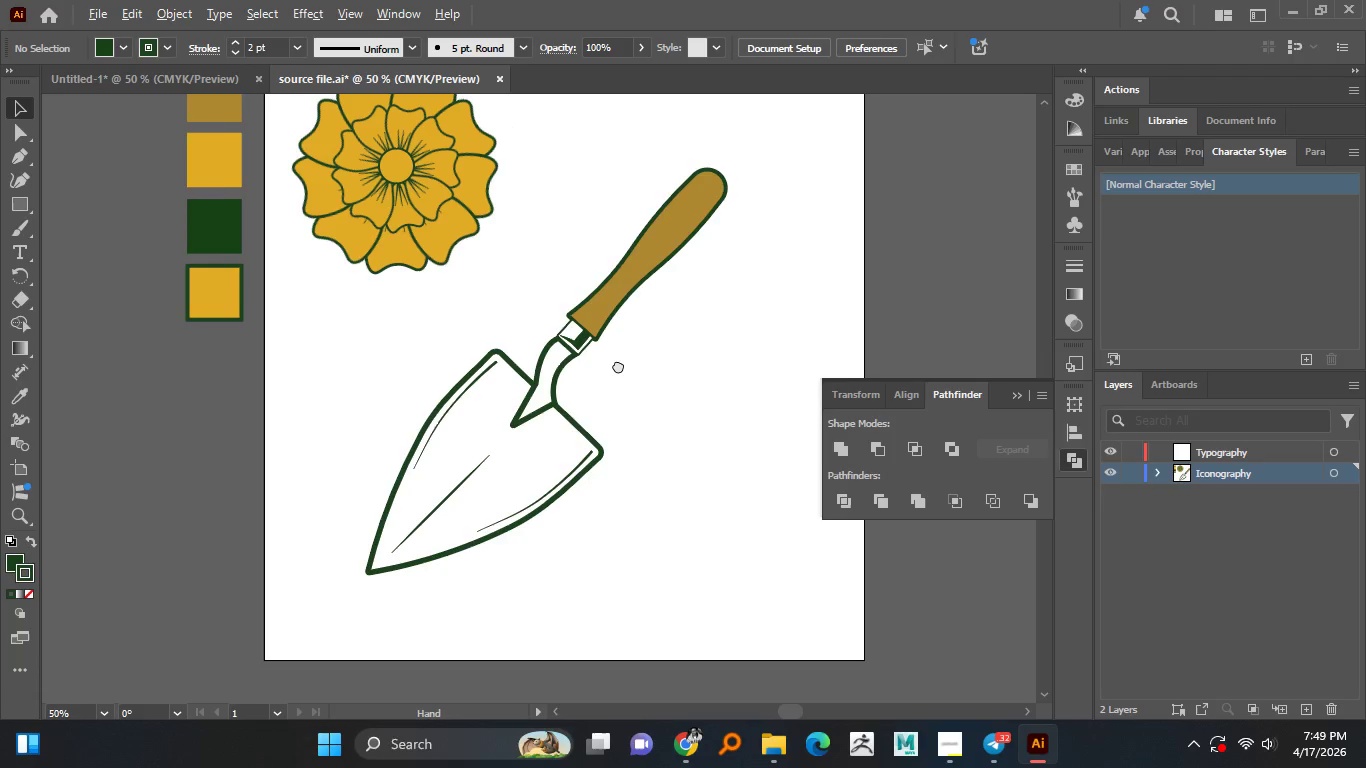 
hold_key(key=AltLeft, duration=0.52)
 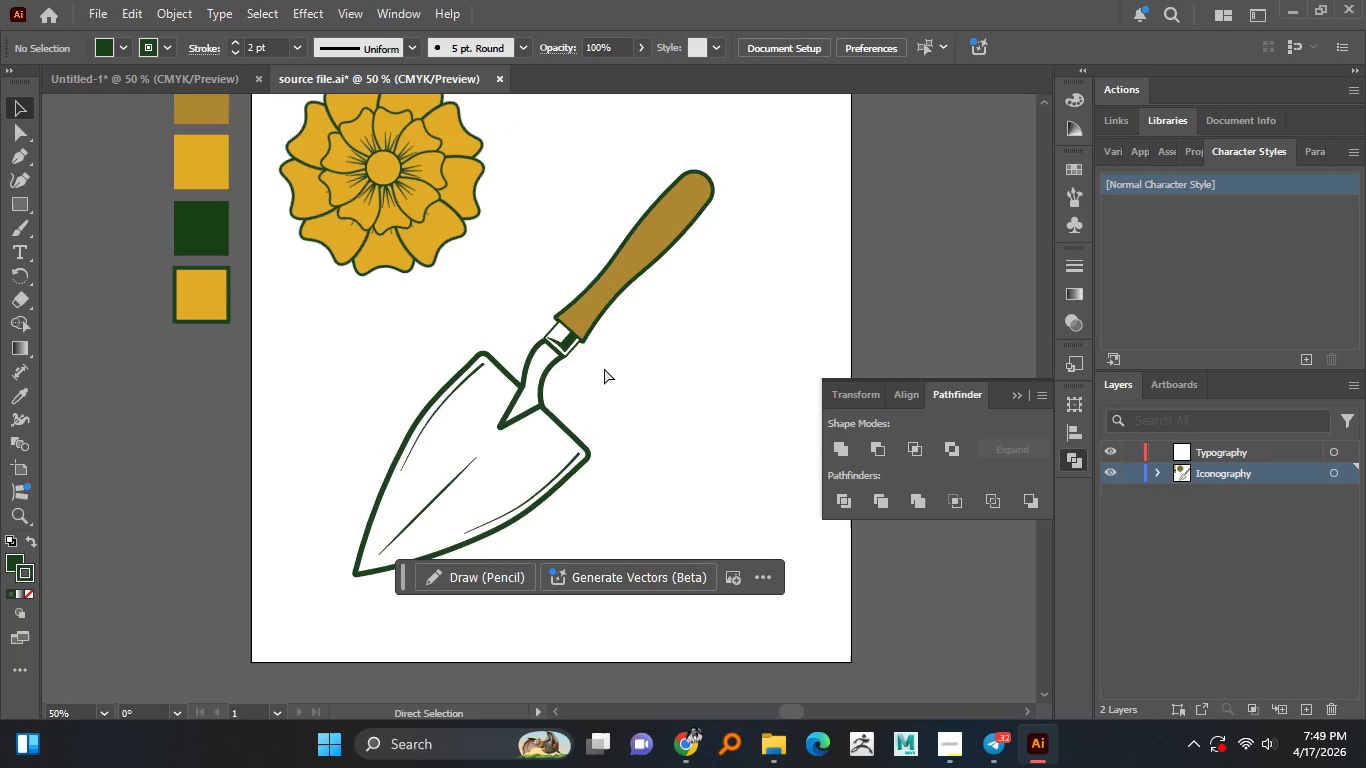 
key(Control+Z)
 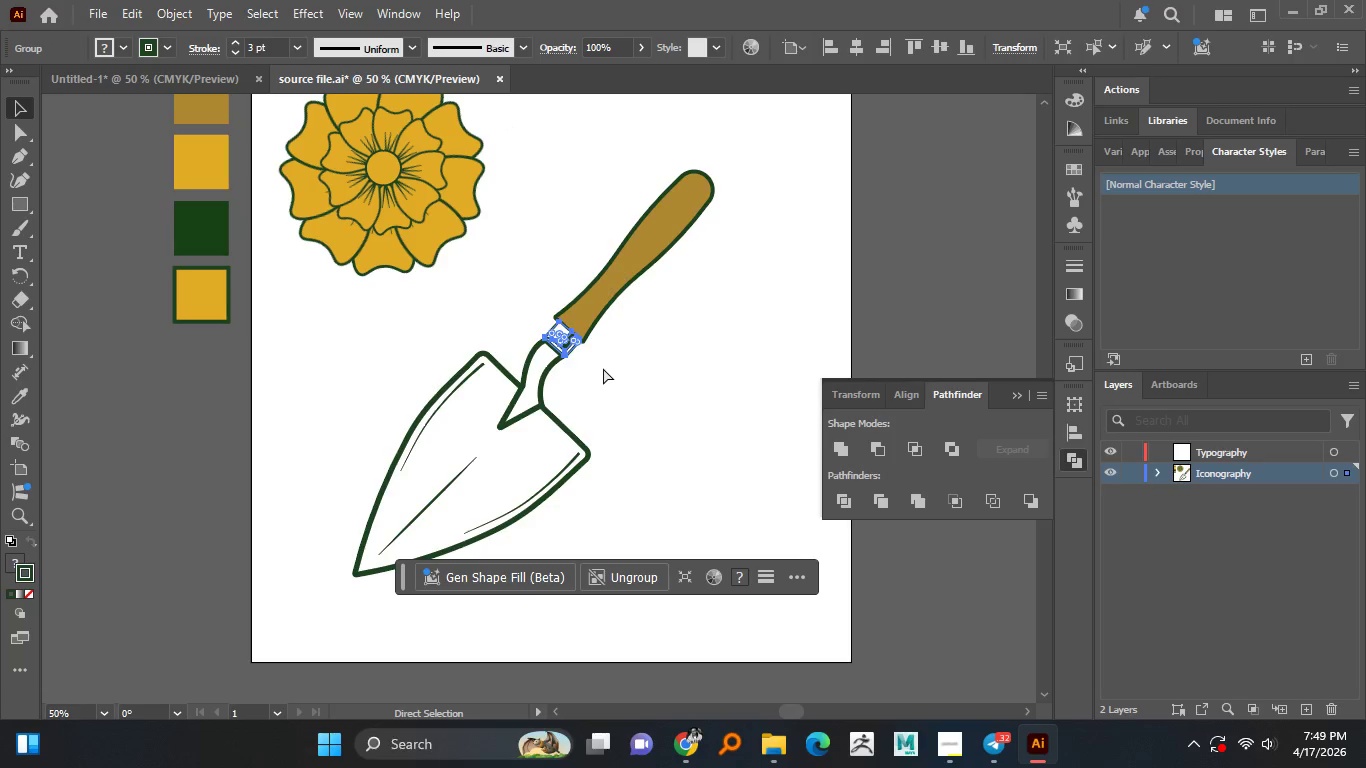 
key(Control+Z)
 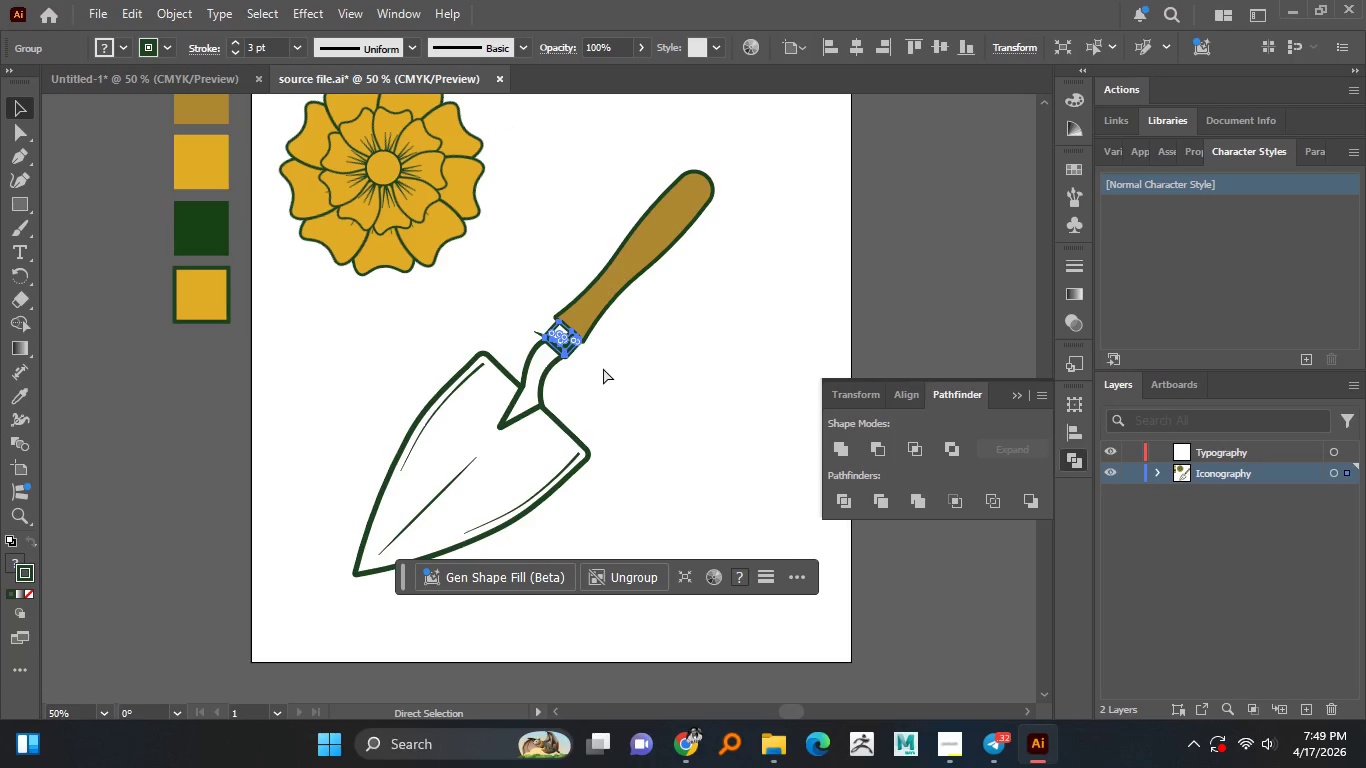 
key(Control+Z)
 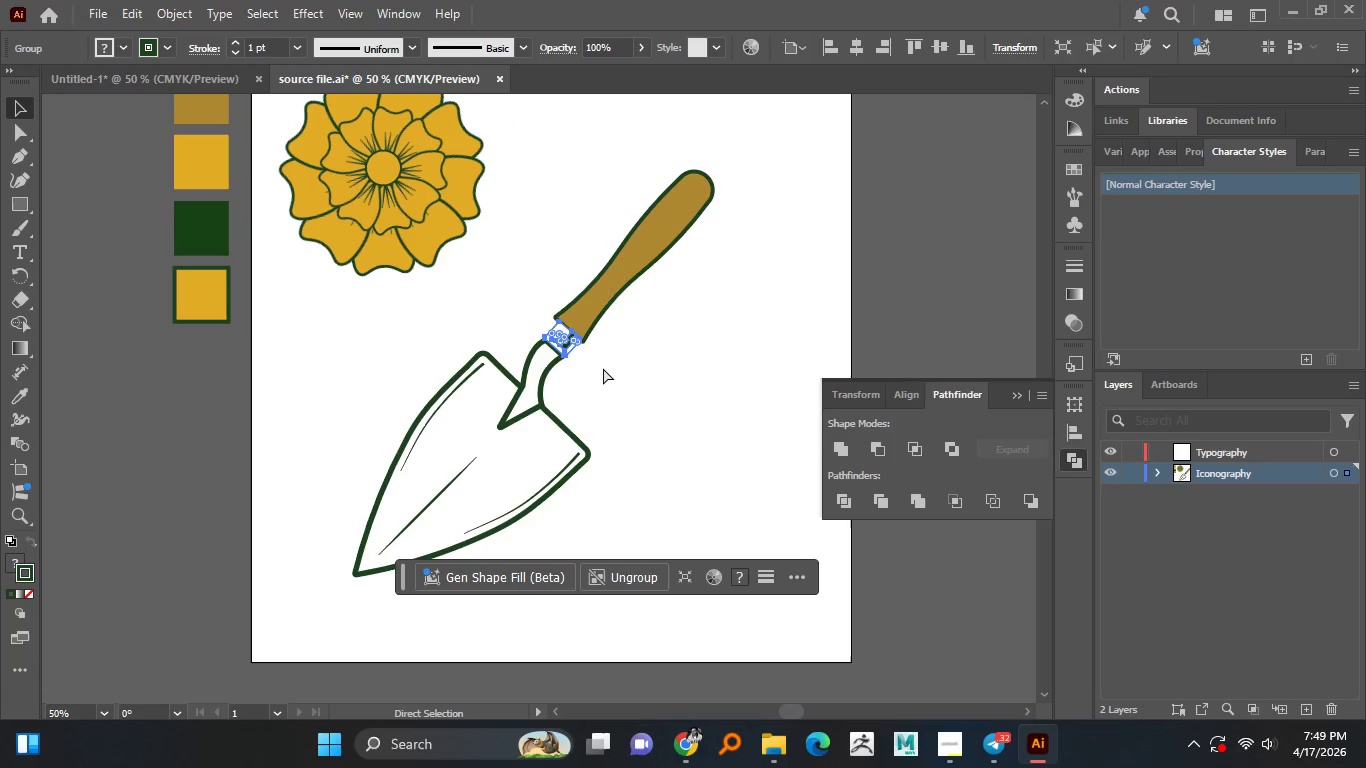 
key(Control+Z)
 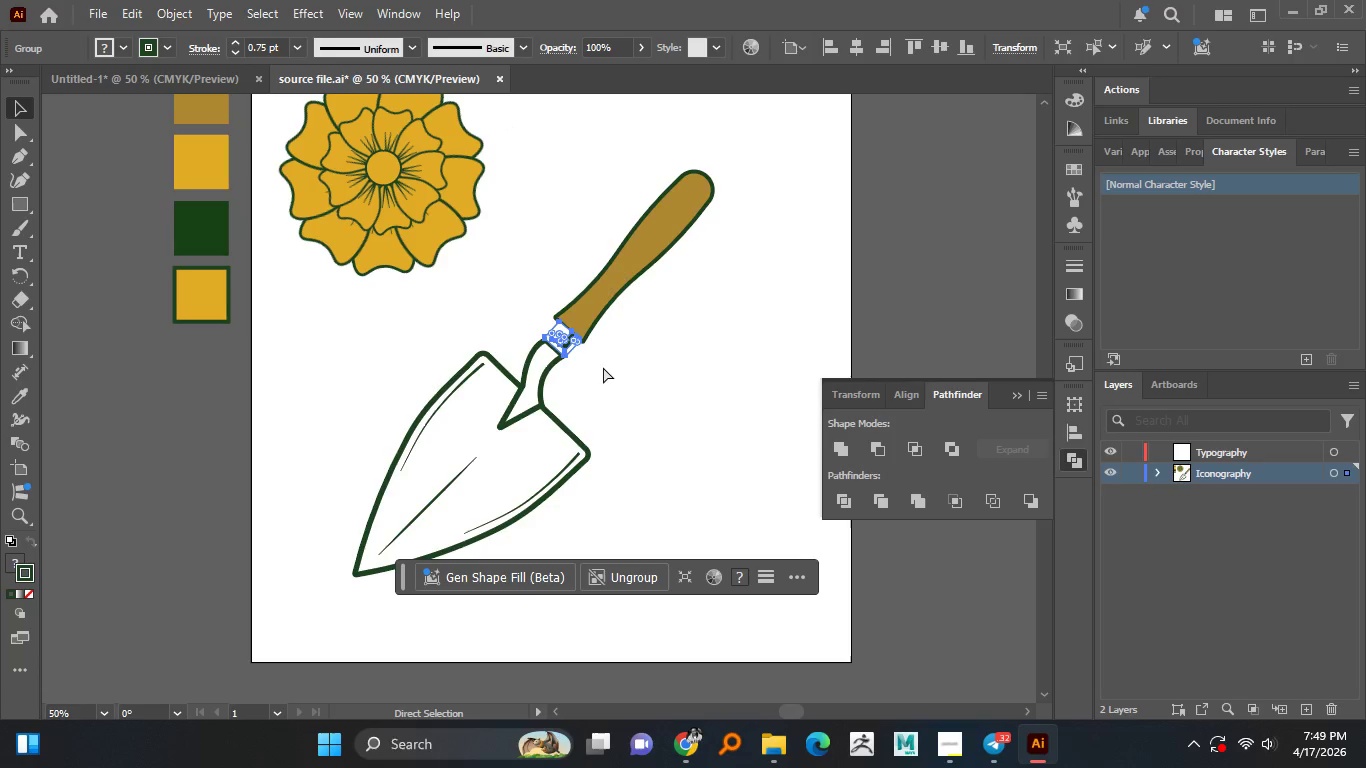 
key(Control+Z)
 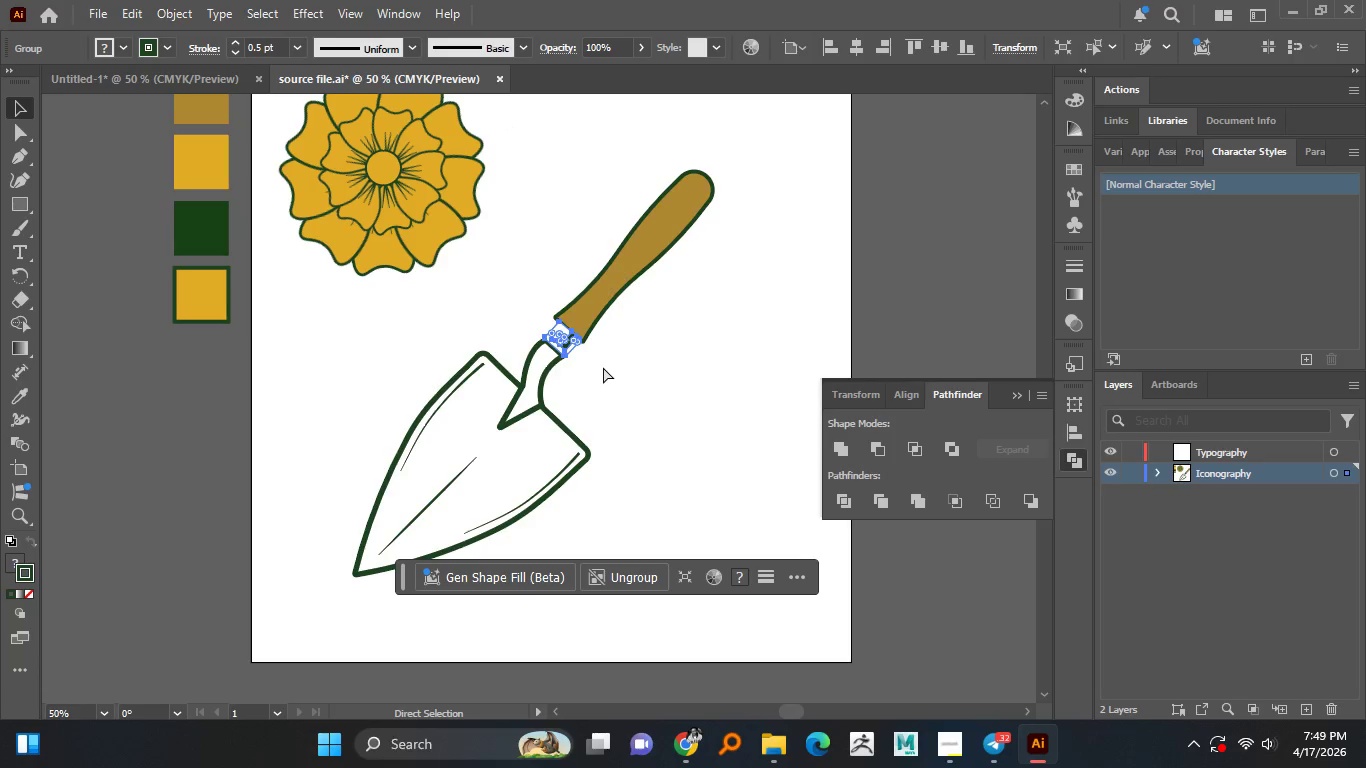 
key(Control+Z)
 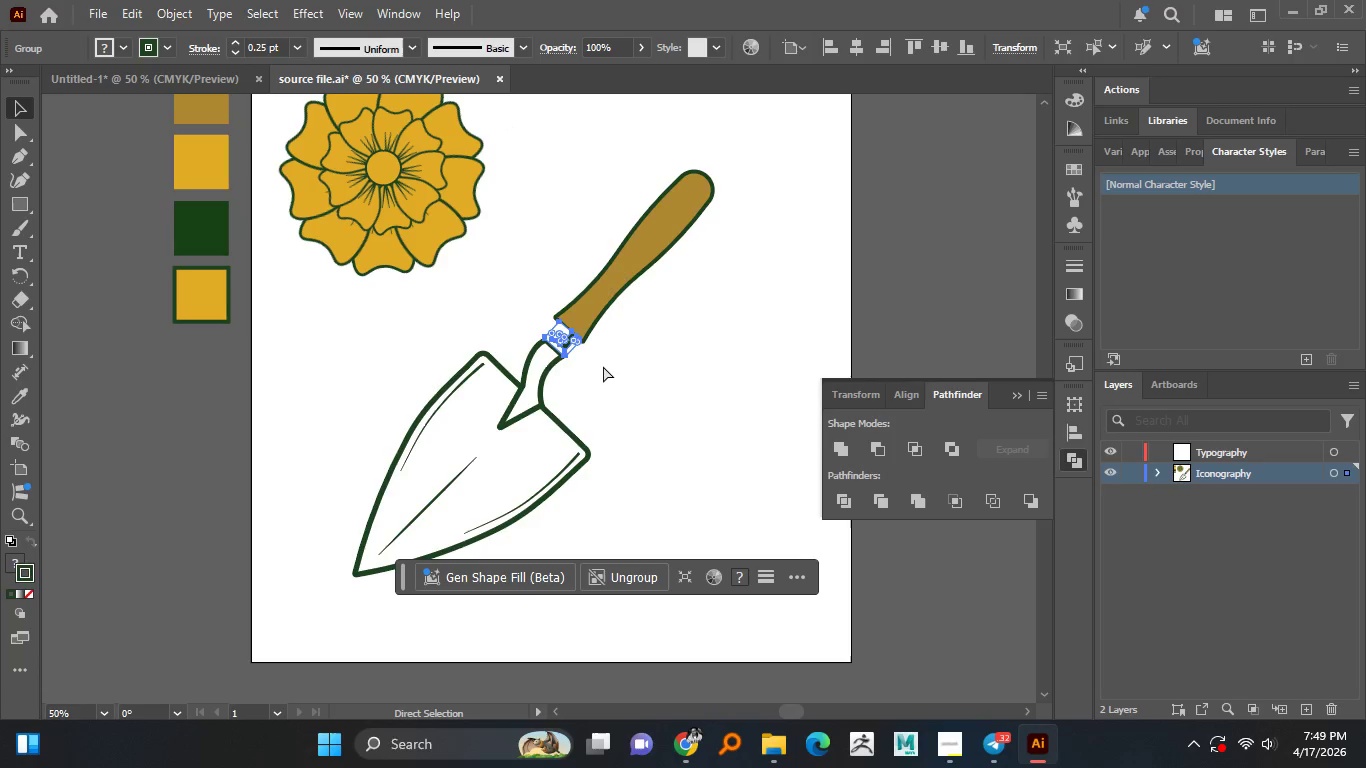 
key(Control+Z)
 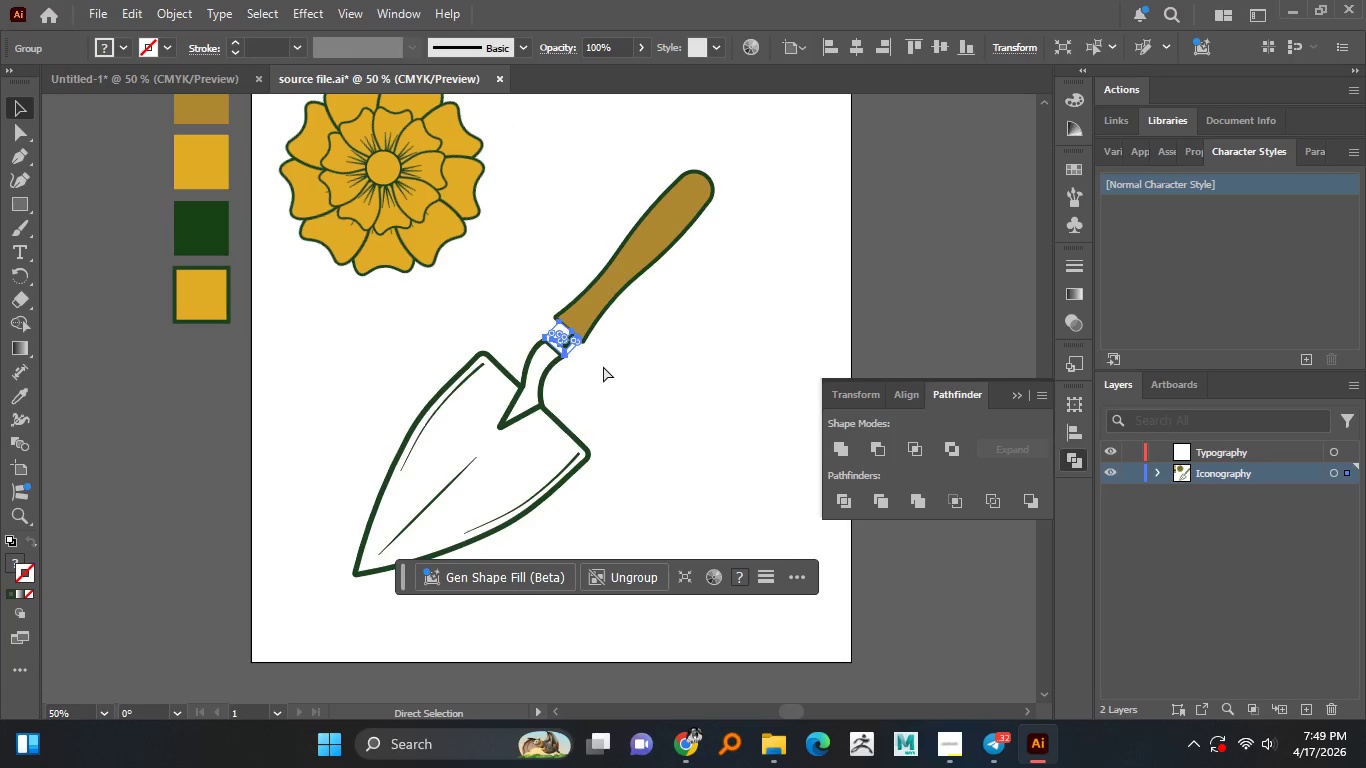 
key(Control+Z)
 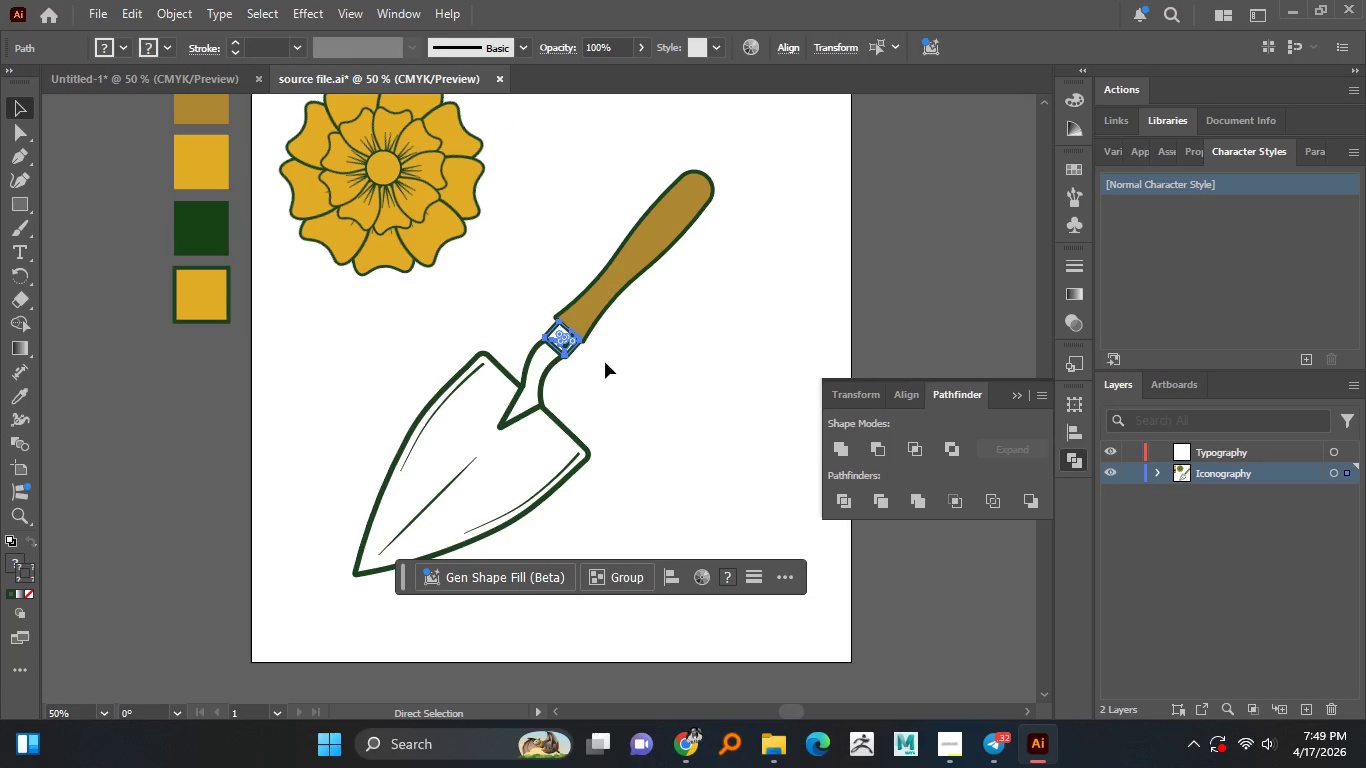 
left_click([606, 360])
 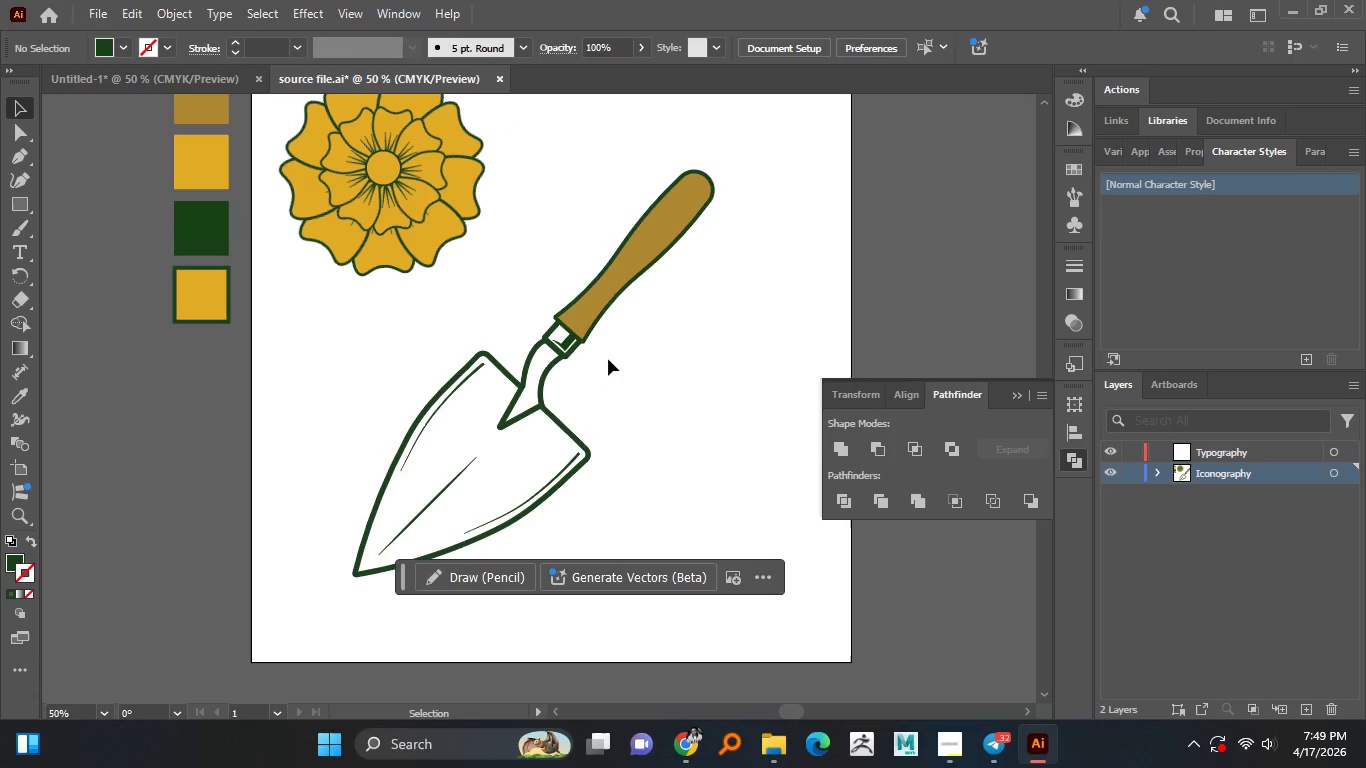 
hold_key(key=AltLeft, duration=1.51)
scroll: coordinate [607, 359], scroll_direction: up, amount: 2.0
 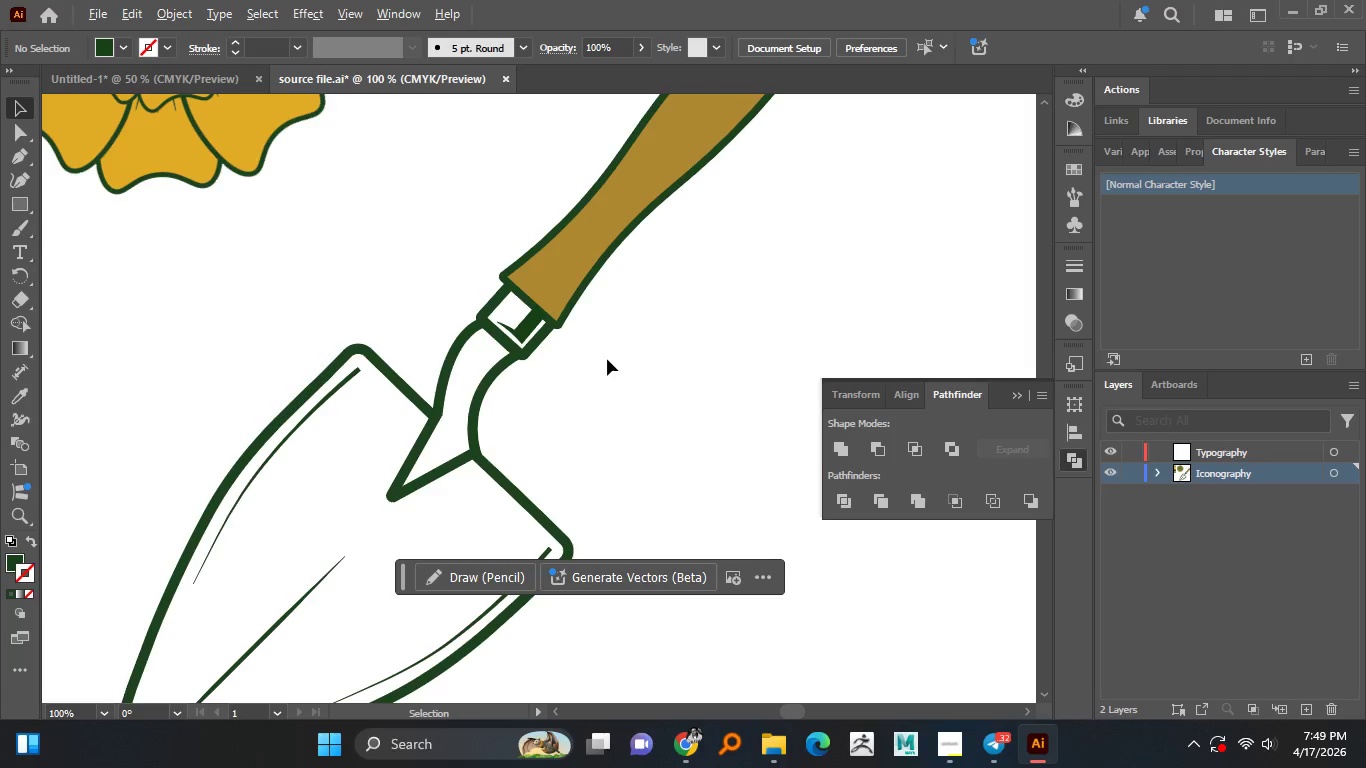 
hold_key(key=AltLeft, duration=1.5)
 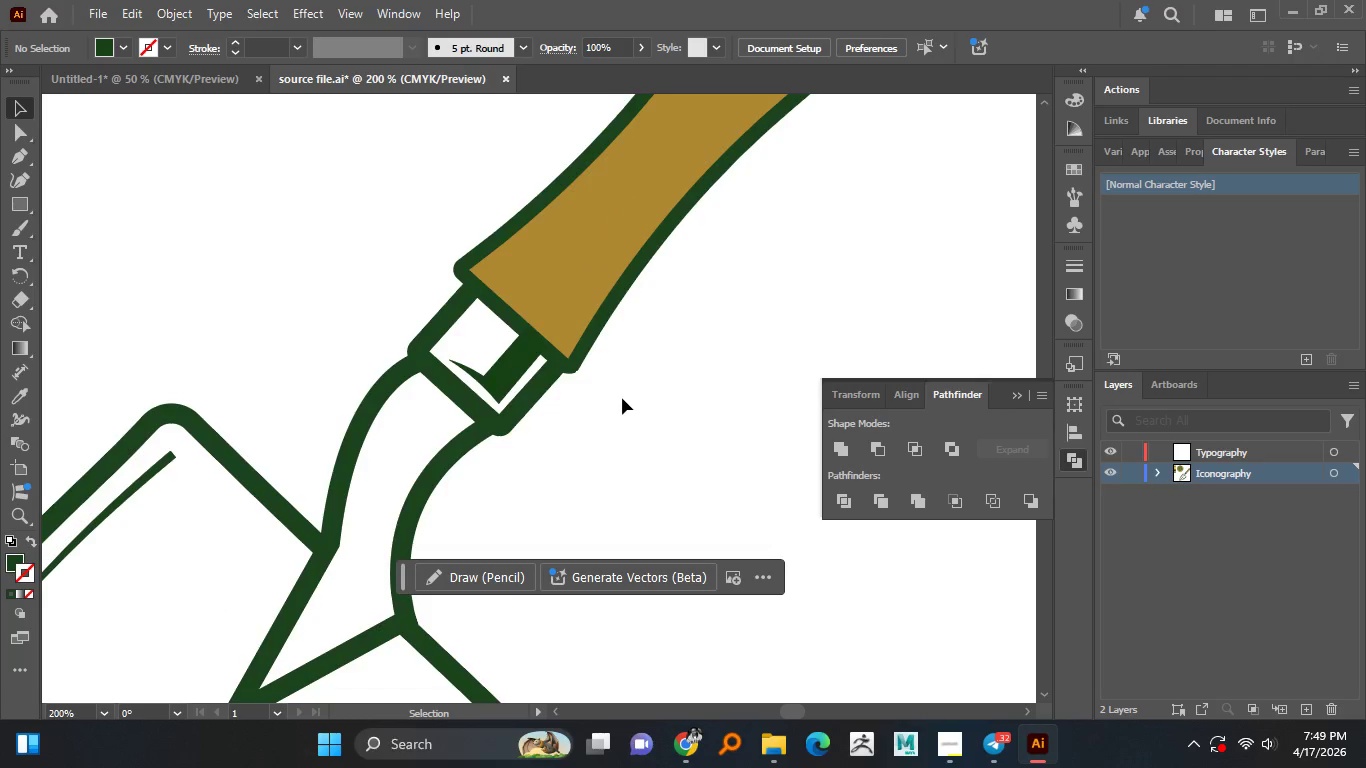 
scroll: coordinate [607, 359], scroll_direction: down, amount: 1.0
 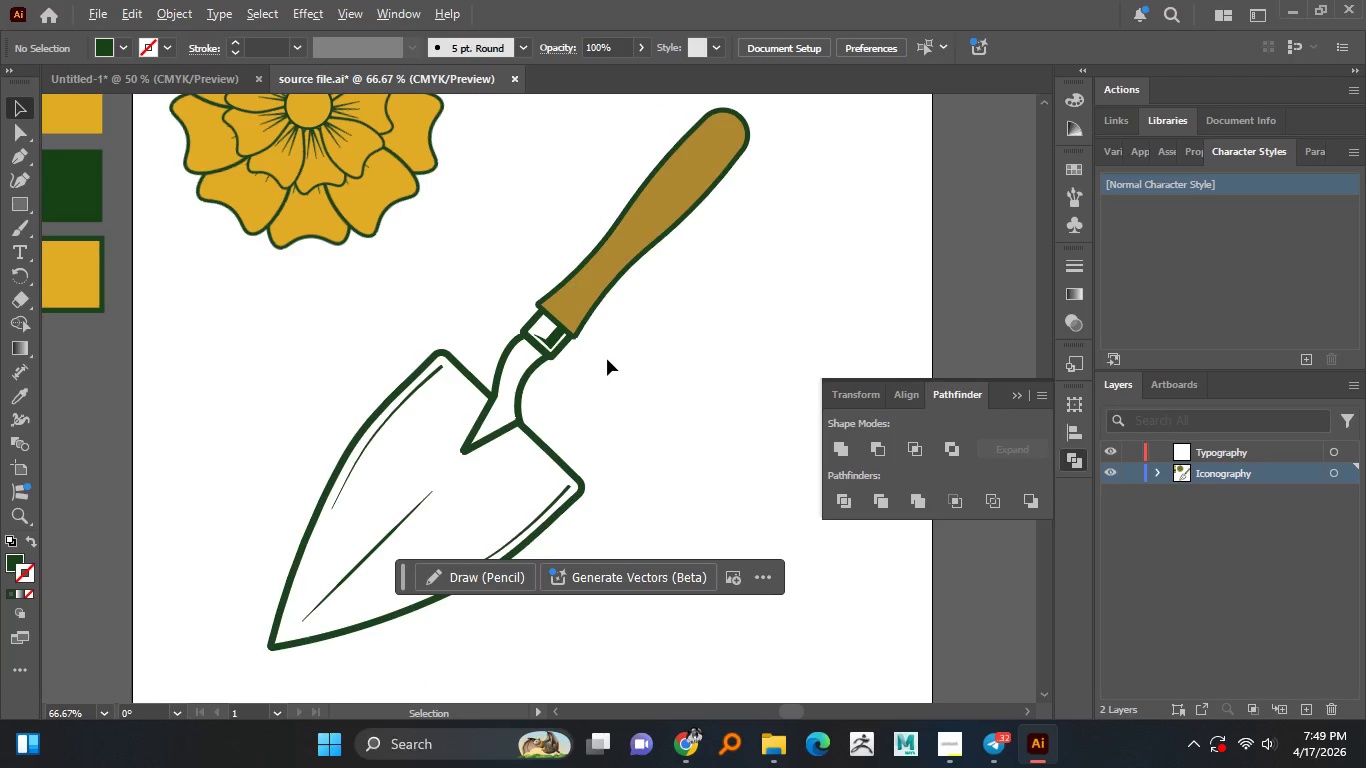 
hold_key(key=AltLeft, duration=0.34)
 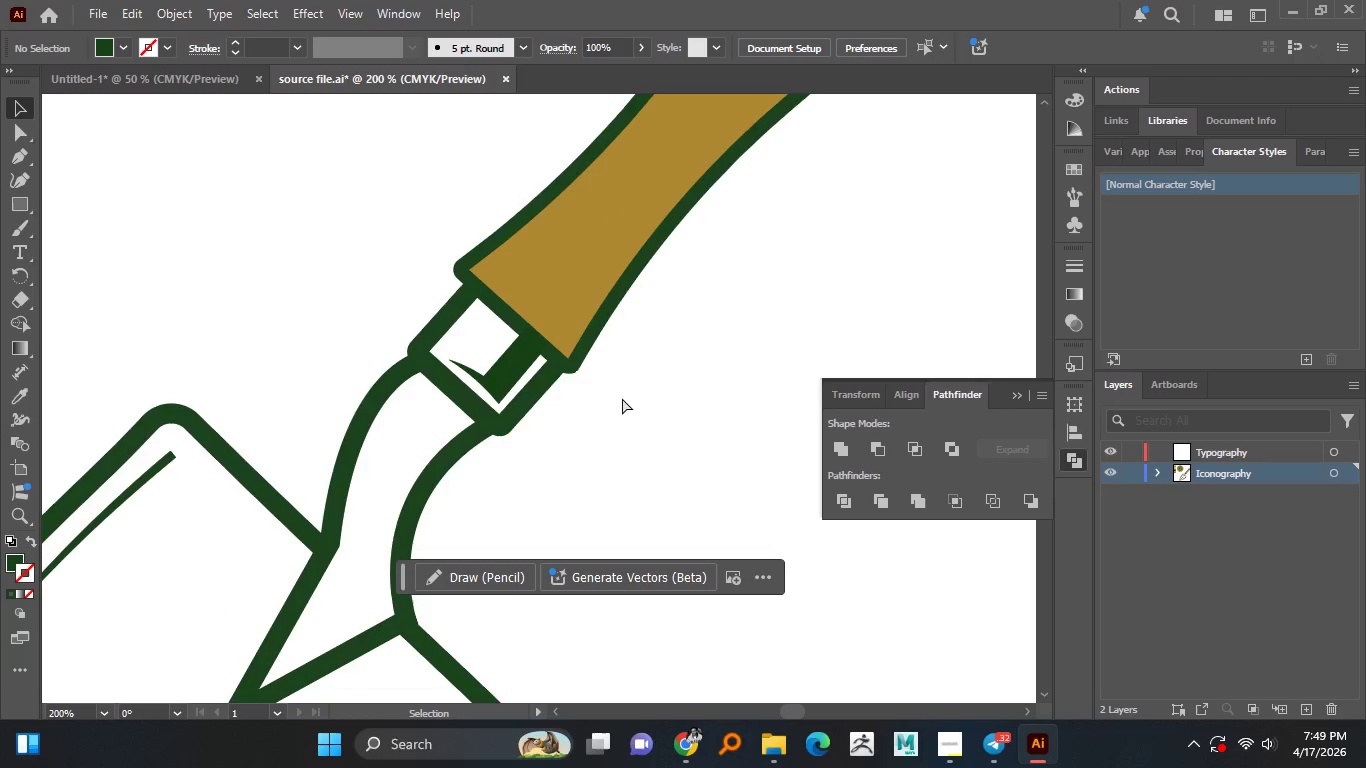 
scroll: coordinate [594, 257], scroll_direction: up, amount: 3.0
 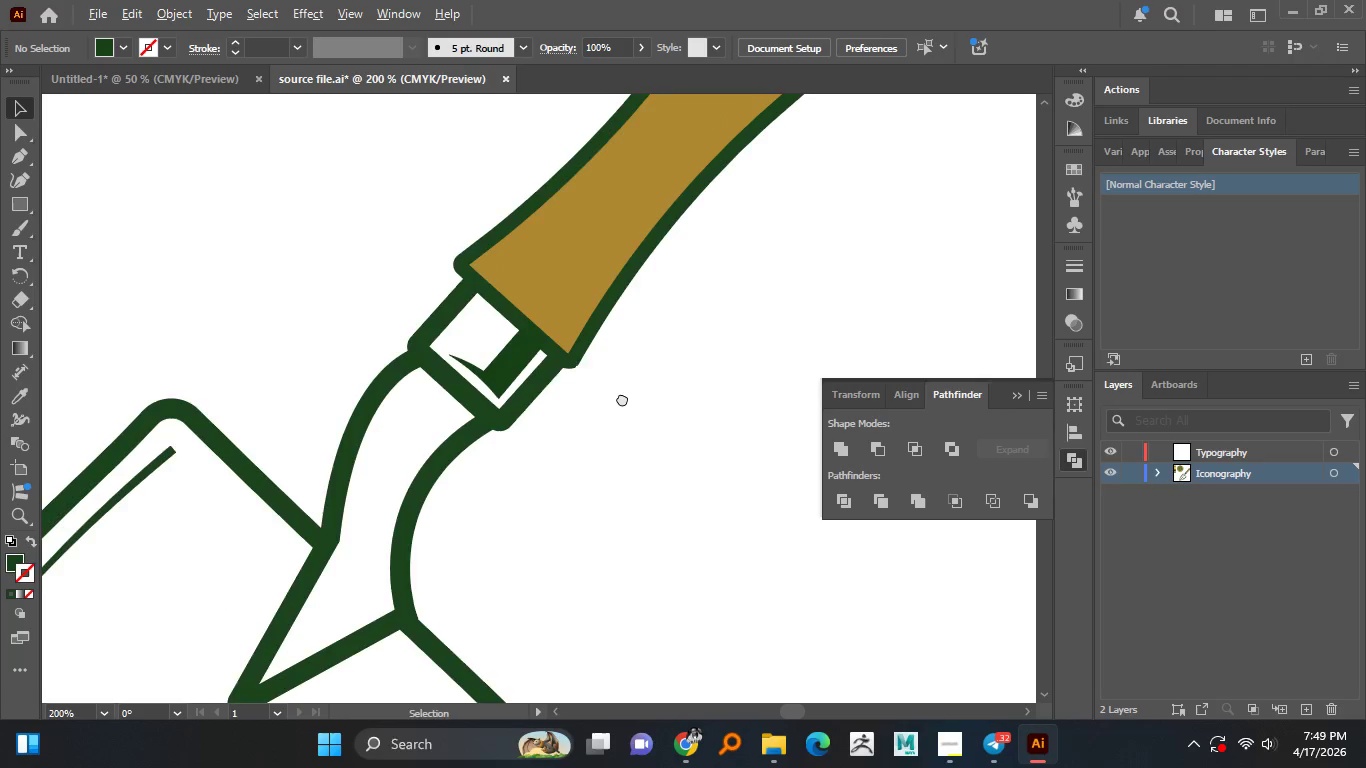 
key(Control+S)
 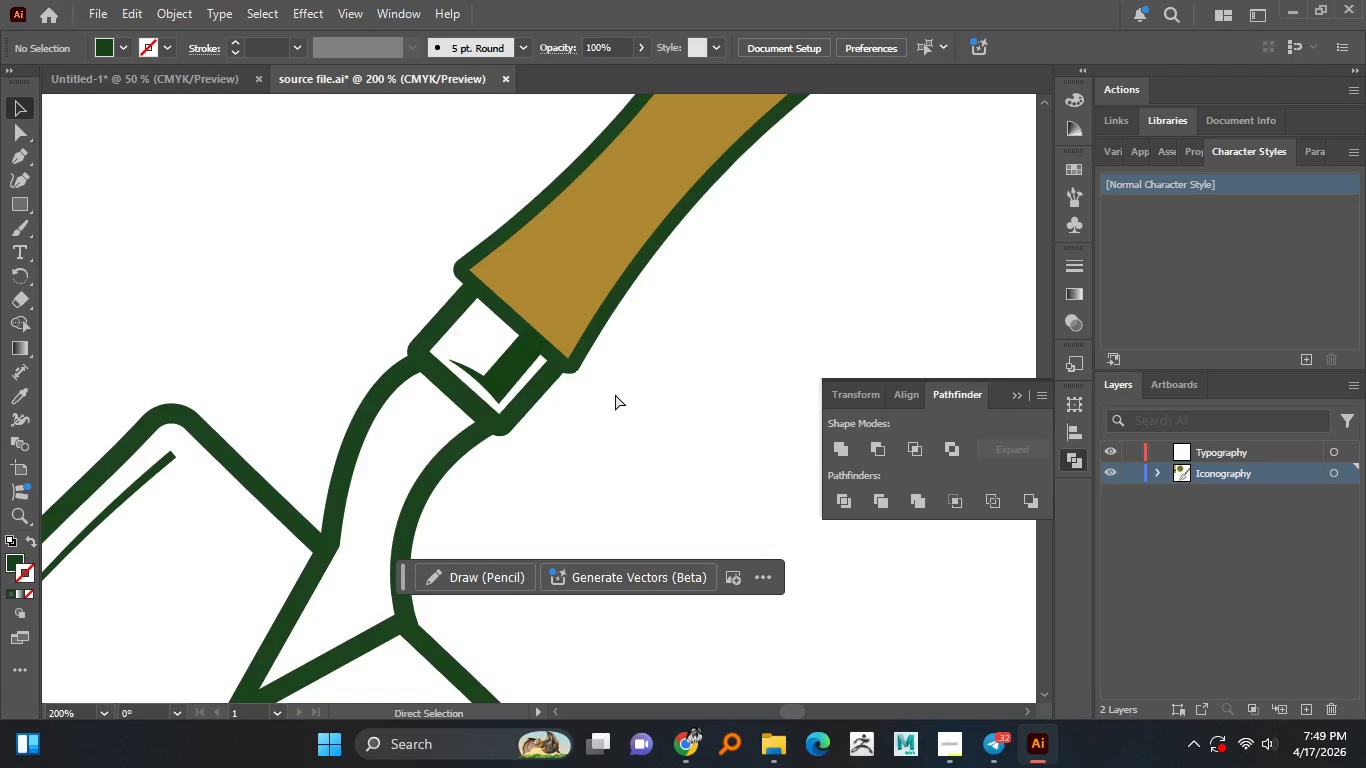 
hold_key(key=AltLeft, duration=0.62)
scroll: coordinate [594, 381], scroll_direction: down, amount: 3.0
 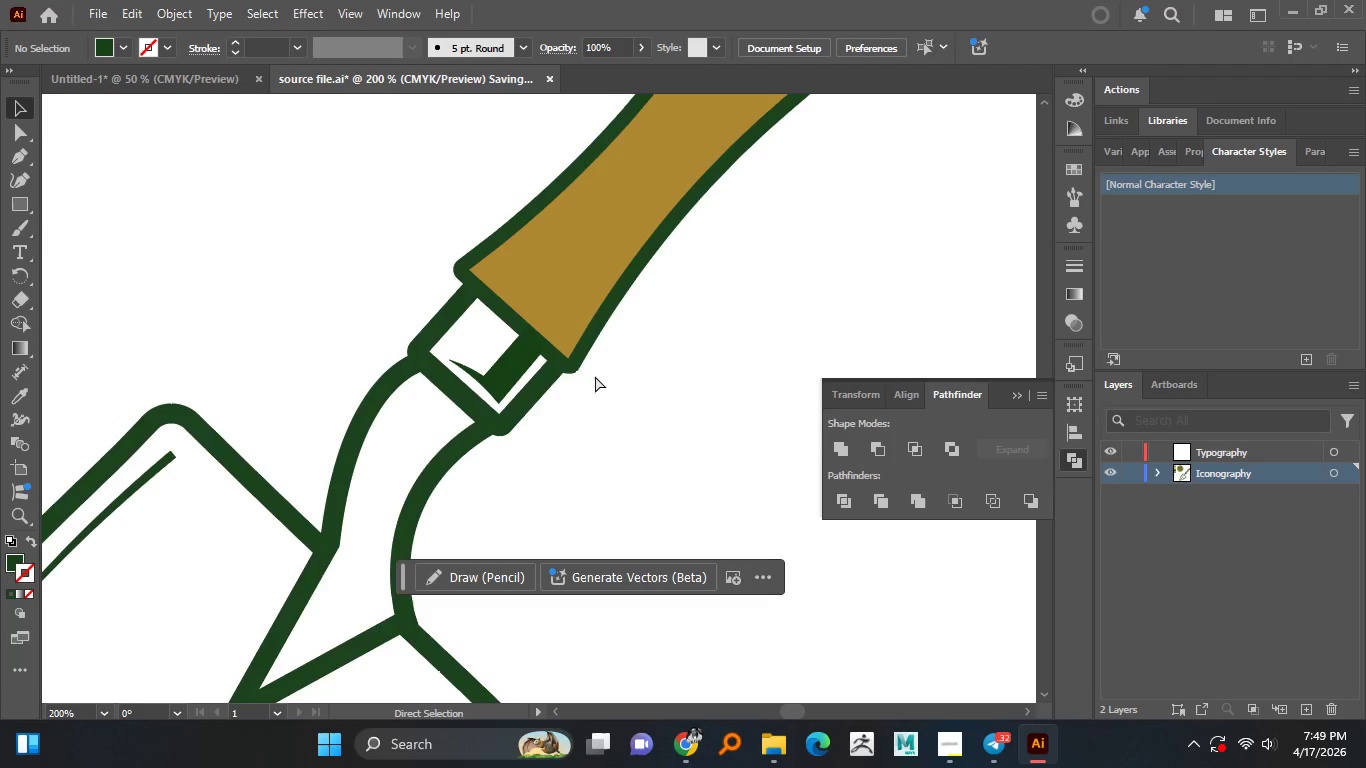 
hold_key(key=AltLeft, duration=0.48)
scroll: coordinate [606, 370], scroll_direction: down, amount: 1.0
 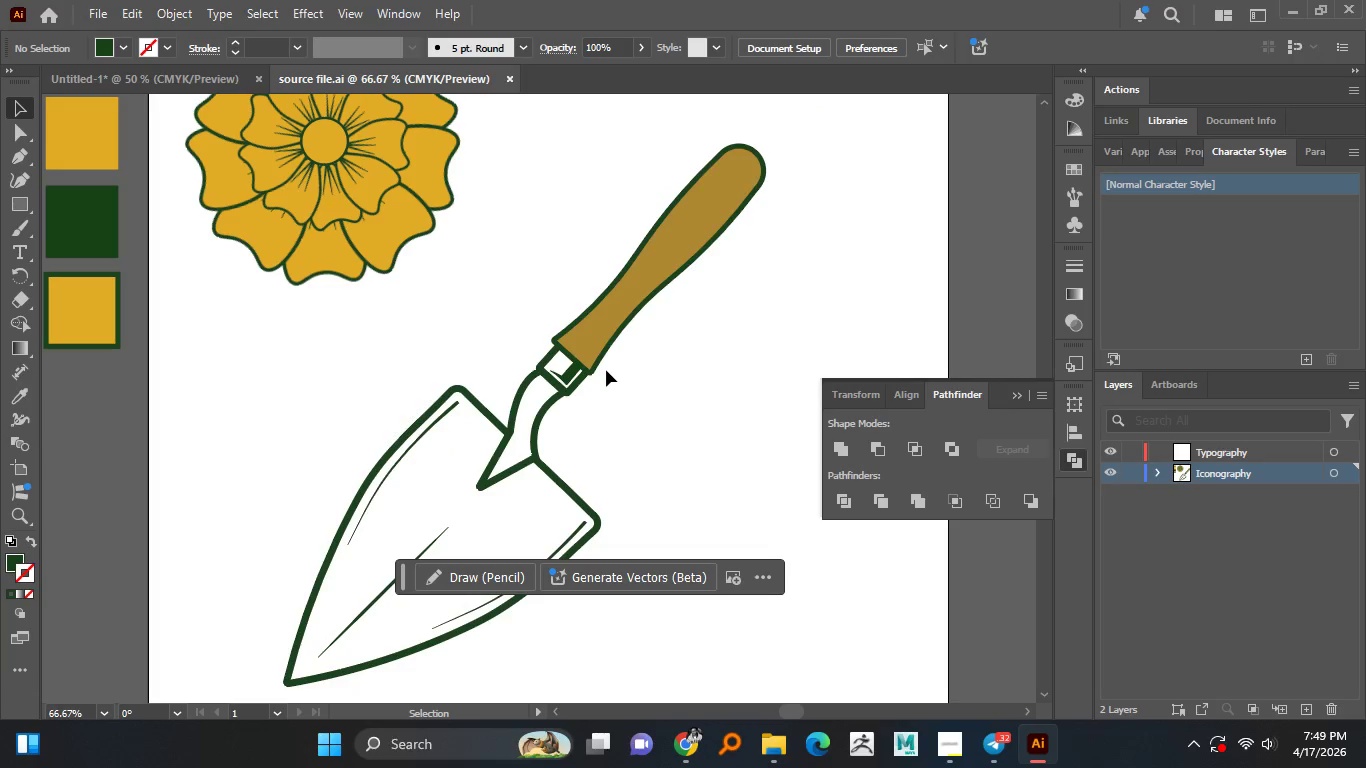 
hold_key(key=AltLeft, duration=1.52)
 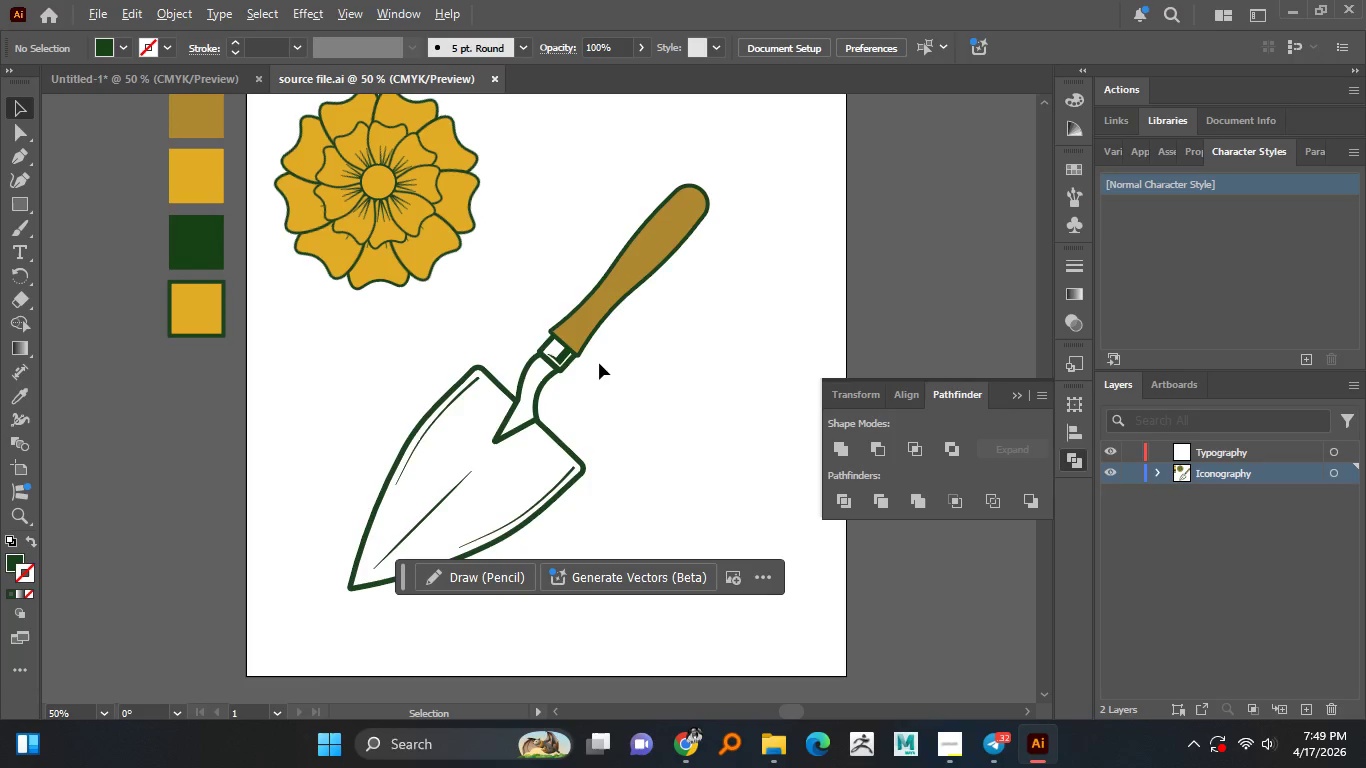 
hold_key(key=AltLeft, duration=0.69)
 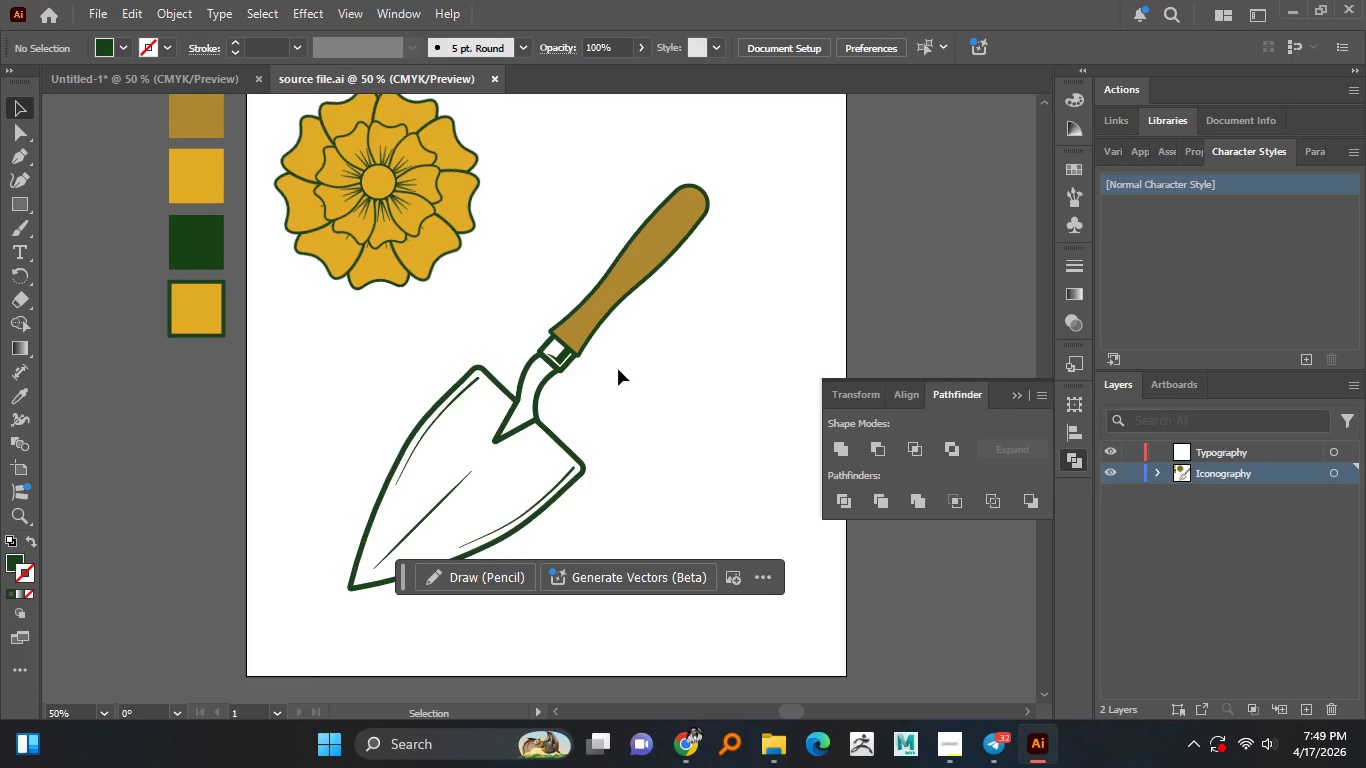 
scroll: coordinate [599, 363], scroll_direction: up, amount: 1.0
 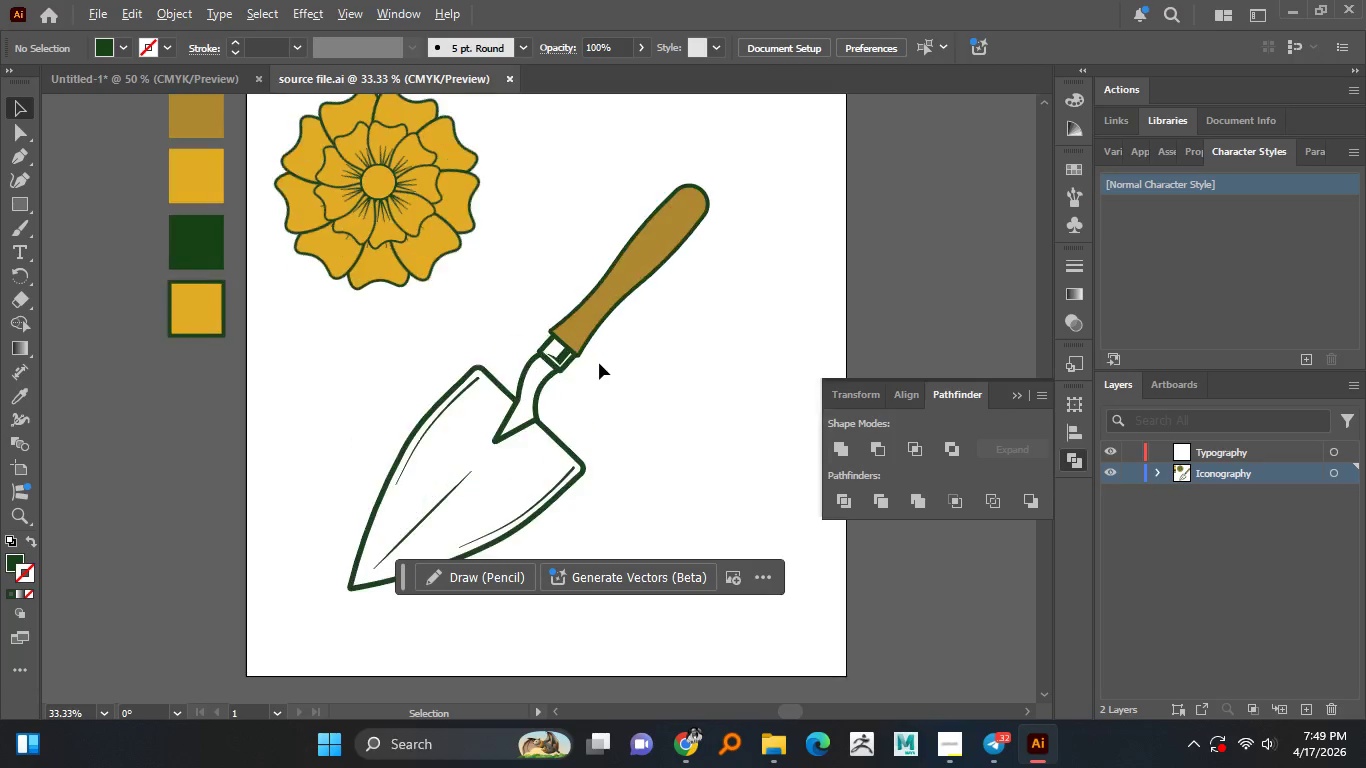 
wait(15.09)
 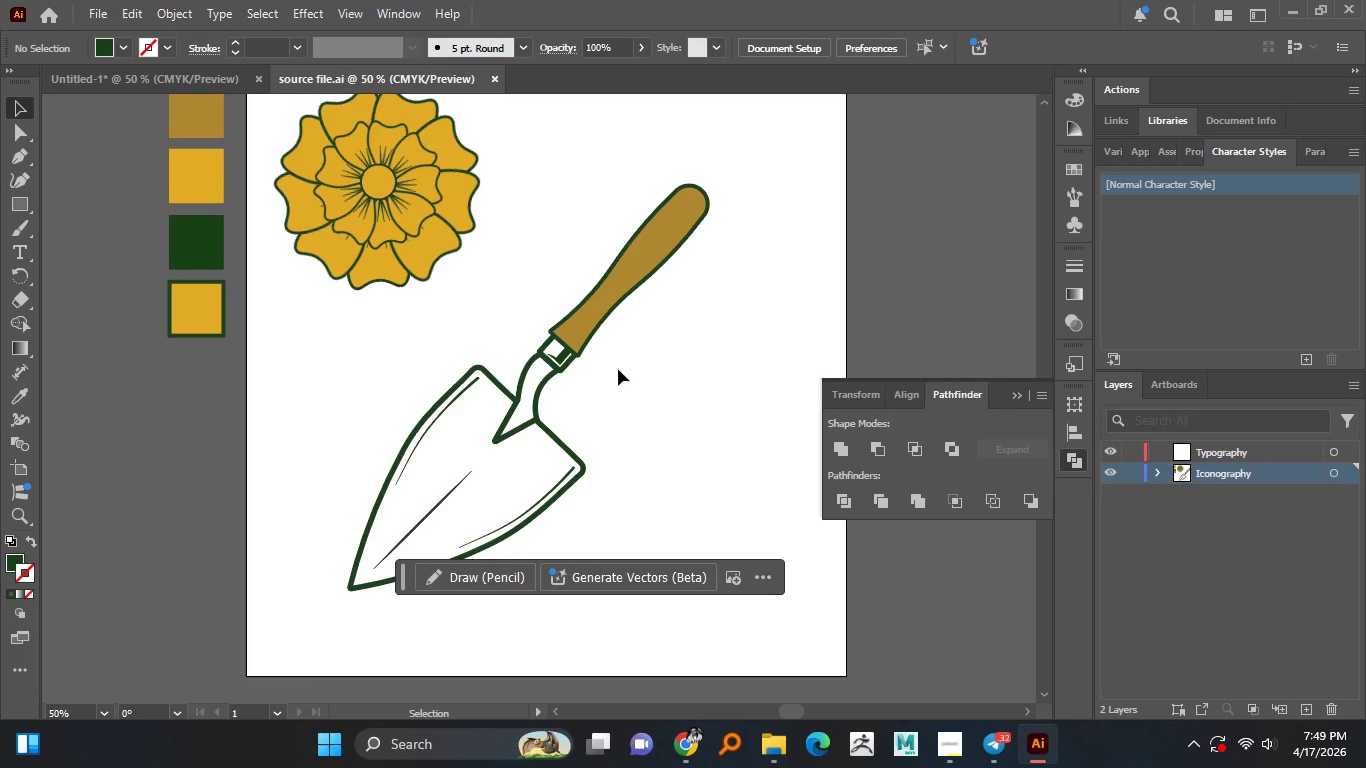 
hold_key(key=AltLeft, duration=1.16)
scroll: coordinate [659, 248], scroll_direction: up, amount: 1.0
 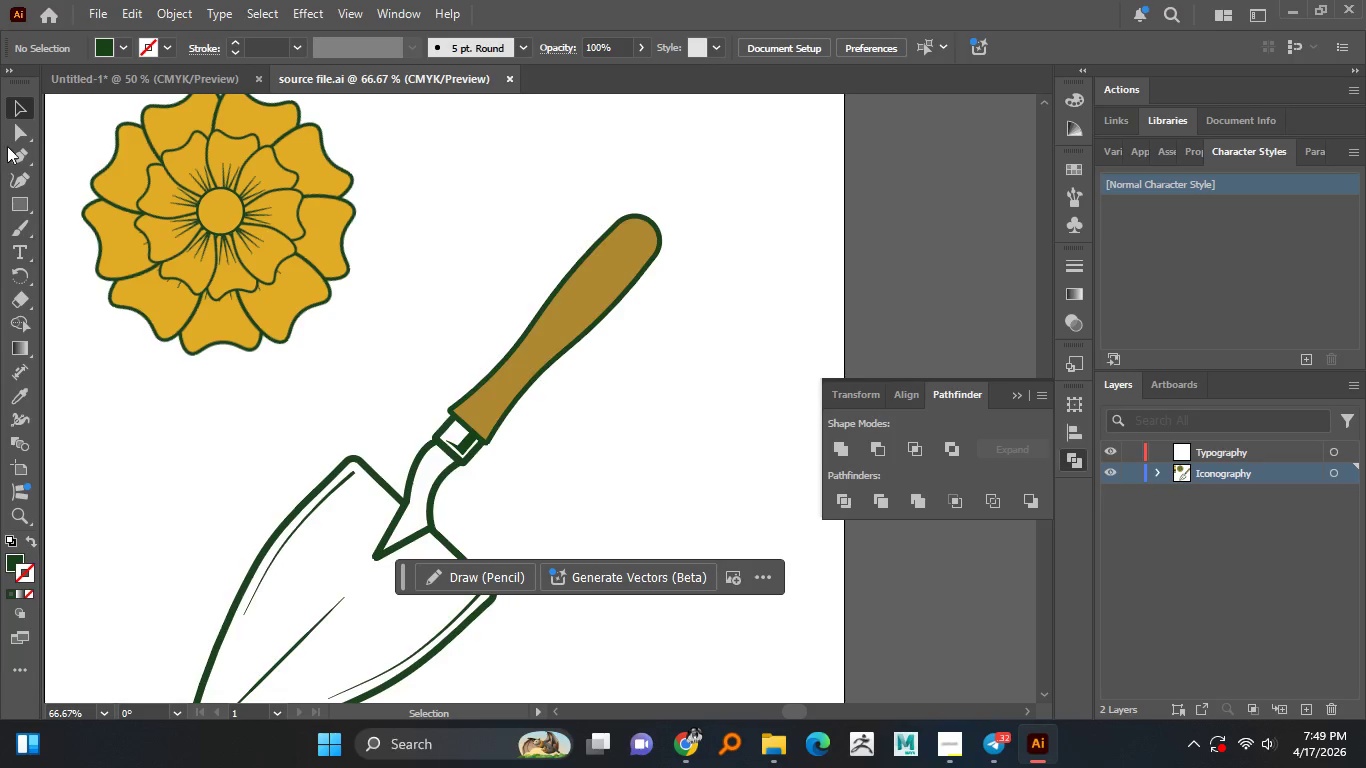 
right_click([20, 197])
 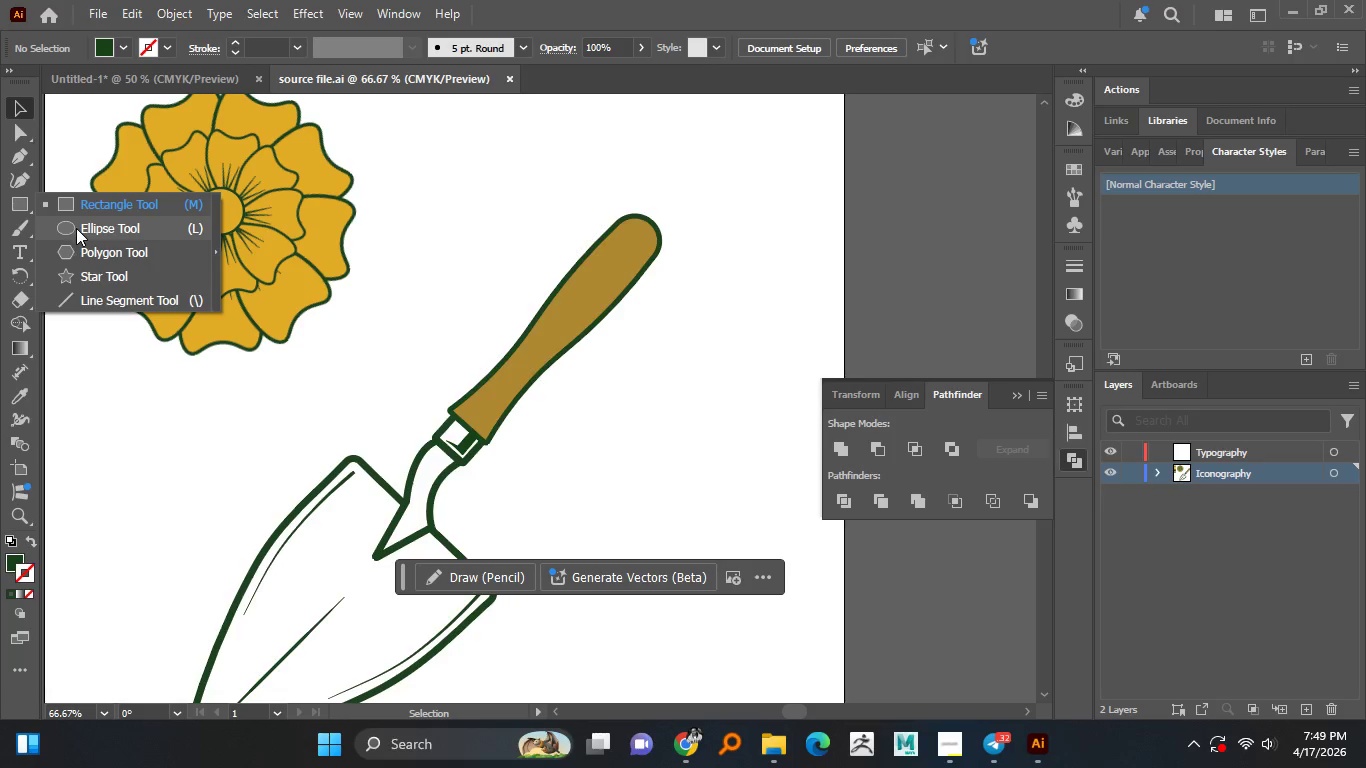 
left_click([76, 228])
 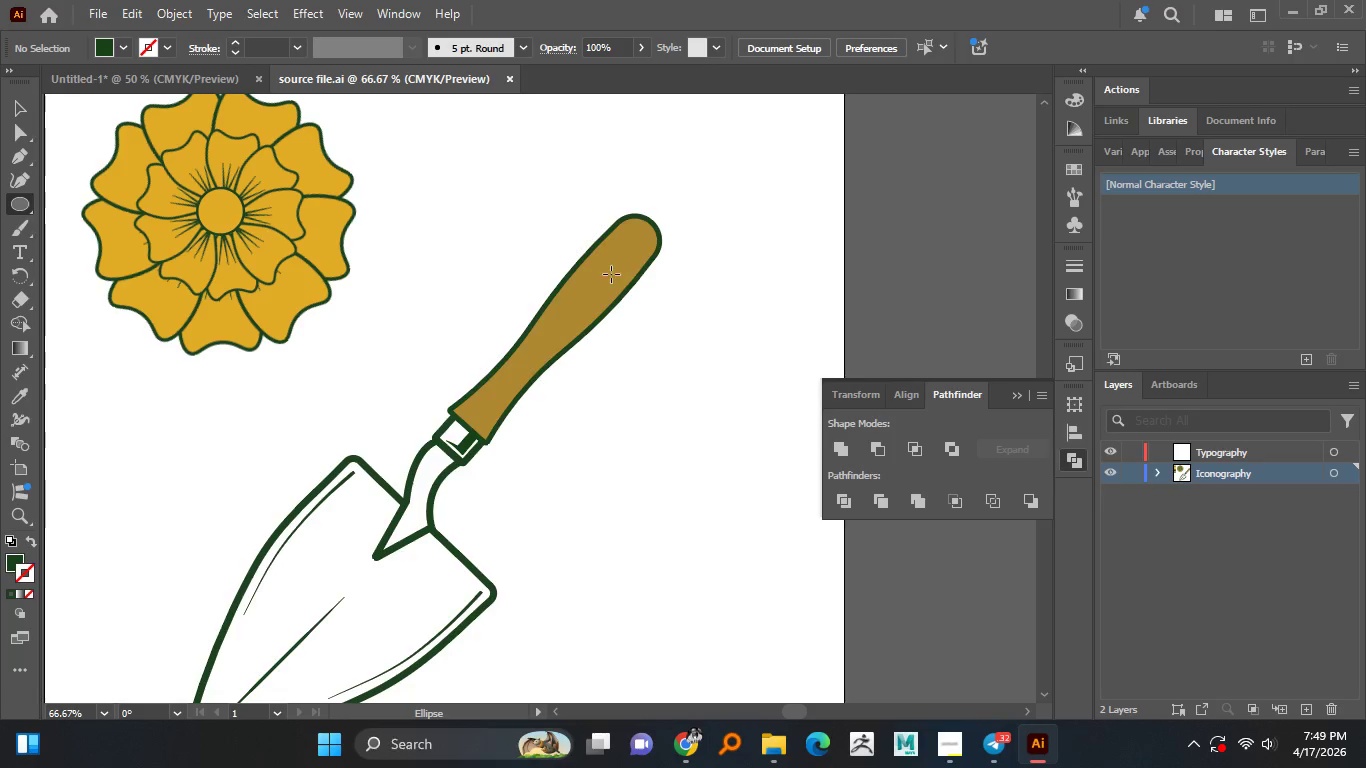 
hold_key(key=ShiftLeft, duration=1.5)
left_click_drag(start_coordinate=[613, 242], to_coordinate=[625, 272])
 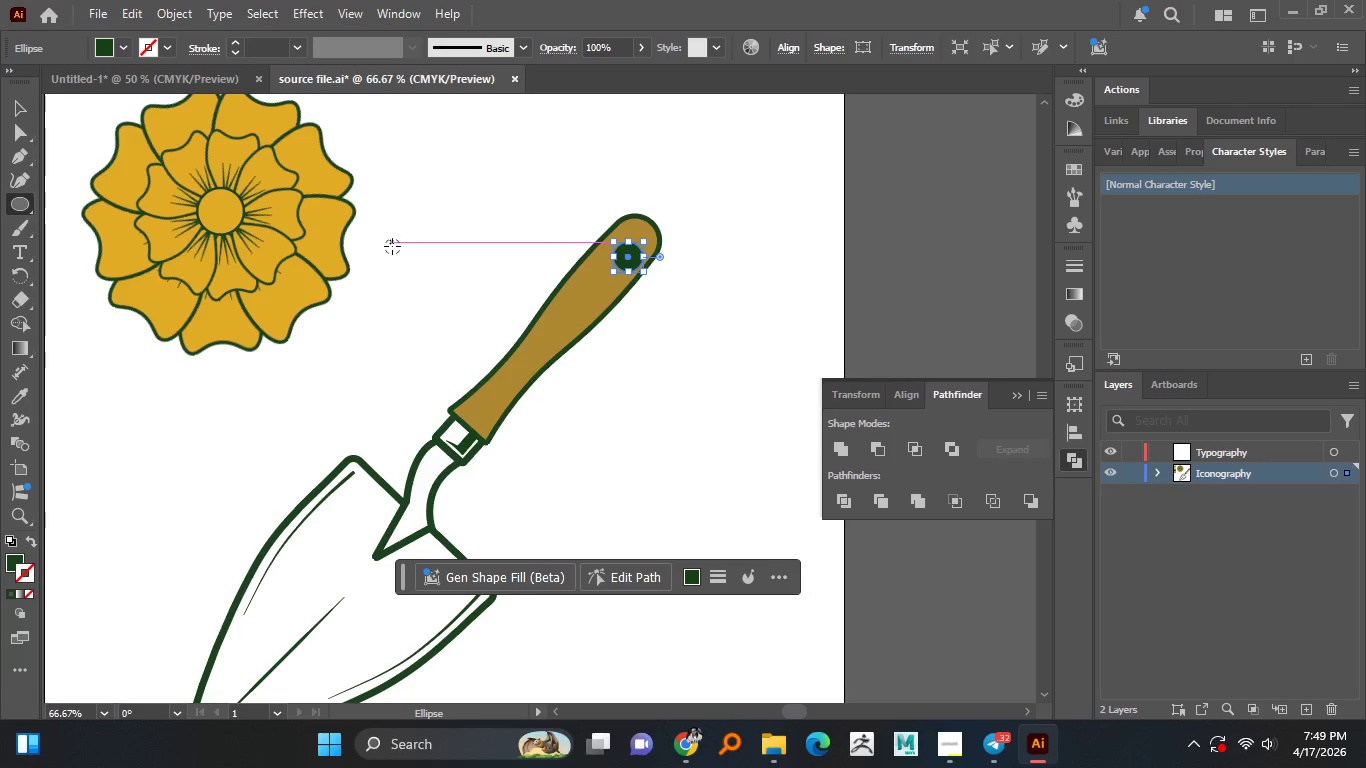 
hold_key(key=ShiftLeft, duration=1.36)
 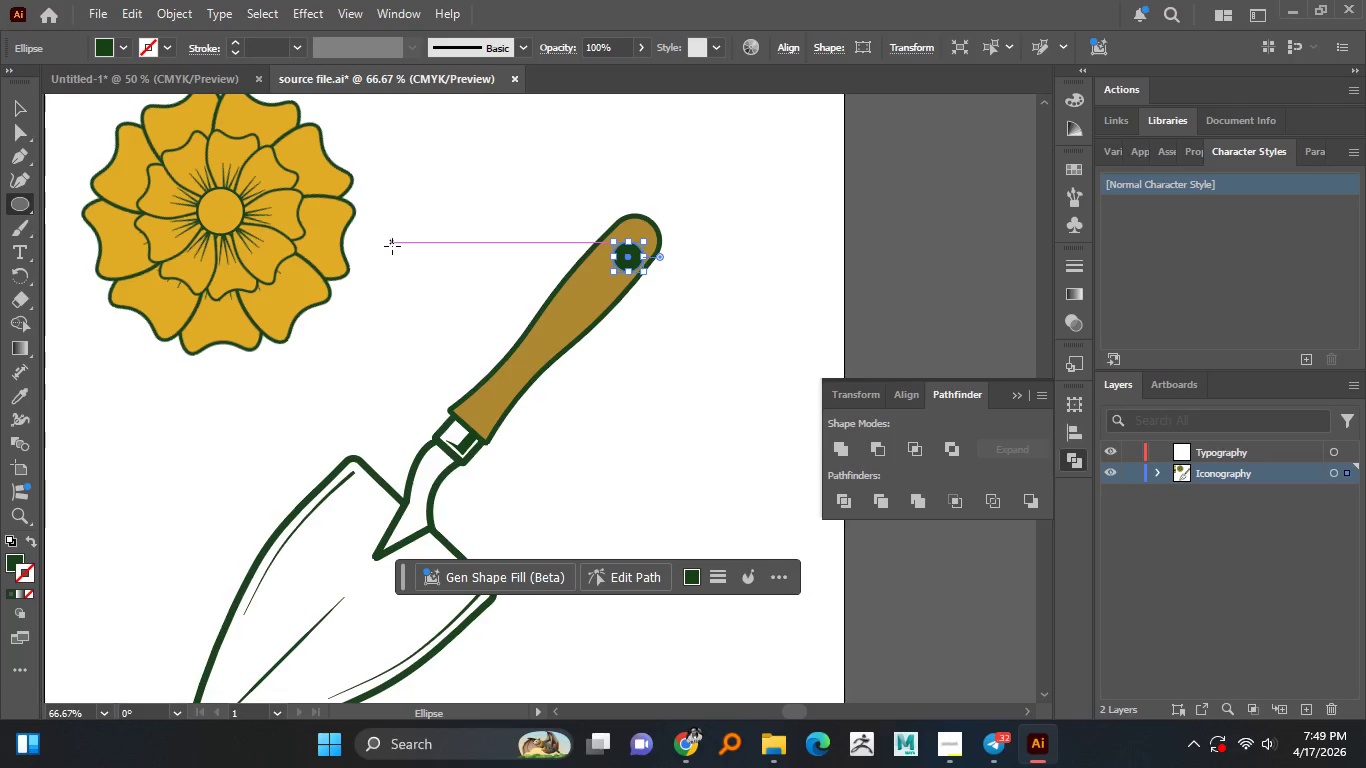 
hold_key(key=AltLeft, duration=0.77)
scroll: coordinate [392, 246], scroll_direction: down, amount: 2.0
 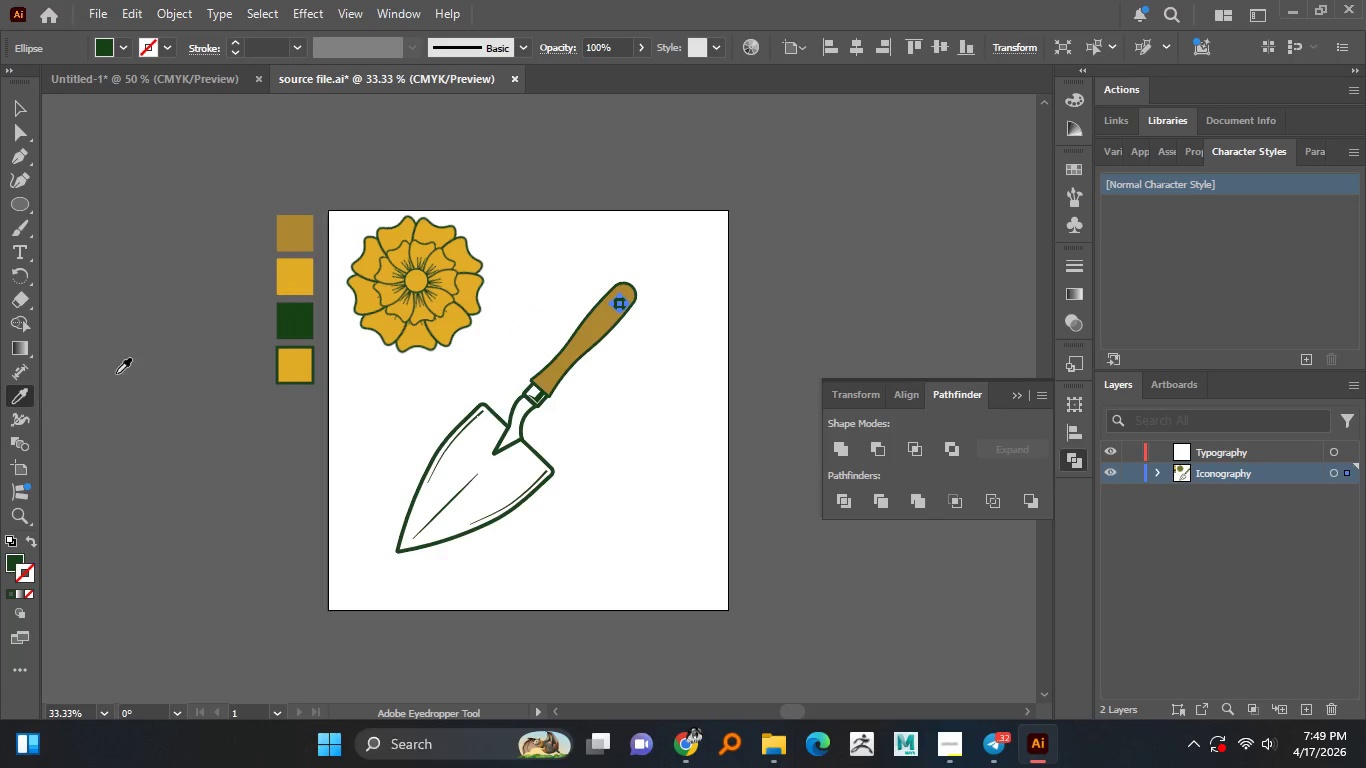 
left_click([302, 369])
 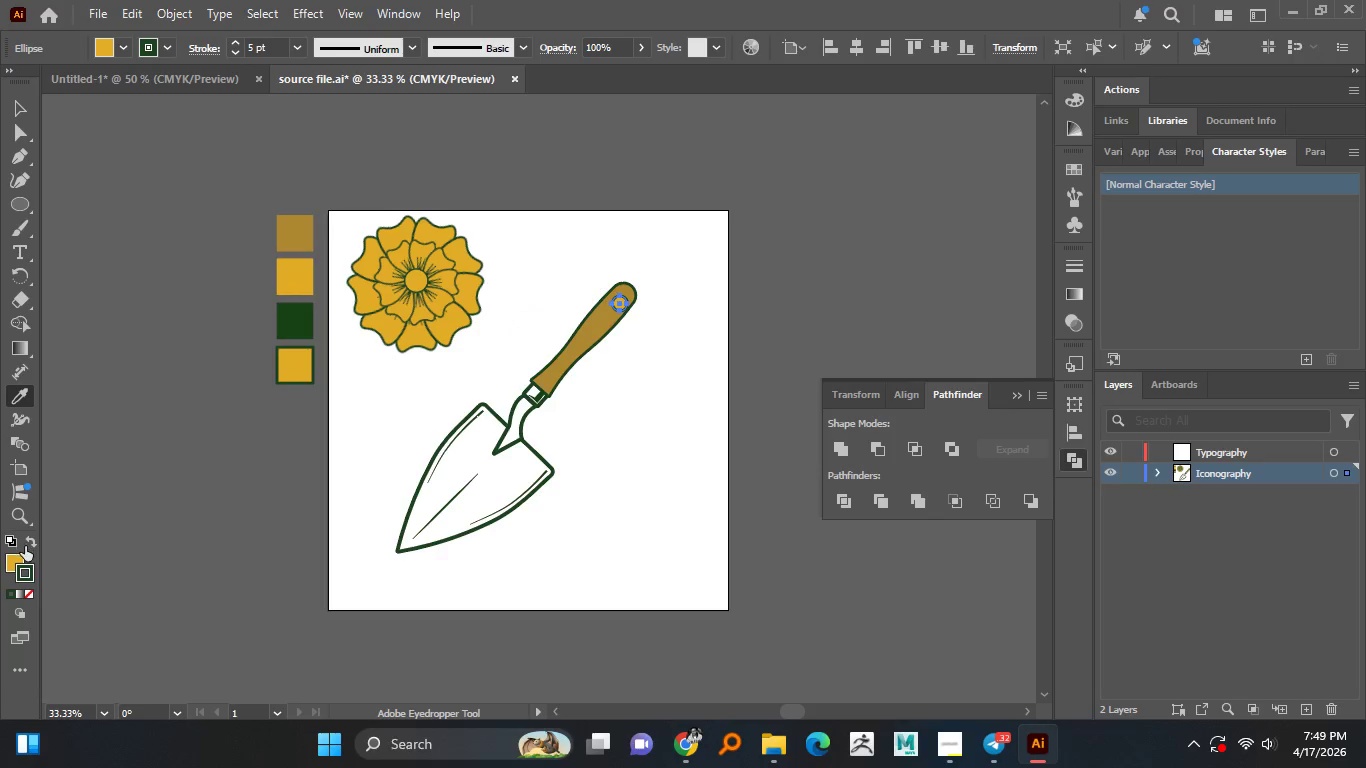 
double_click([20, 553])
 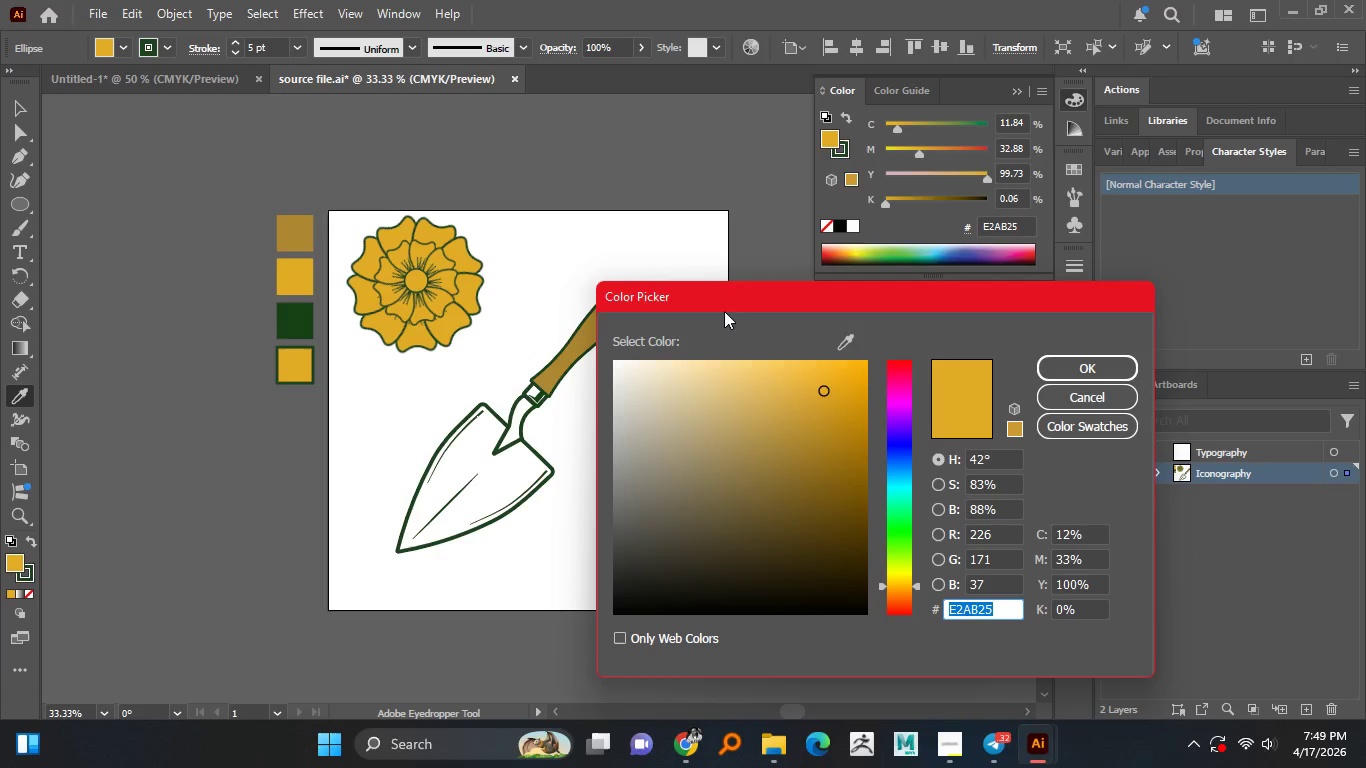 
left_click_drag(start_coordinate=[639, 370], to_coordinate=[566, 343])
 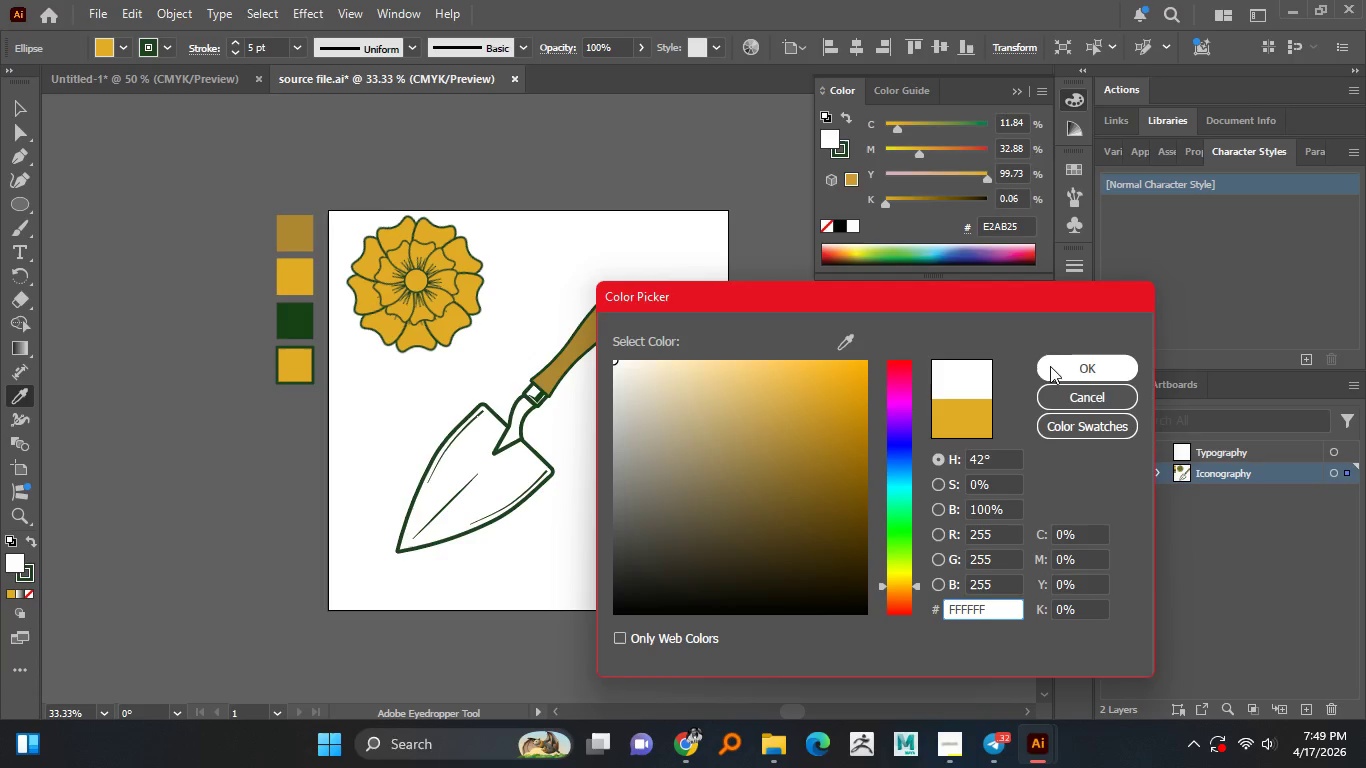 
left_click([1056, 365])
 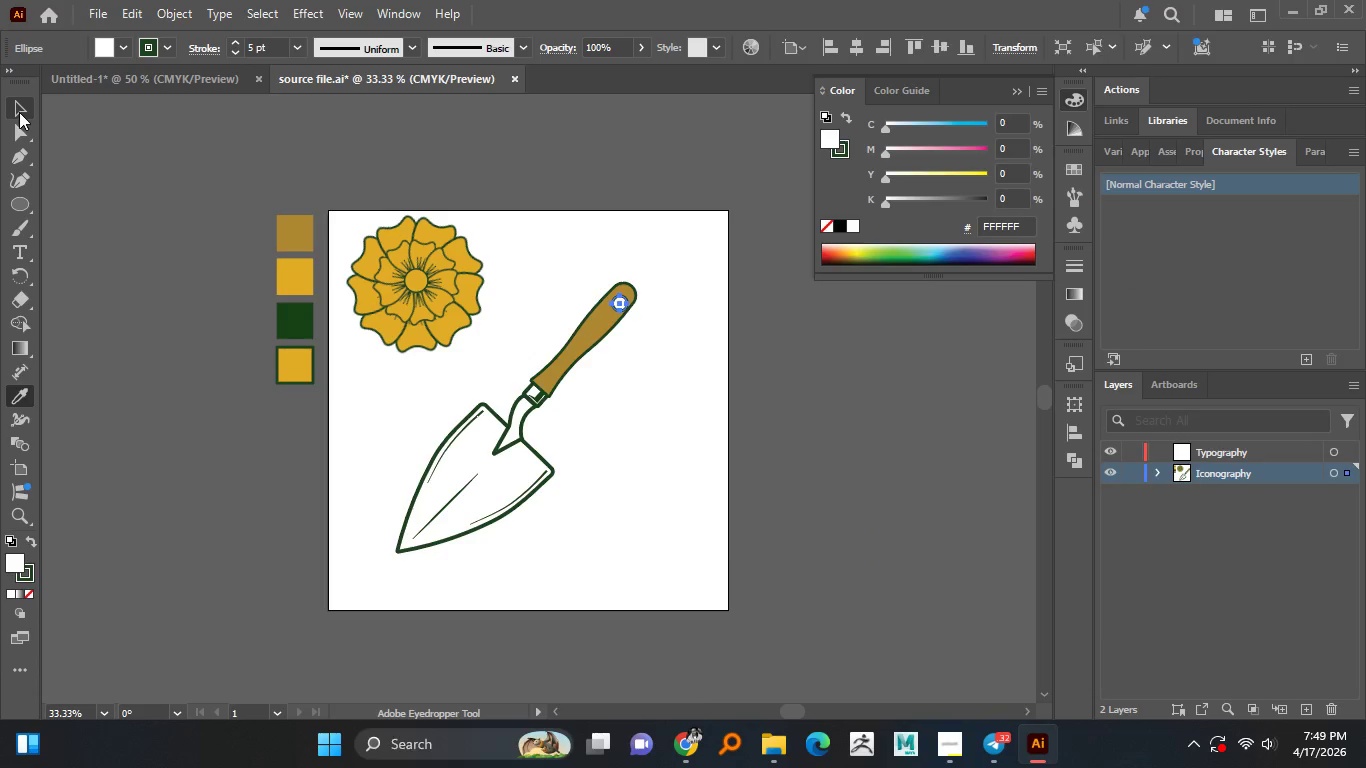 
double_click([47, 128])
 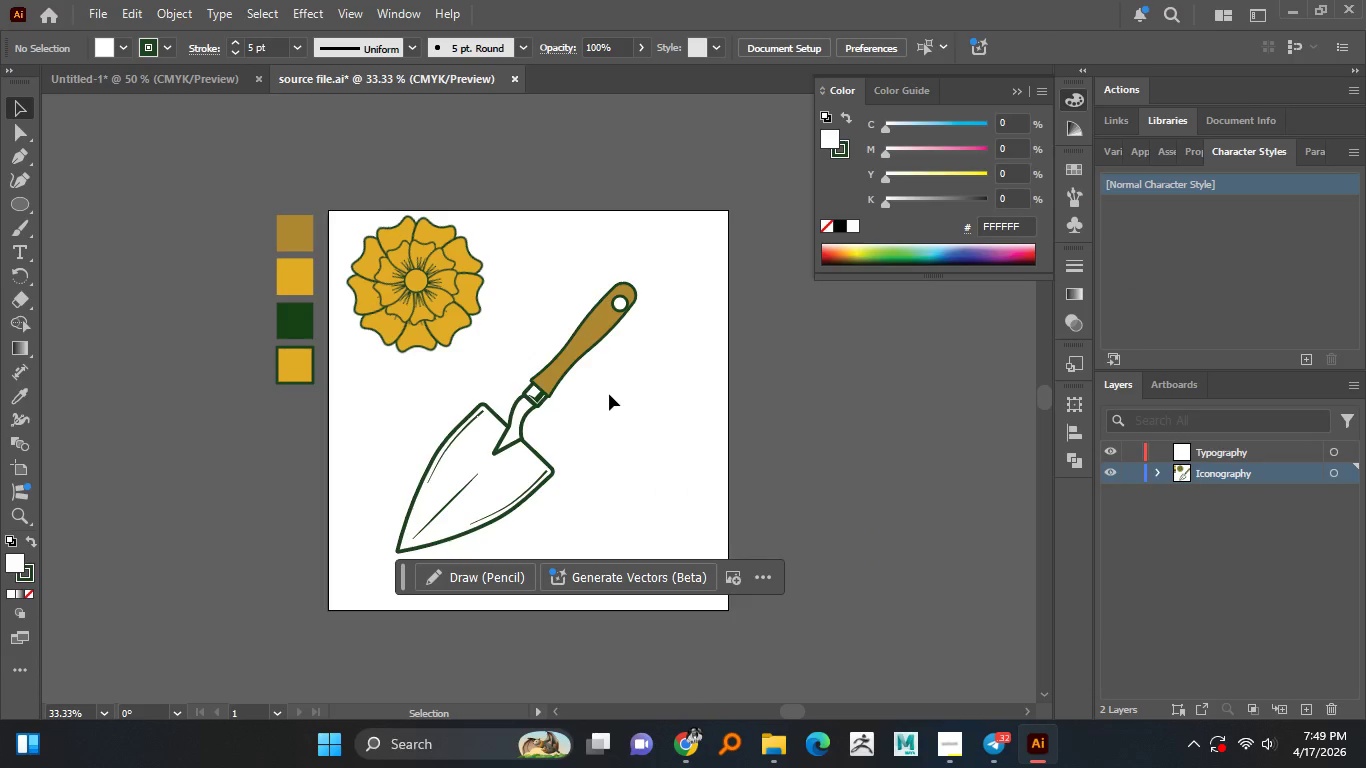 
hold_key(key=AltLeft, duration=1.03)
 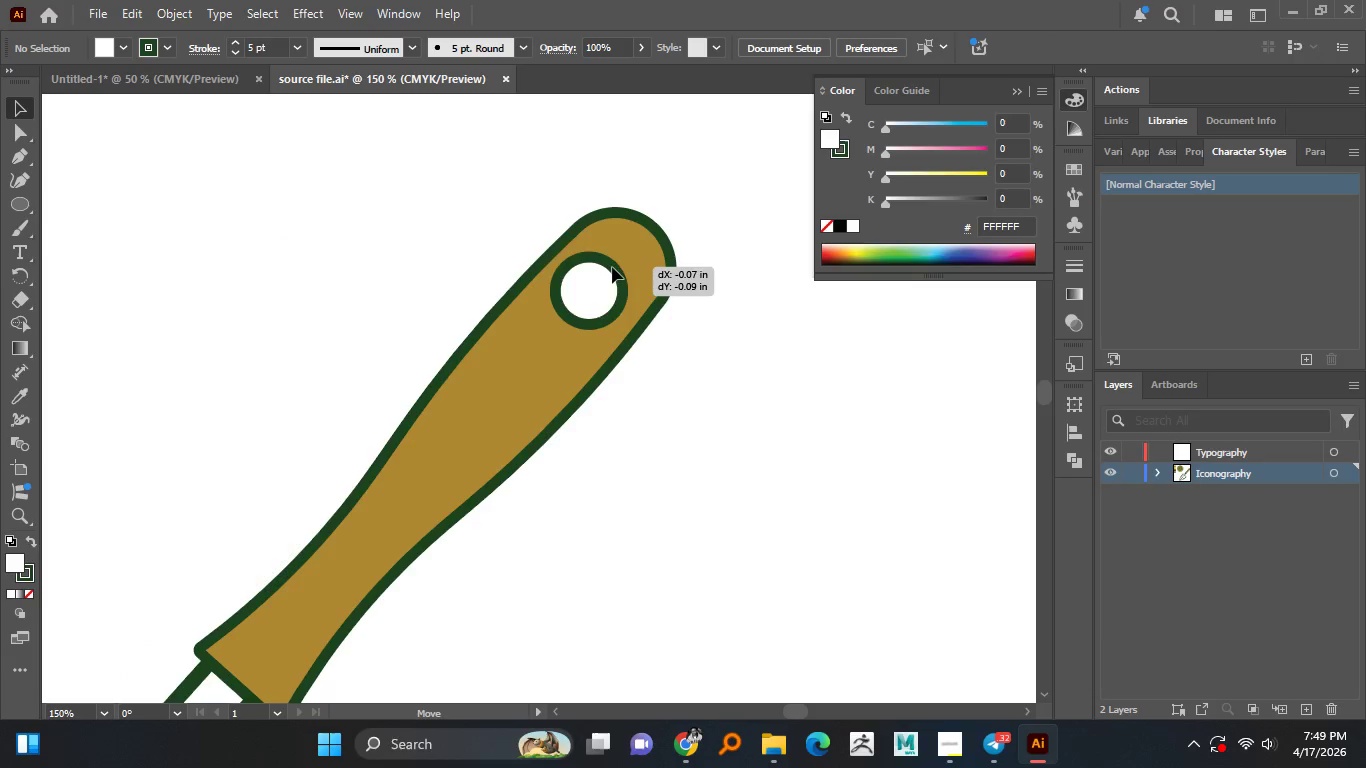 
left_click_drag(start_coordinate=[624, 281], to_coordinate=[596, 275])
 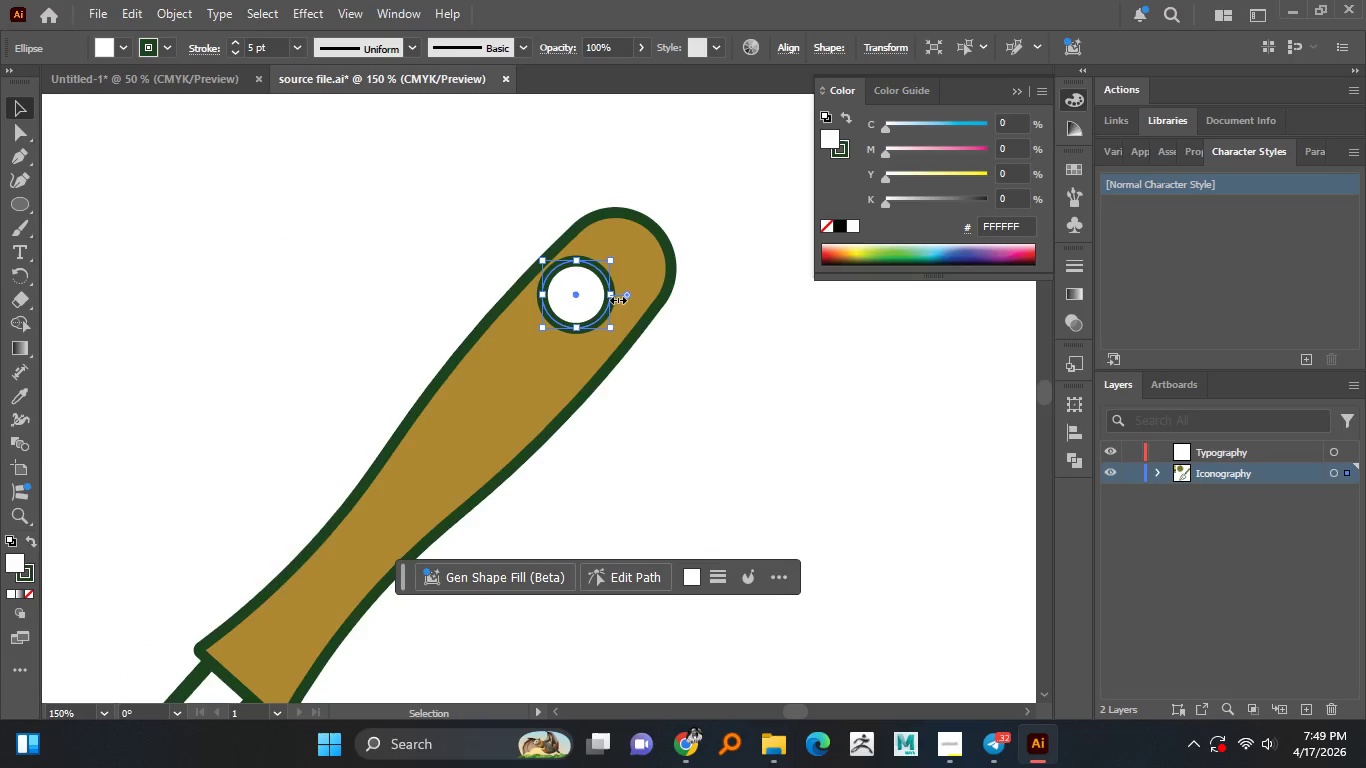 
scroll: coordinate [625, 281], scroll_direction: up, amount: 4.0
 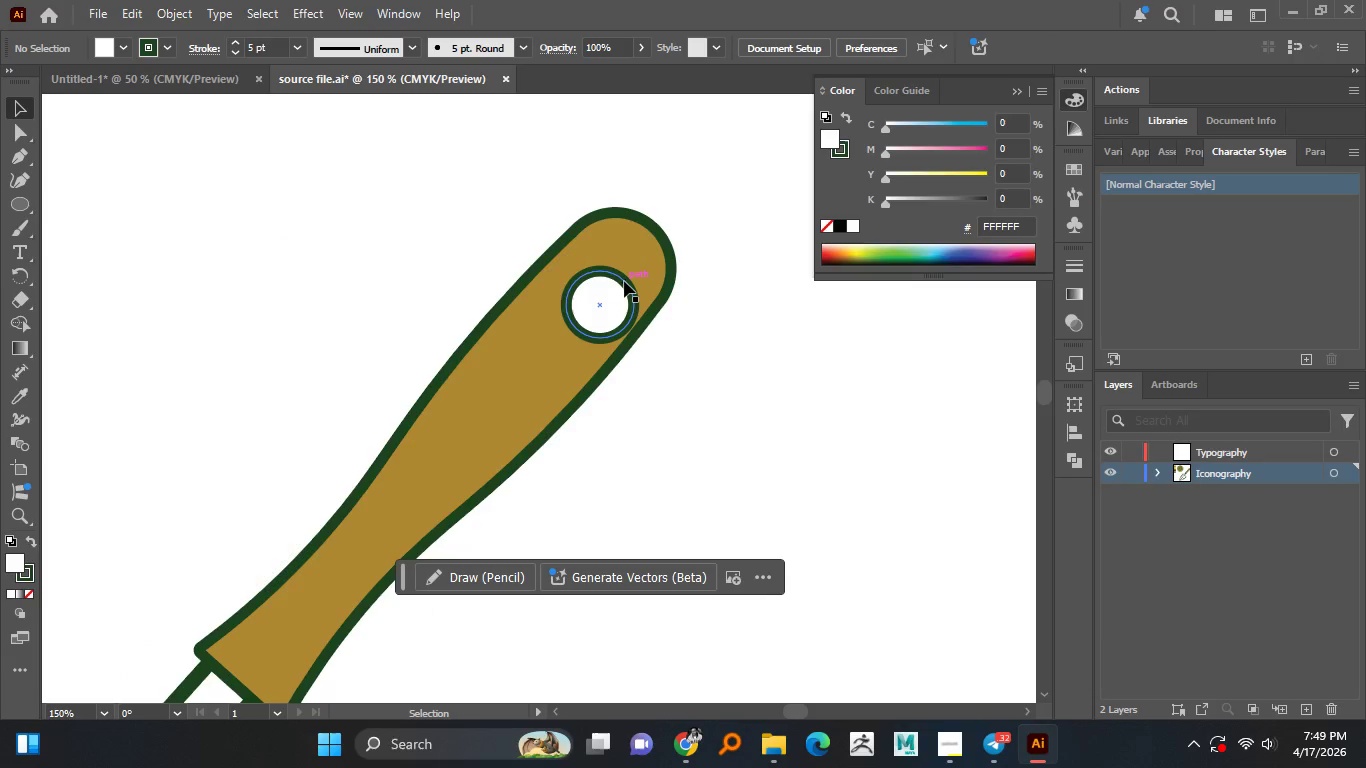 
hold_key(key=AltLeft, duration=2.03)
hold_key(key=ShiftLeft, duration=1.51)
left_click_drag(start_coordinate=[613, 296], to_coordinate=[601, 296])
 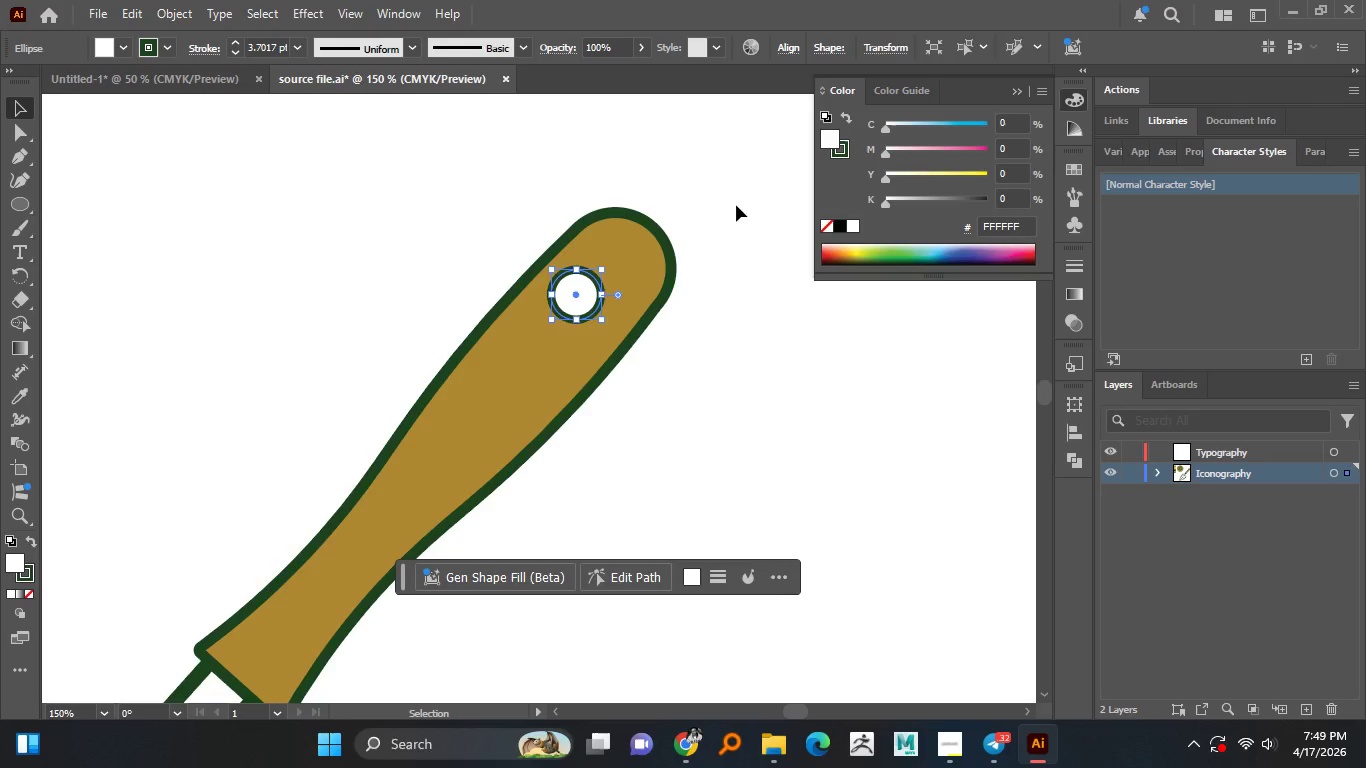 
hold_key(key=ShiftLeft, duration=0.44)
 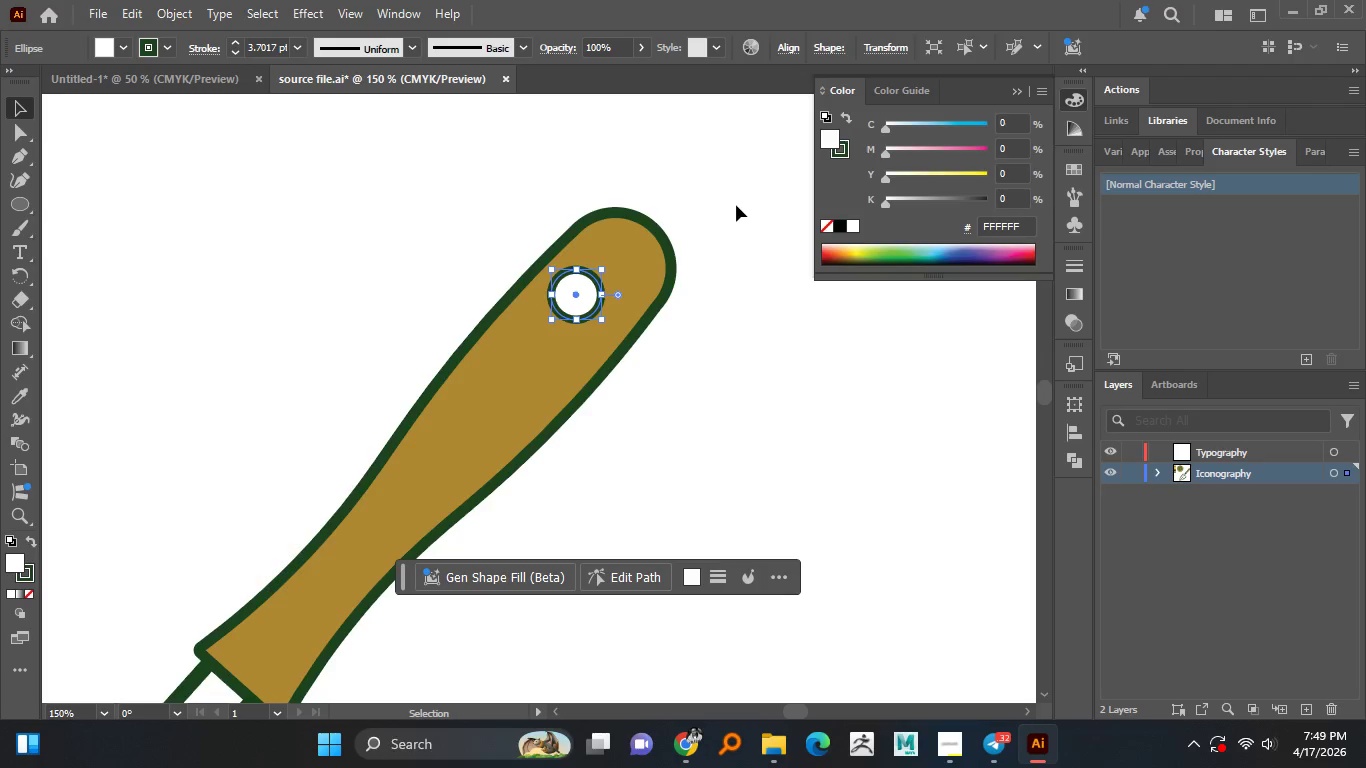 
left_click([736, 205])
 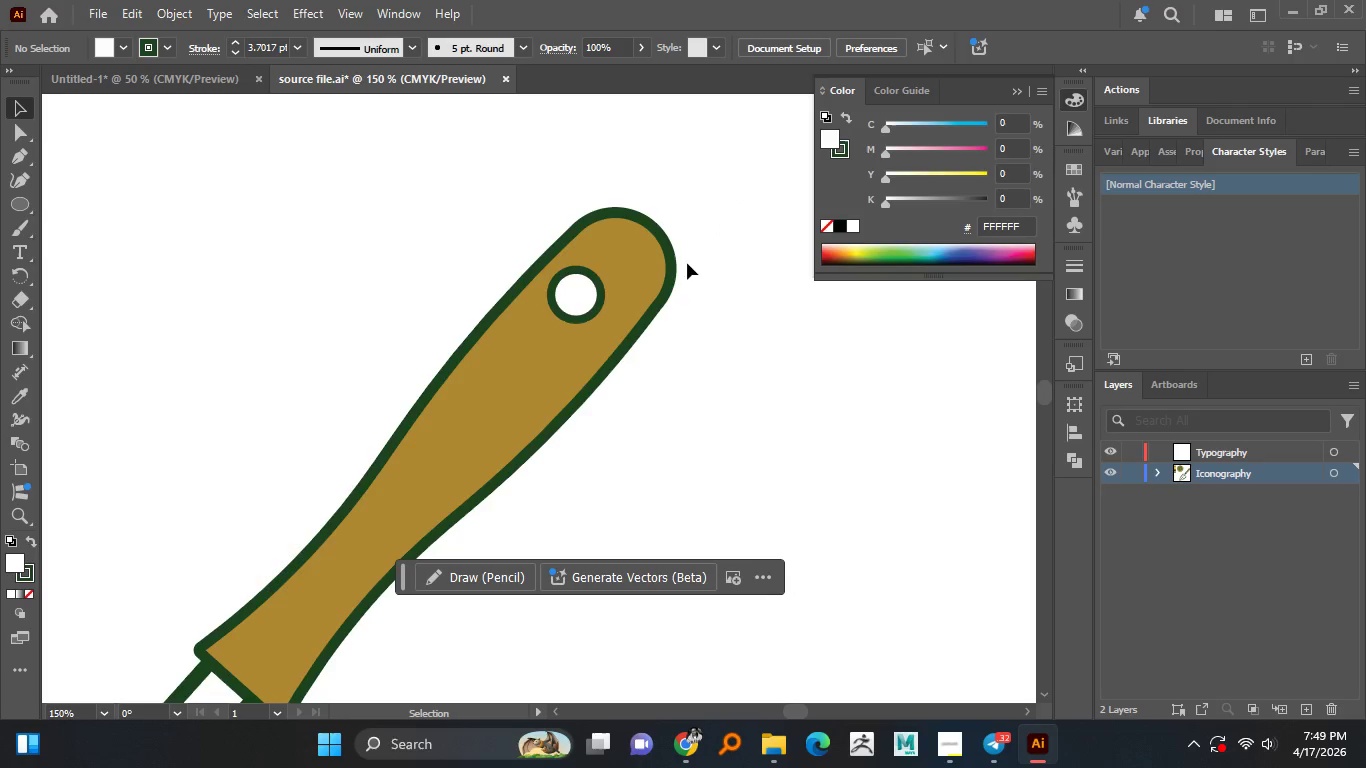 
hold_key(key=AltLeft, duration=1.52)
scroll: coordinate [668, 300], scroll_direction: down, amount: 3.0
 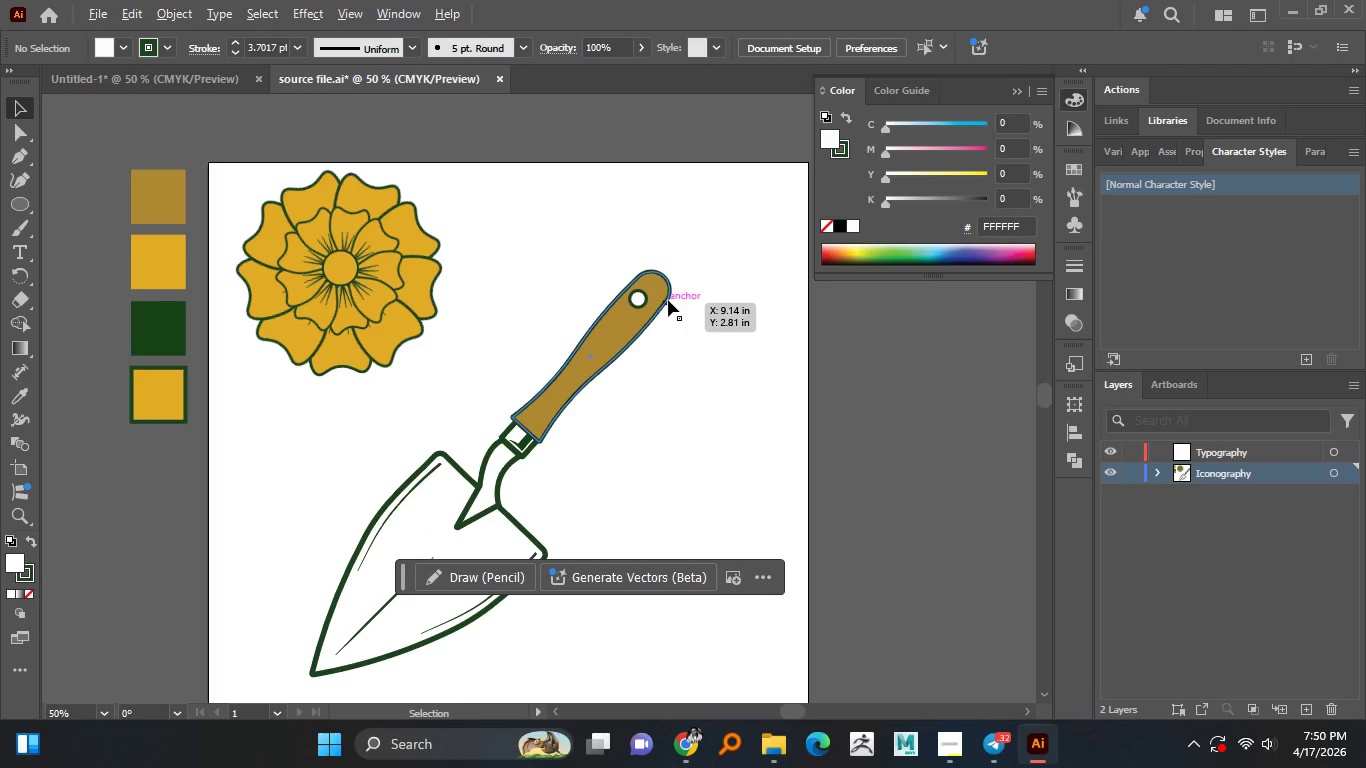 
hold_key(key=AltLeft, duration=1.5)
scroll: coordinate [668, 300], scroll_direction: up, amount: 2.0
 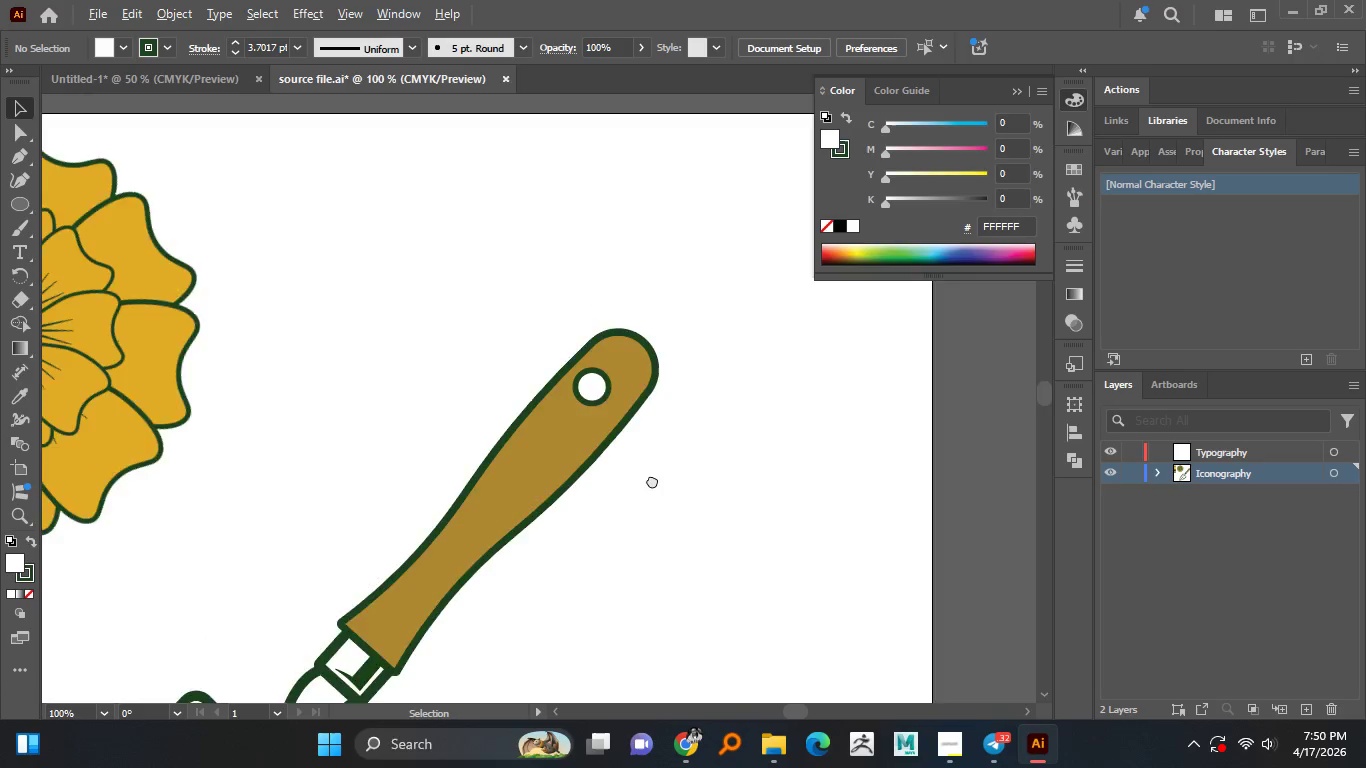 
hold_key(key=AltLeft, duration=5.89)
 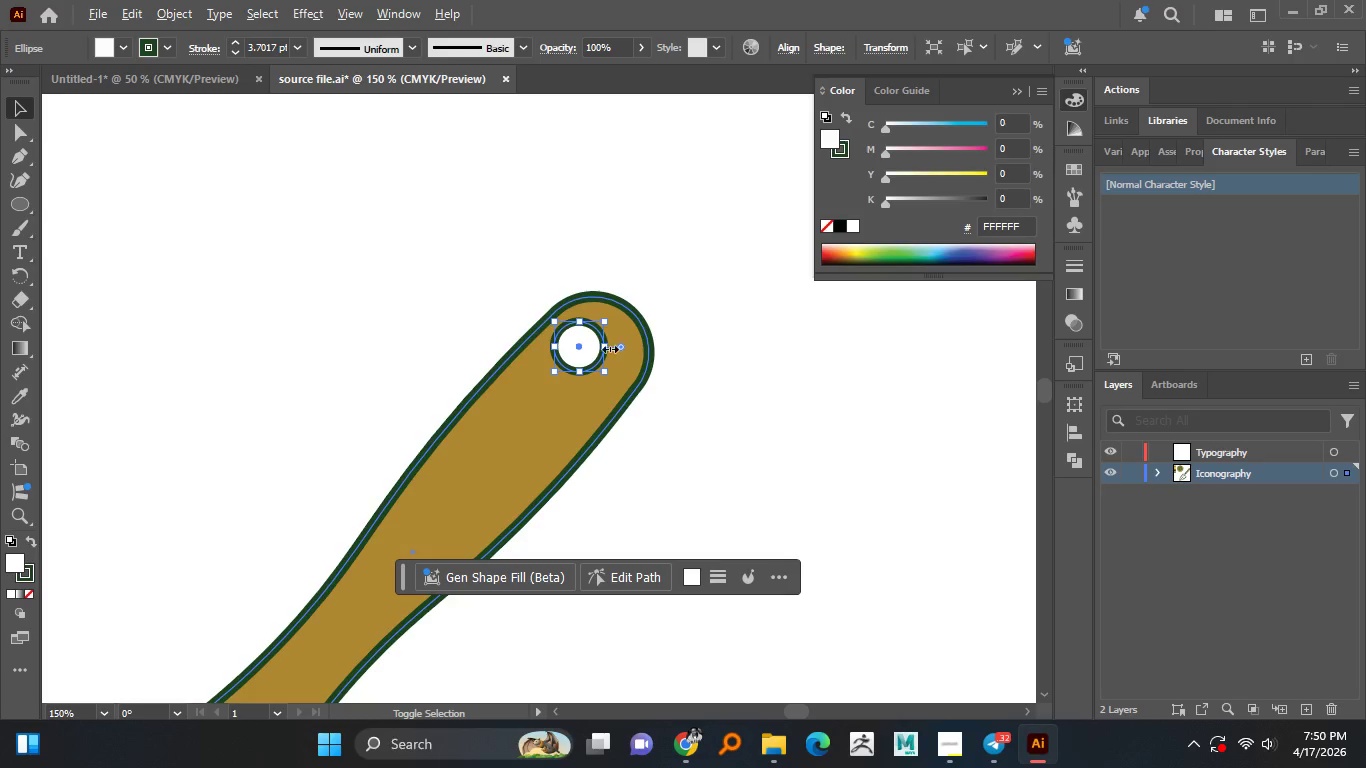 
scroll: coordinate [648, 491], scroll_direction: up, amount: 1.0
 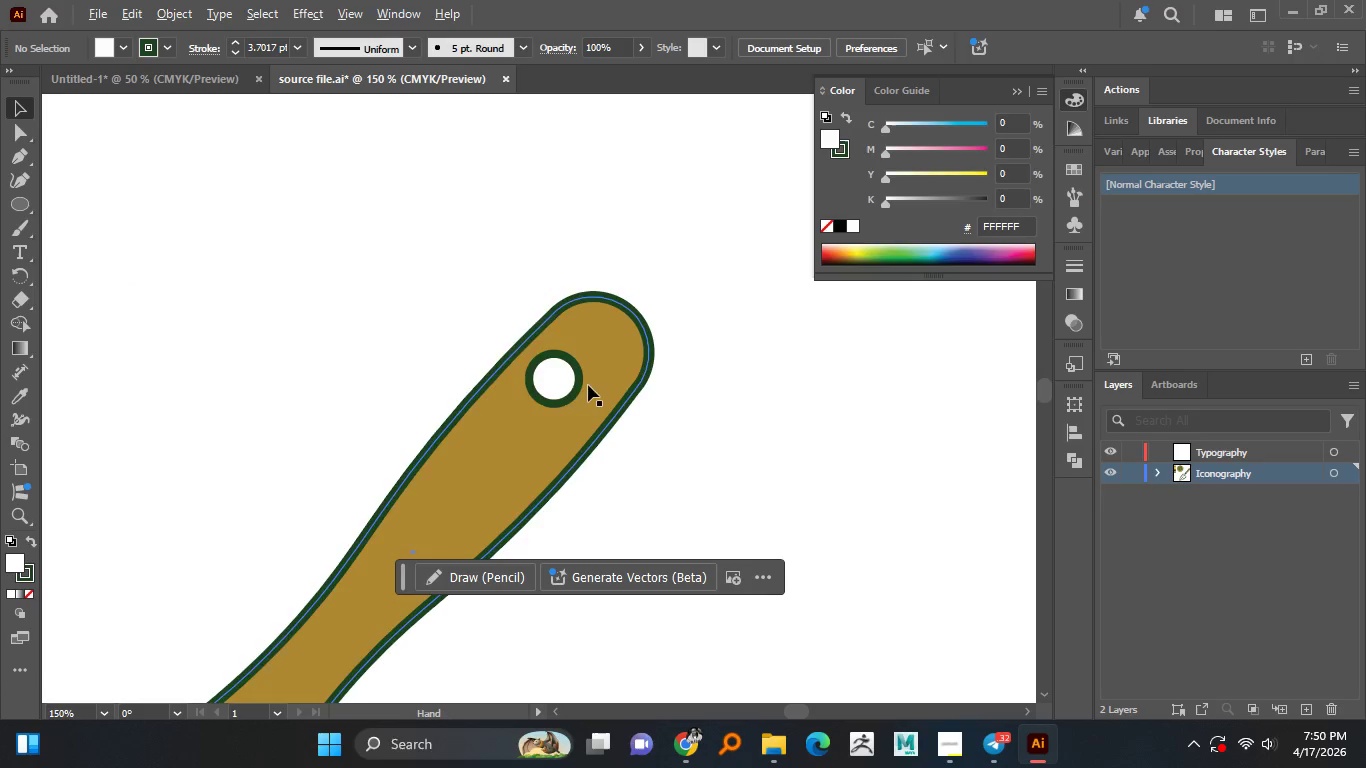 
left_click_drag(start_coordinate=[575, 374], to_coordinate=[605, 341])
 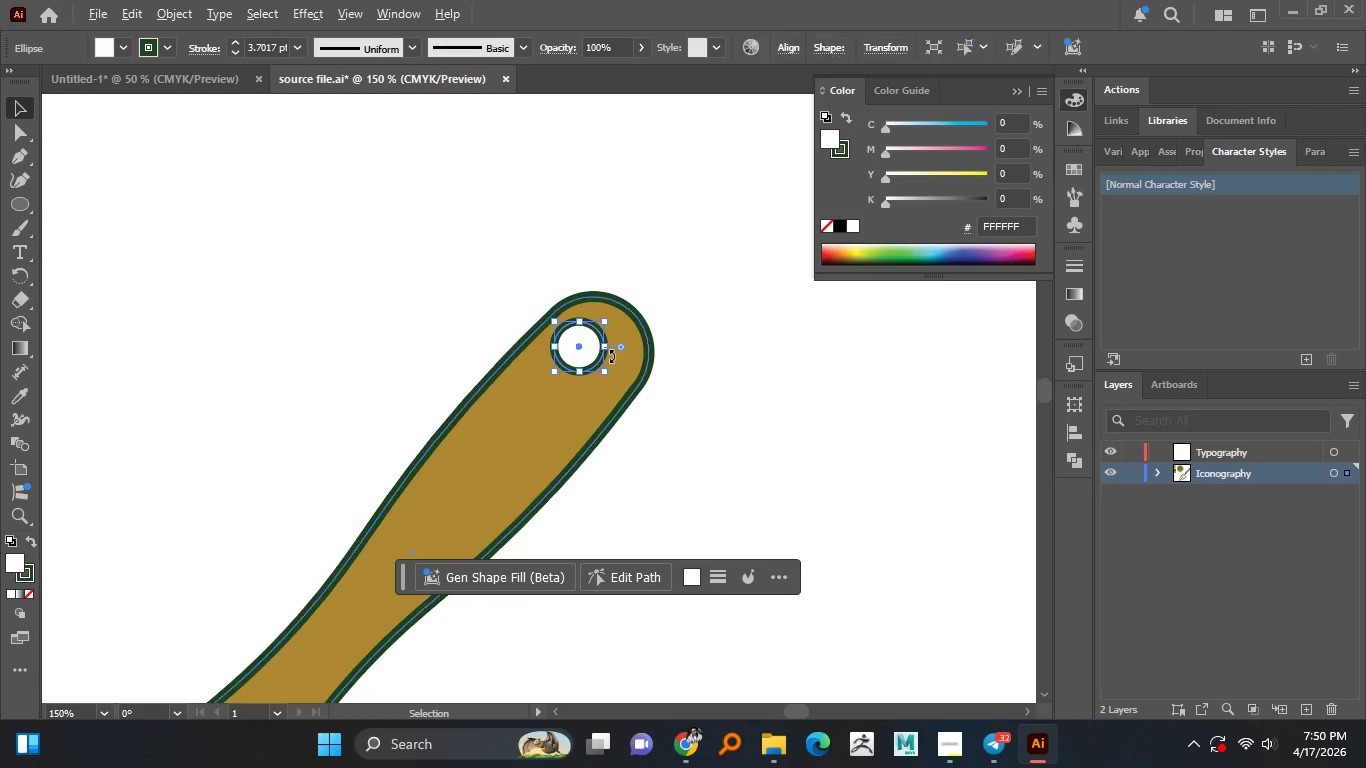 
hold_key(key=AltLeft, duration=1.51)
hold_key(key=ShiftLeft, duration=1.34)
left_click([607, 347])
 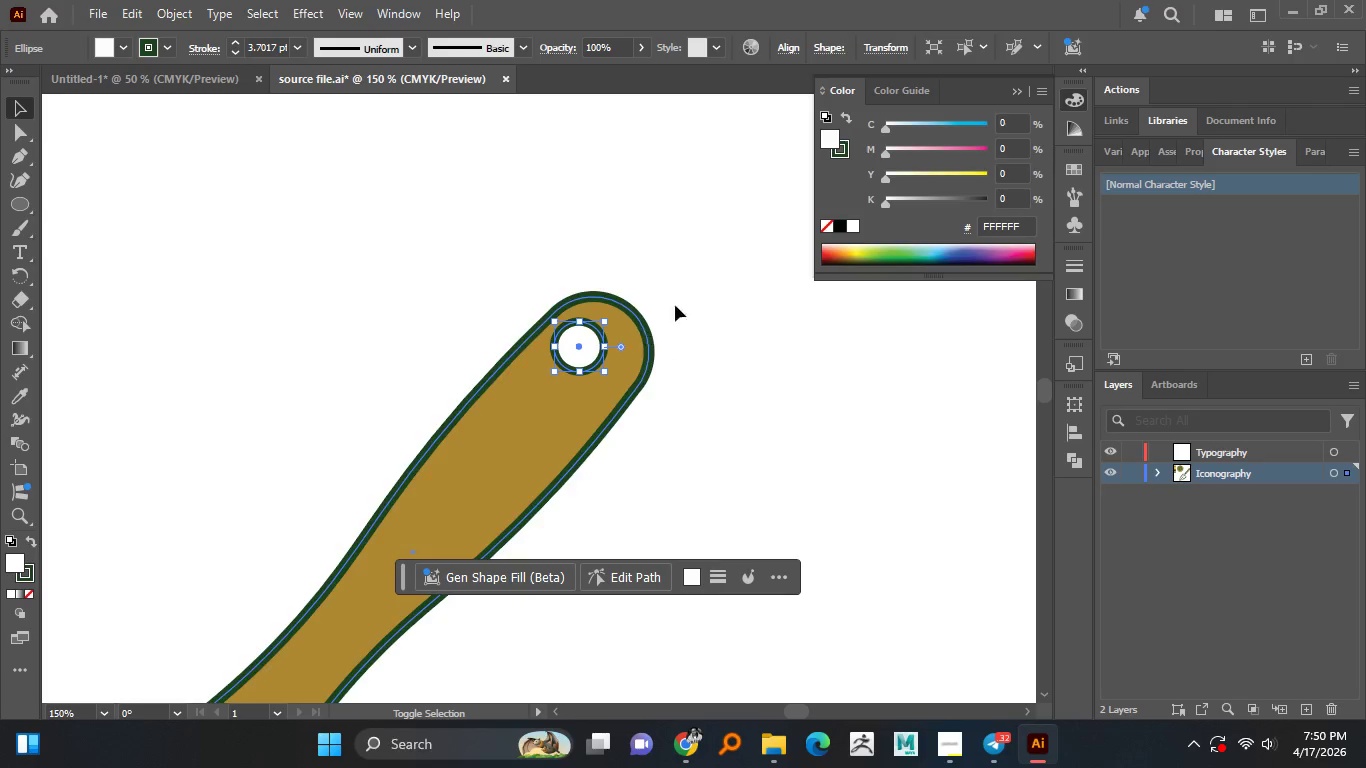 
left_click([690, 298])
 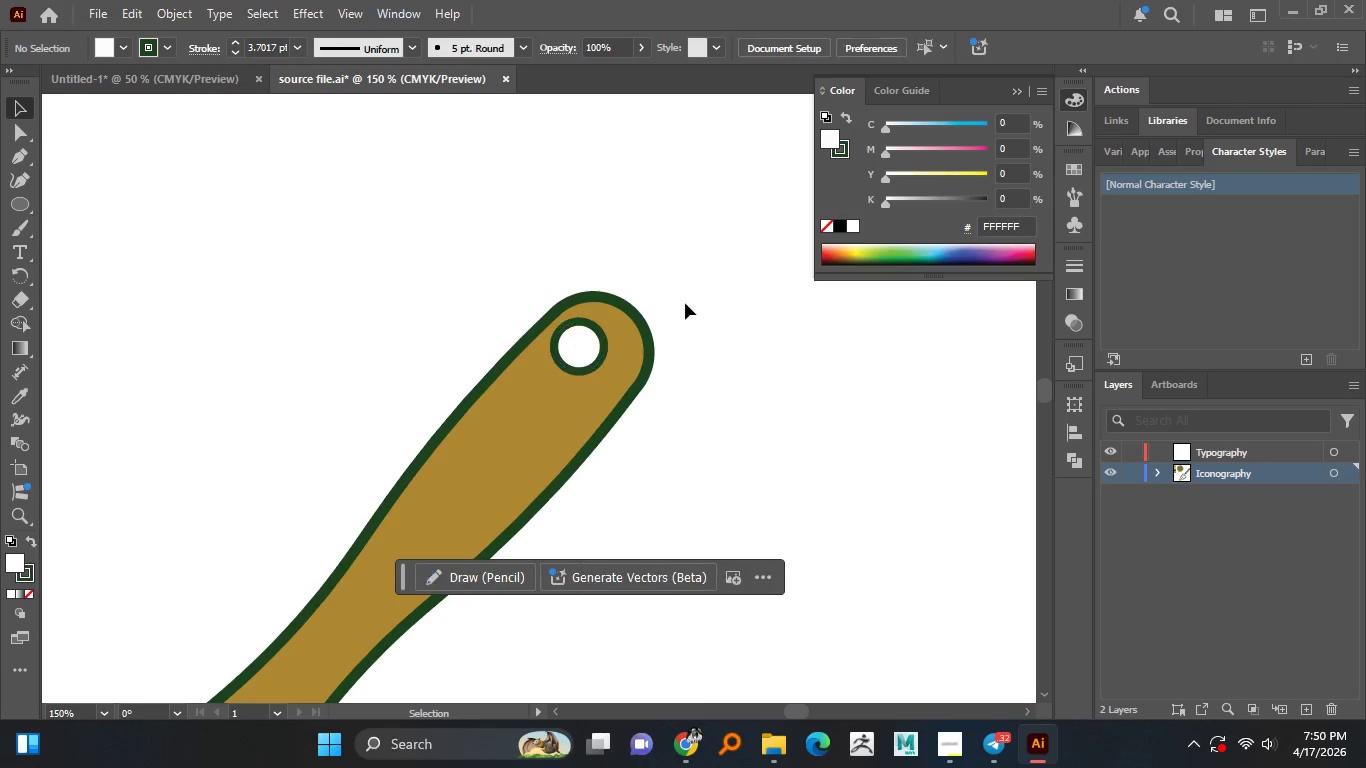 
hold_key(key=AltLeft, duration=1.52)
scroll: coordinate [671, 327], scroll_direction: down, amount: 3.0
 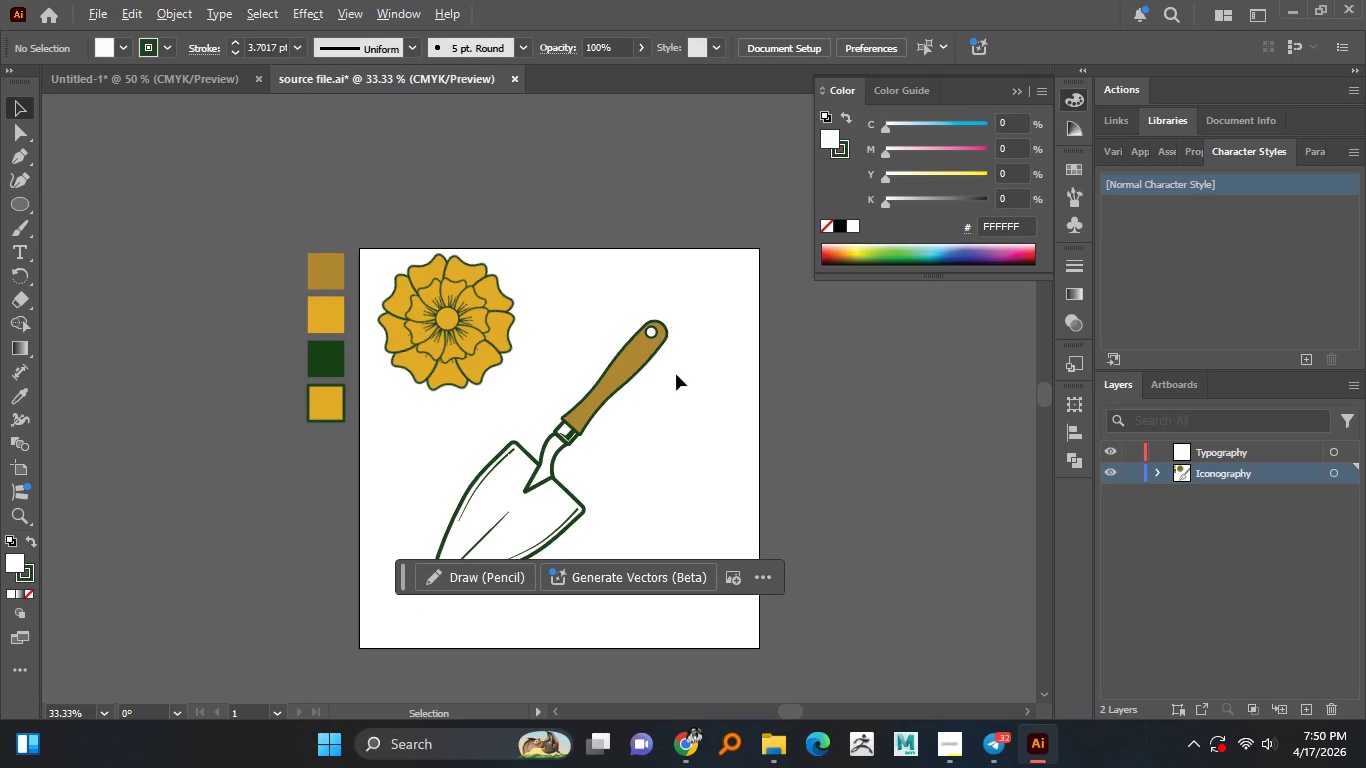 
hold_key(key=AltLeft, duration=1.5)
 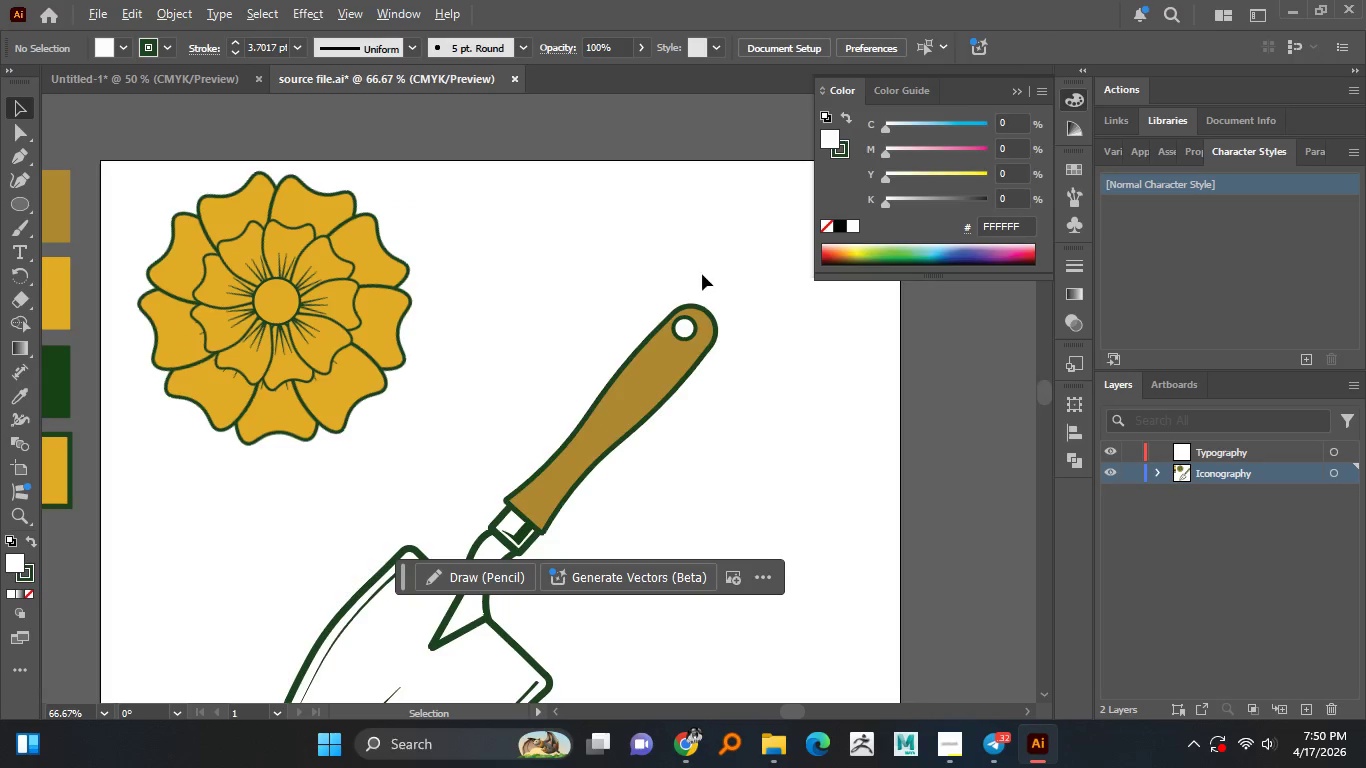 
hold_key(key=AltLeft, duration=1.42)
scroll: coordinate [692, 330], scroll_direction: up, amount: 6.0
 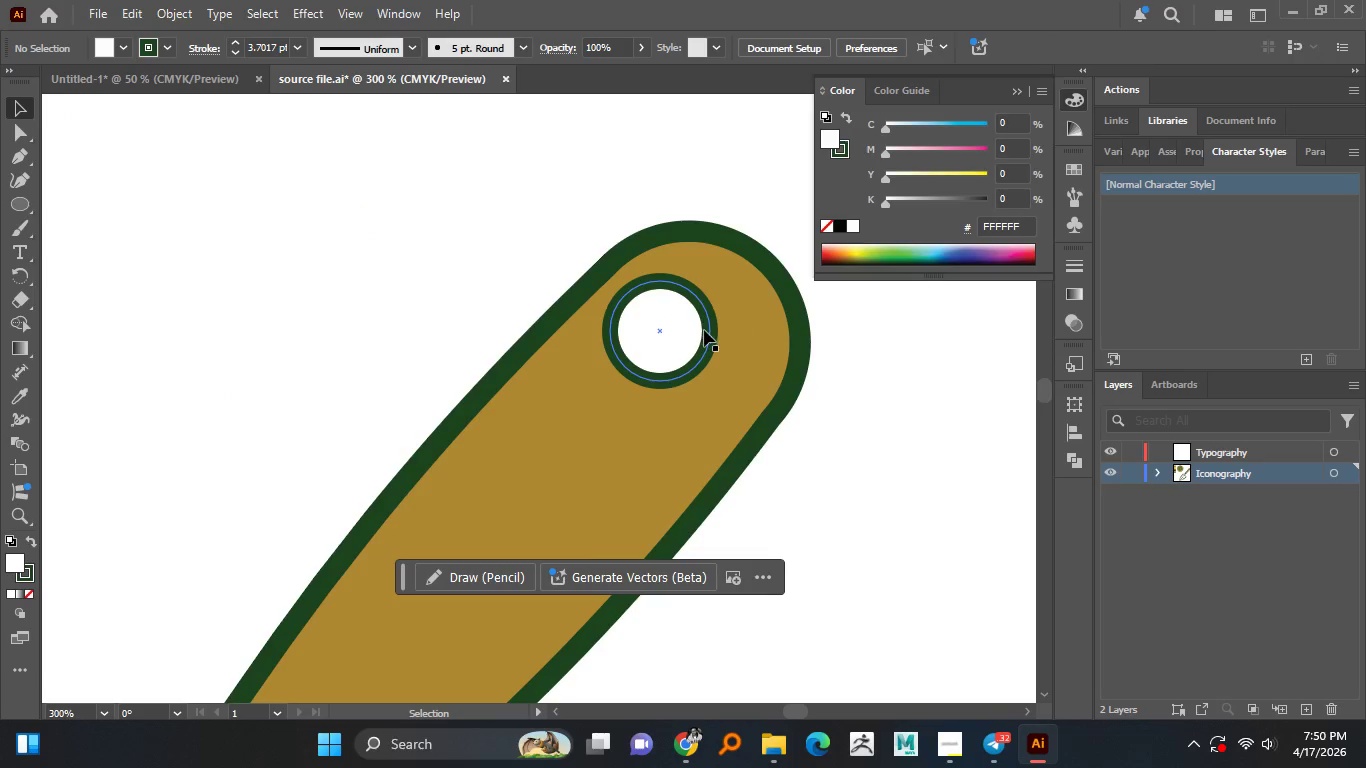 
left_click([705, 331])
 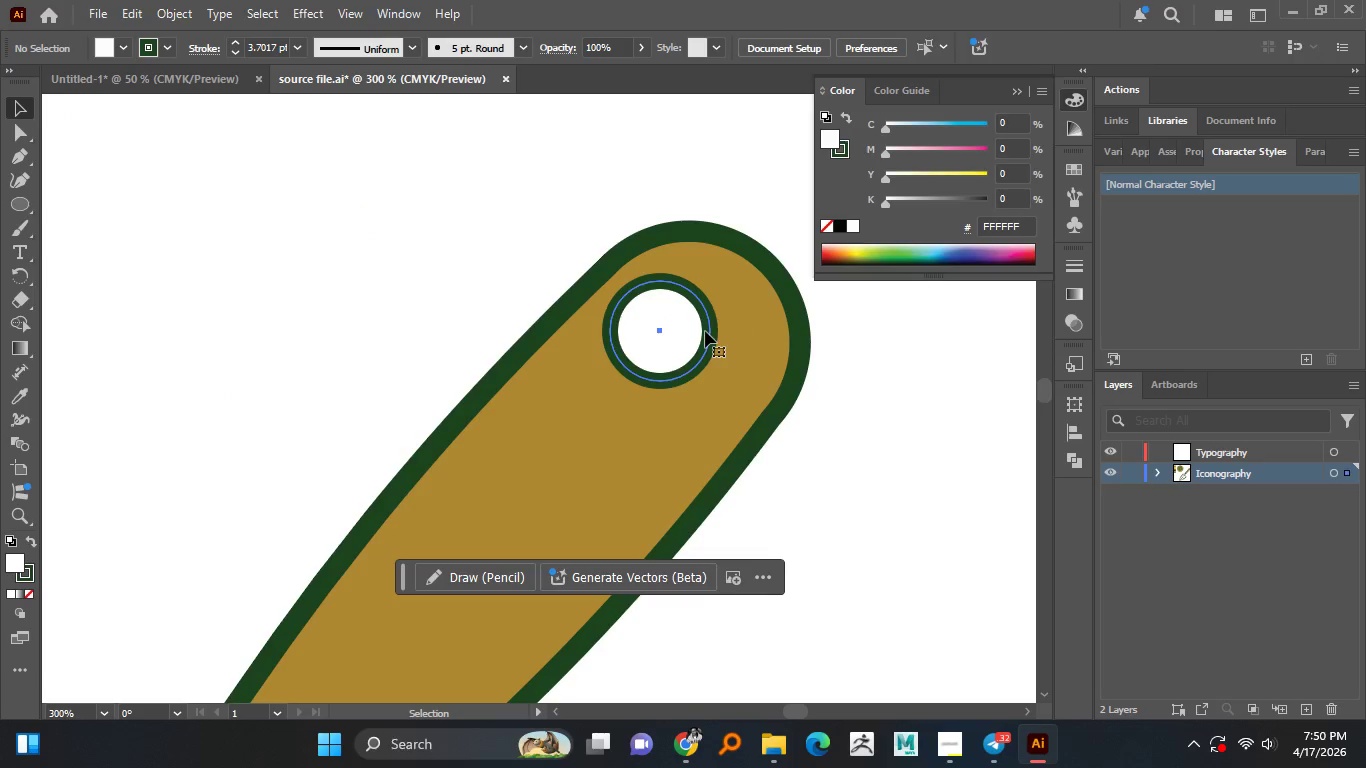 
hold_key(key=AltLeft, duration=1.89)
hold_key(key=ShiftLeft, duration=1.53)
left_click_drag(start_coordinate=[710, 333], to_coordinate=[701, 333])
 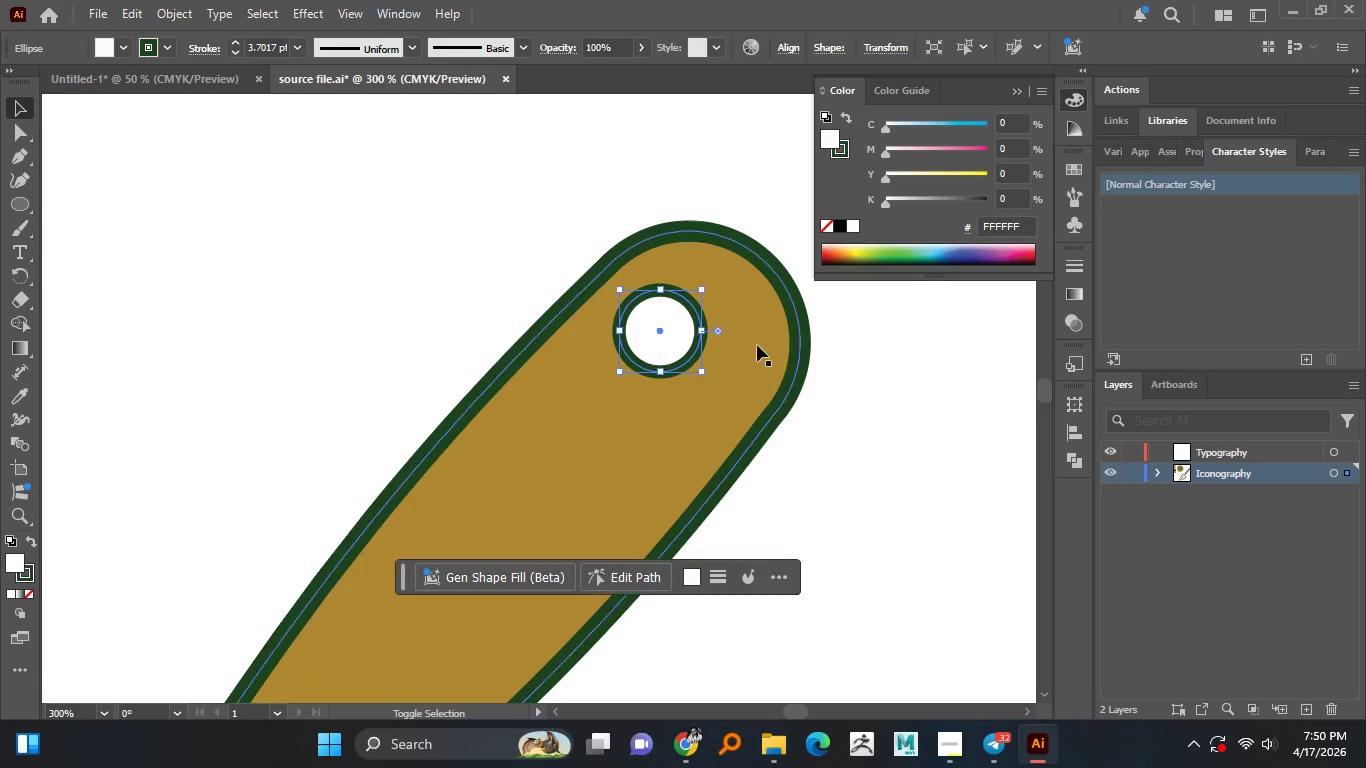 
key(Alt+Shift+ShiftLeft)
 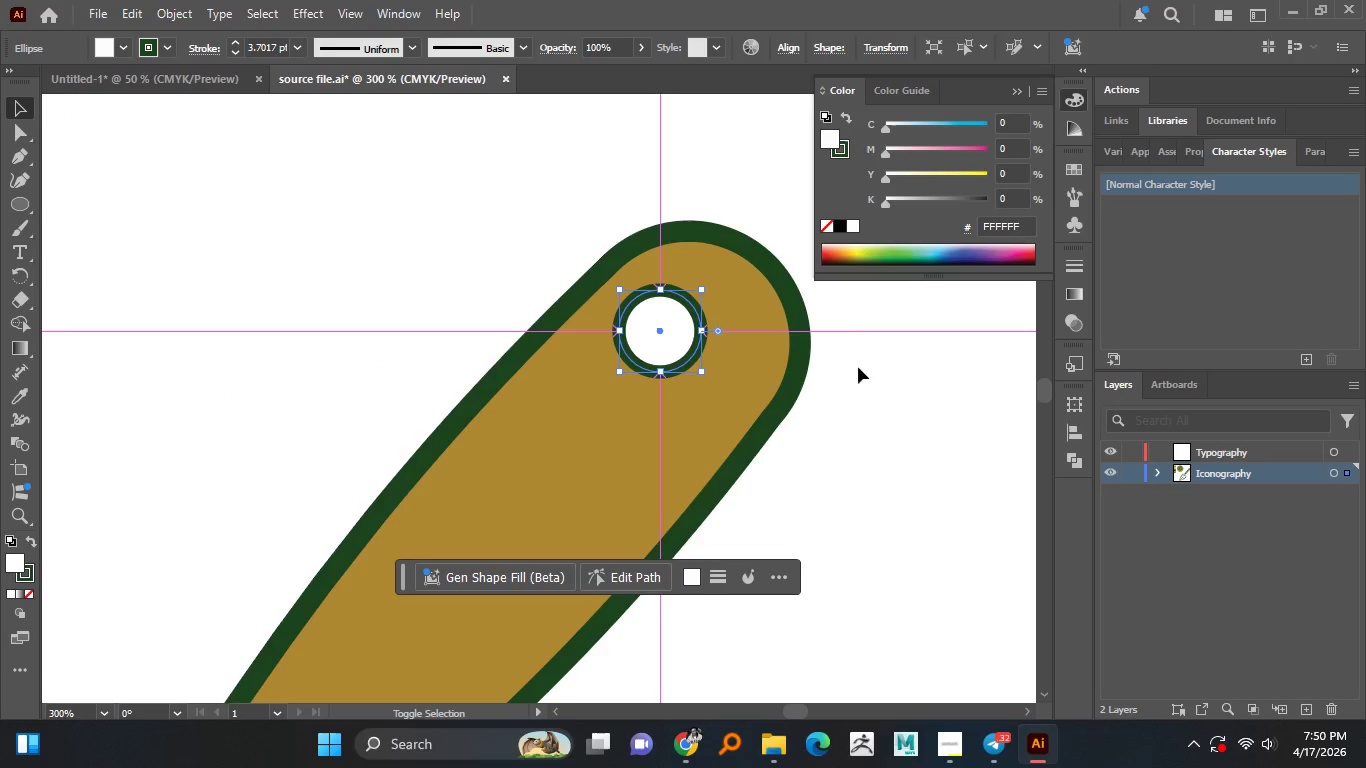 
key(Alt+Shift+ShiftLeft)
 